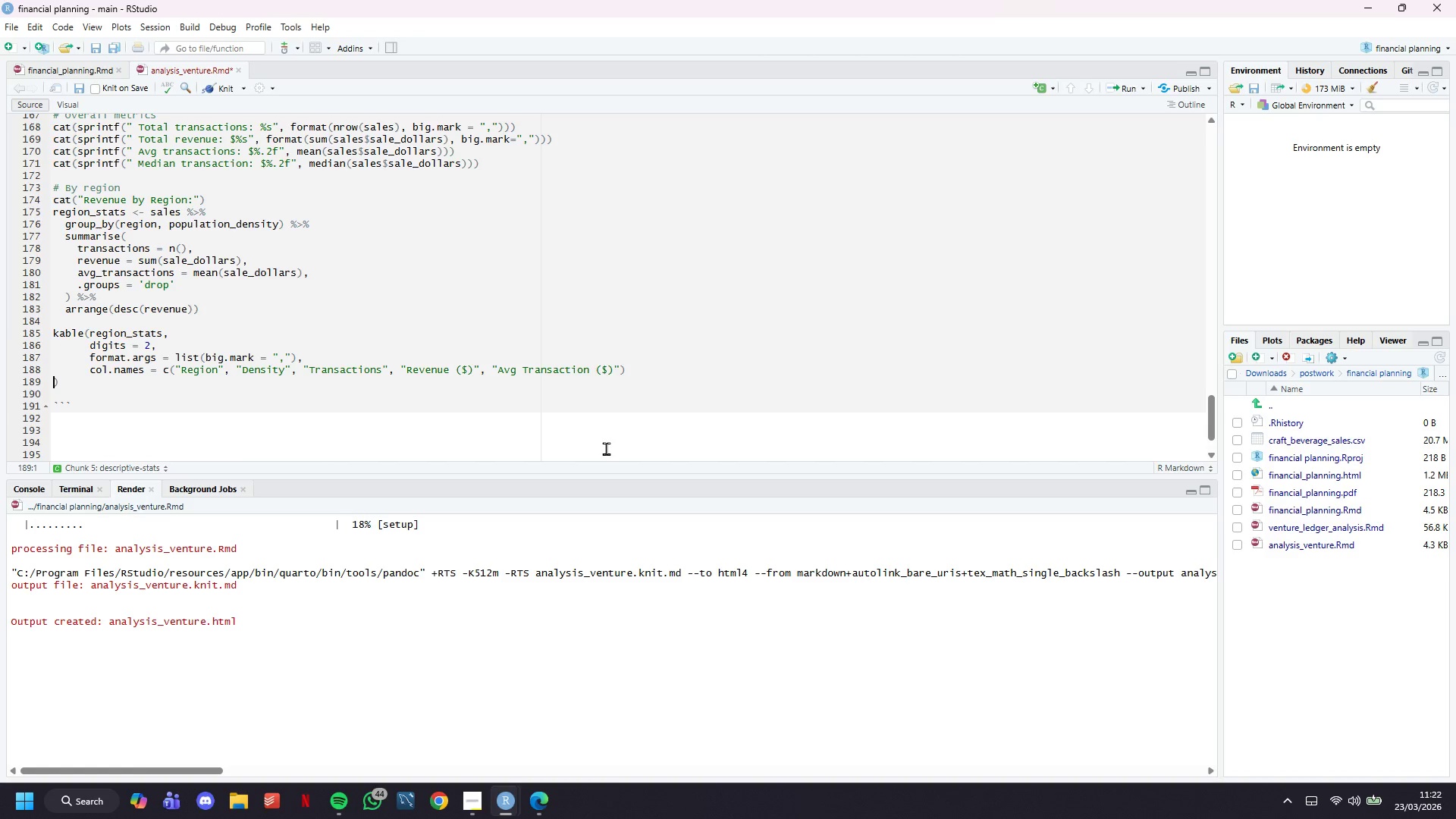 
key(Backspace)
 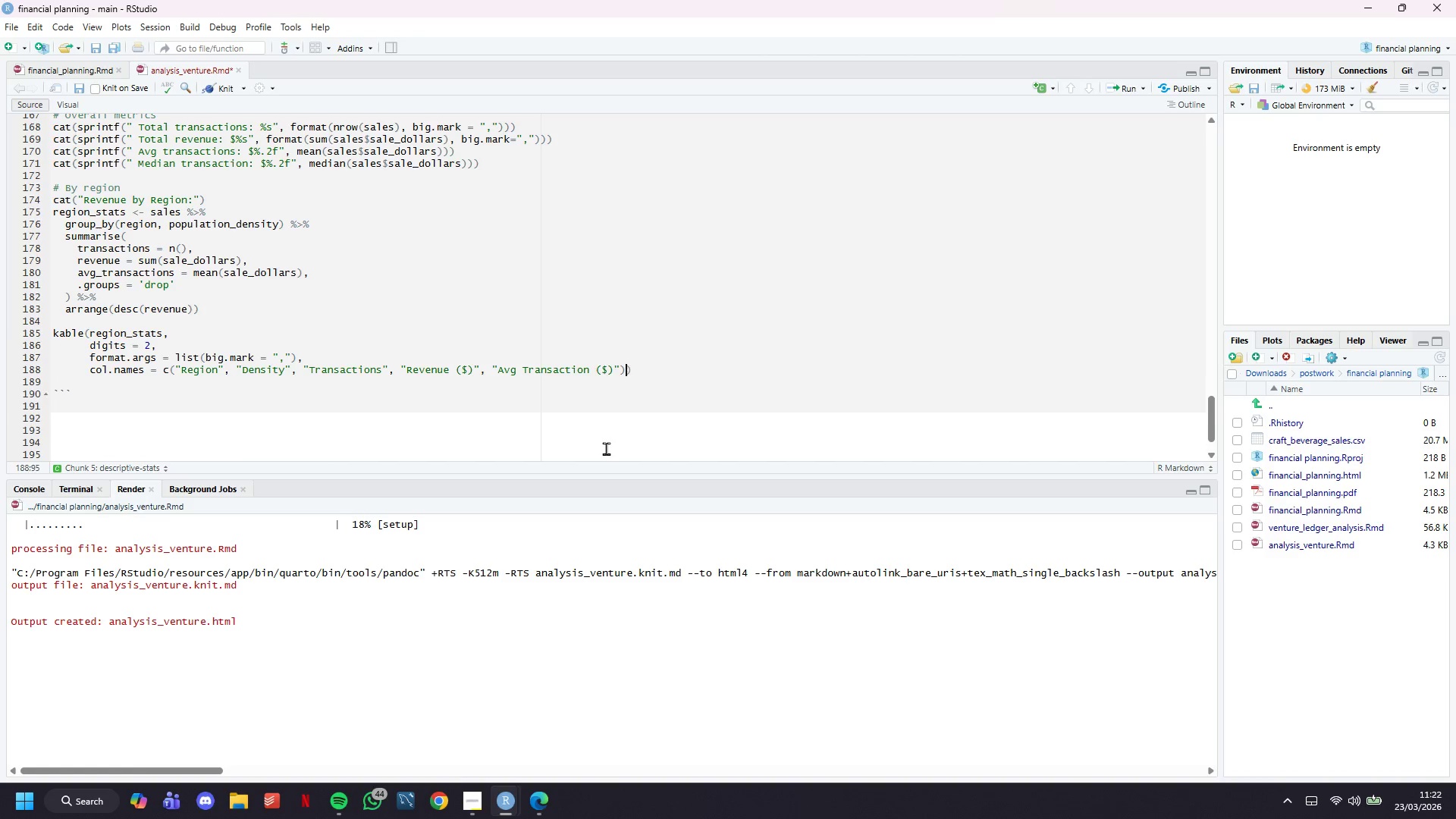 
key(Backspace)
 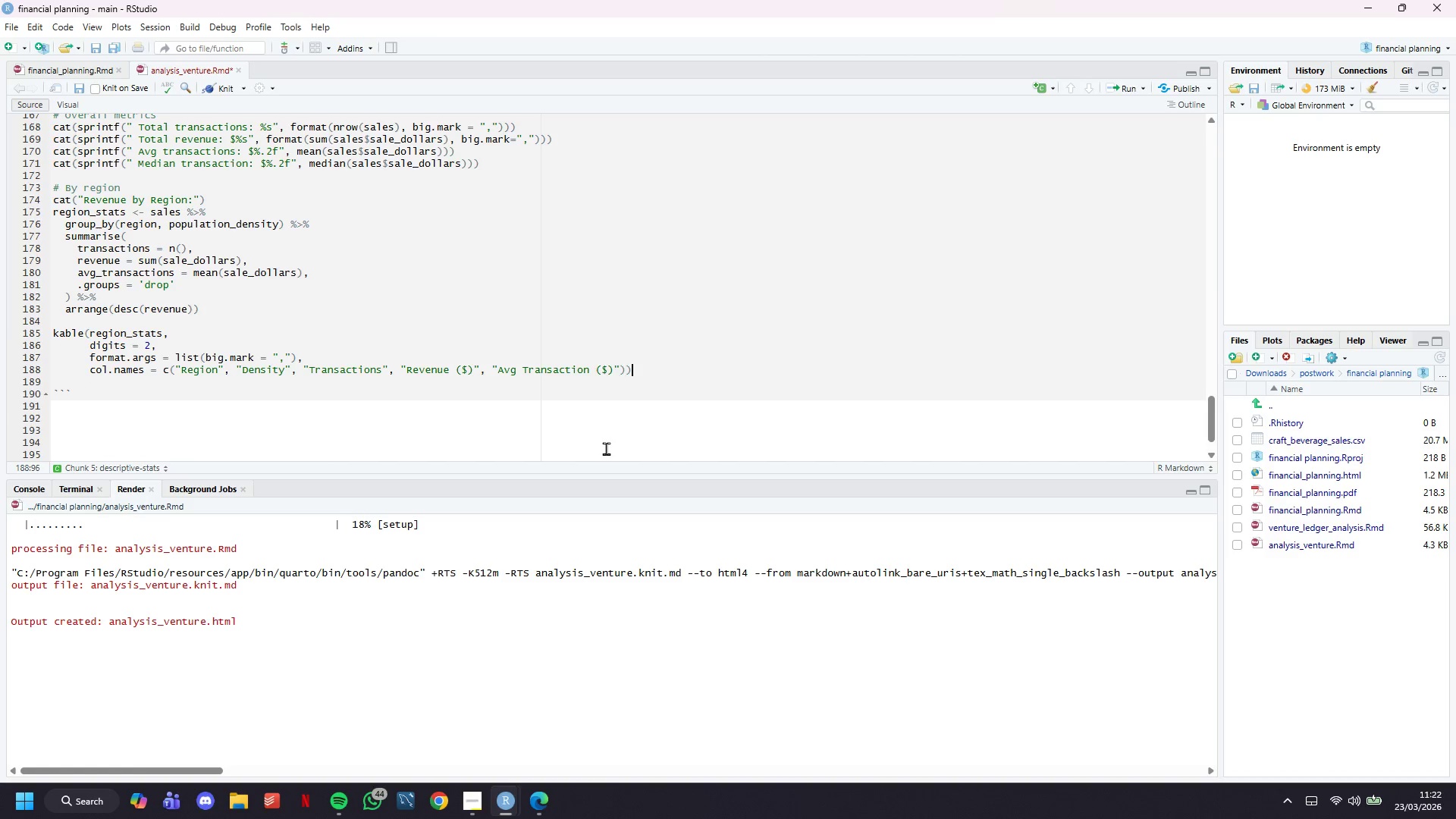 
key(ArrowRight)
 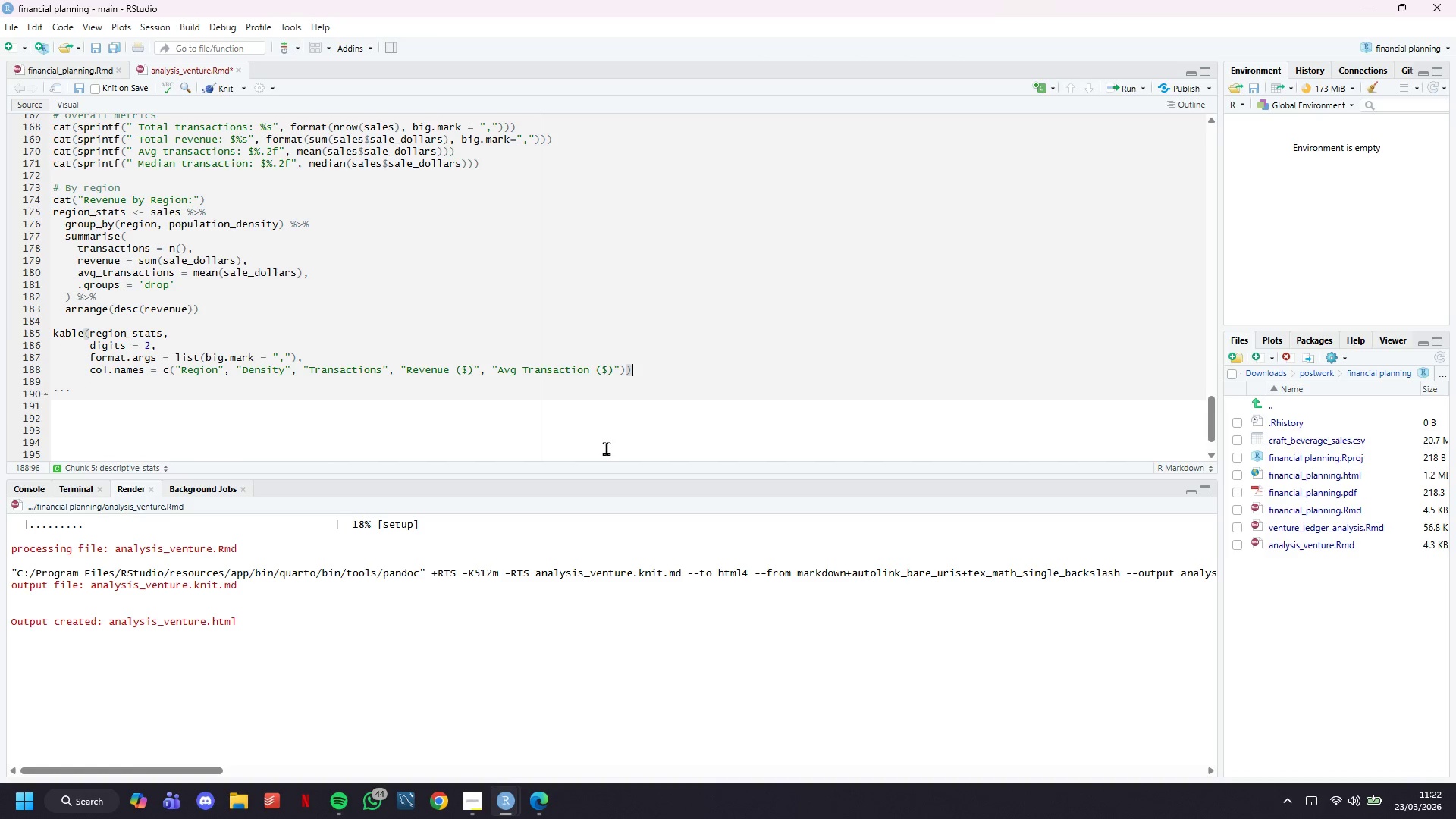 
key(Space)
 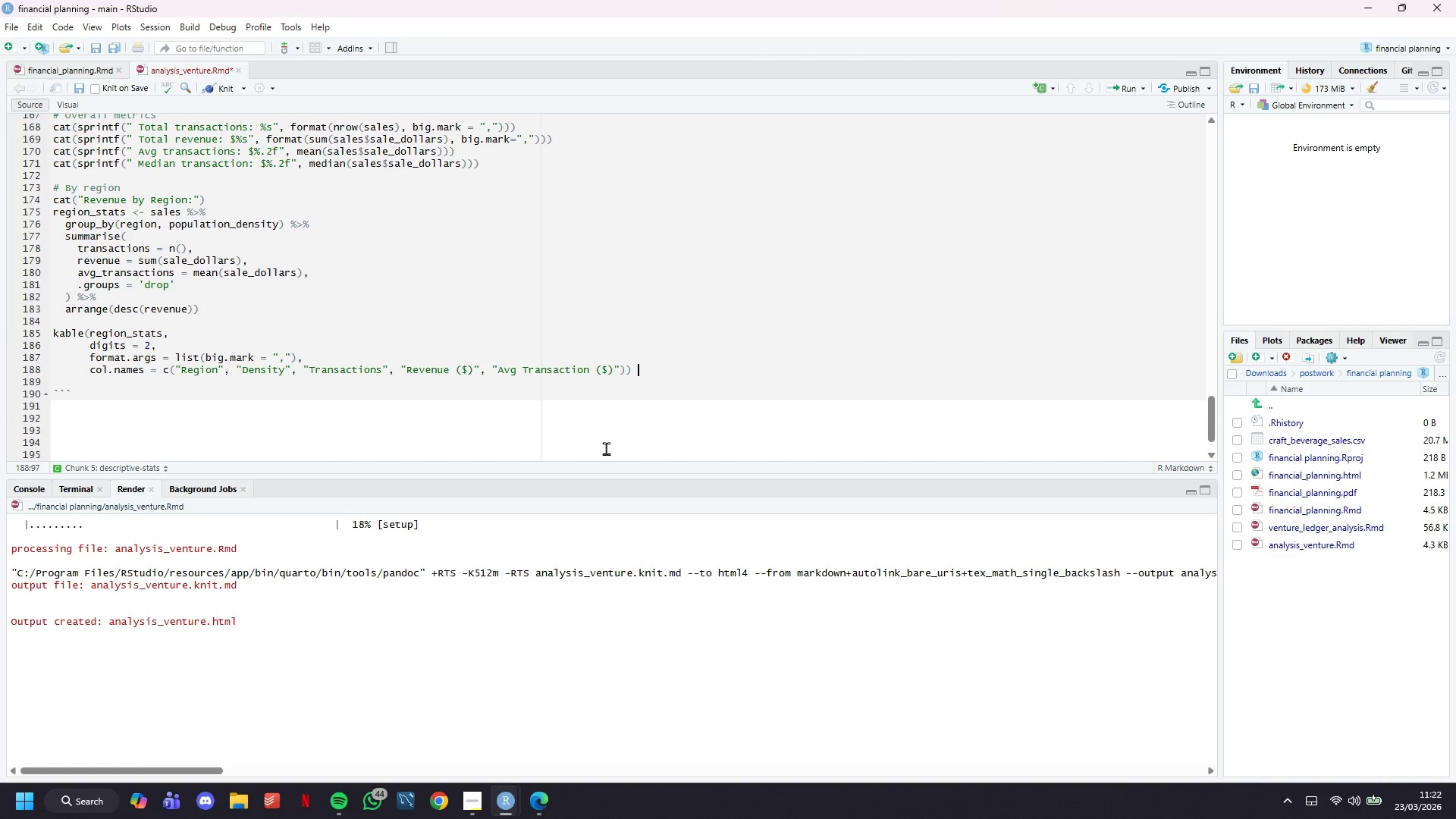 
key(Shift+5)
 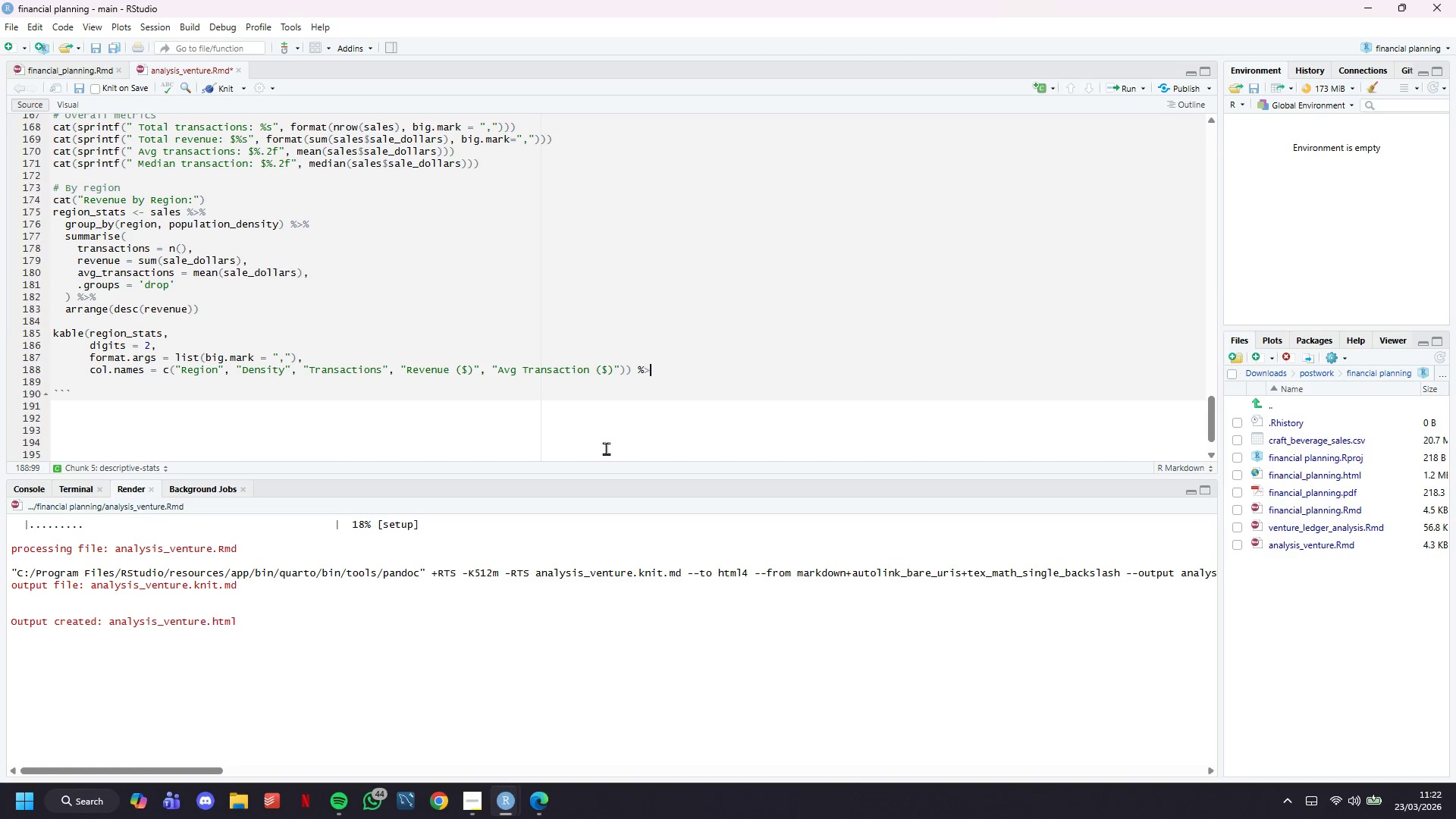 
key(Shift+Period)
 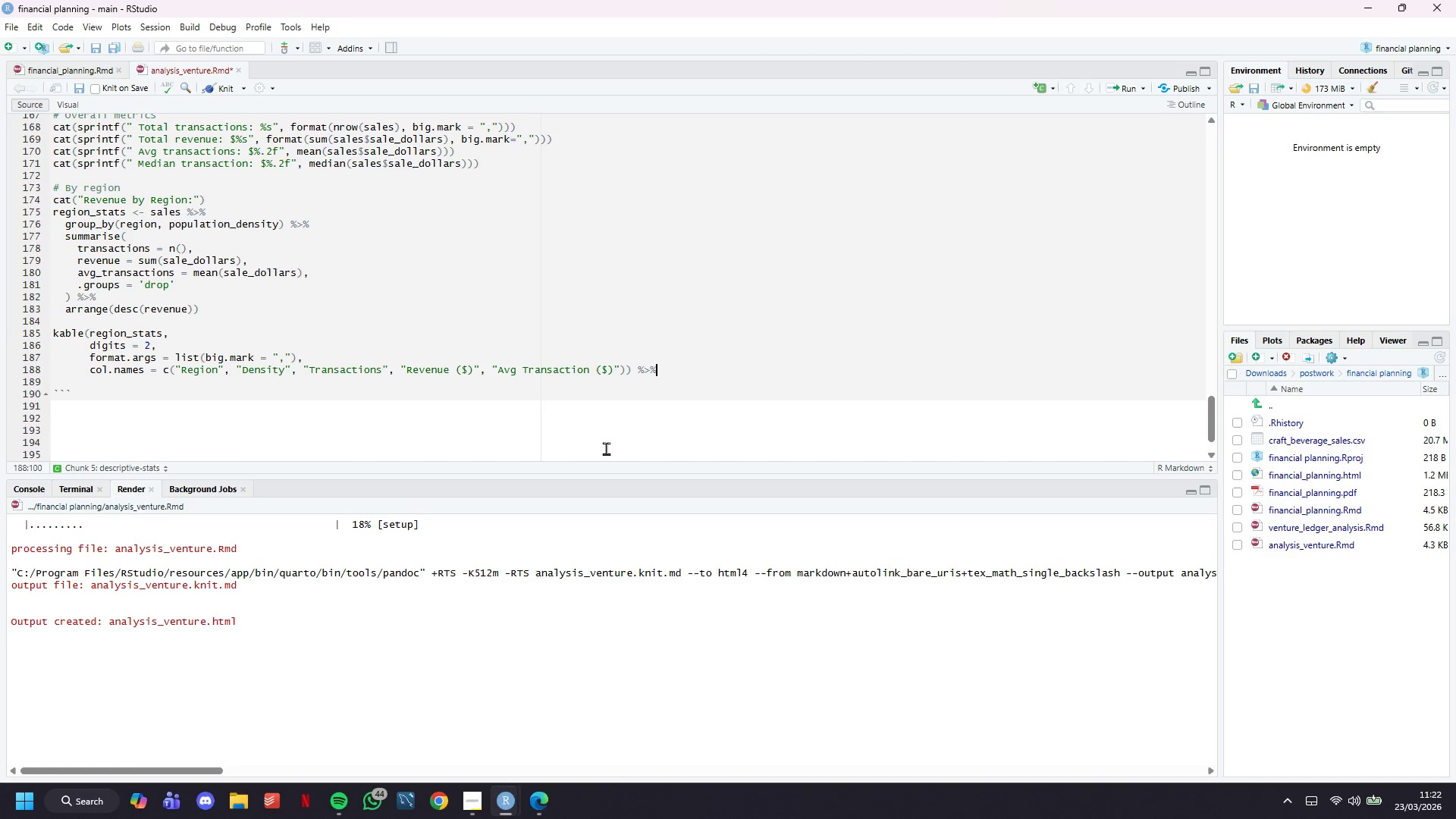 
key(Shift+5)
 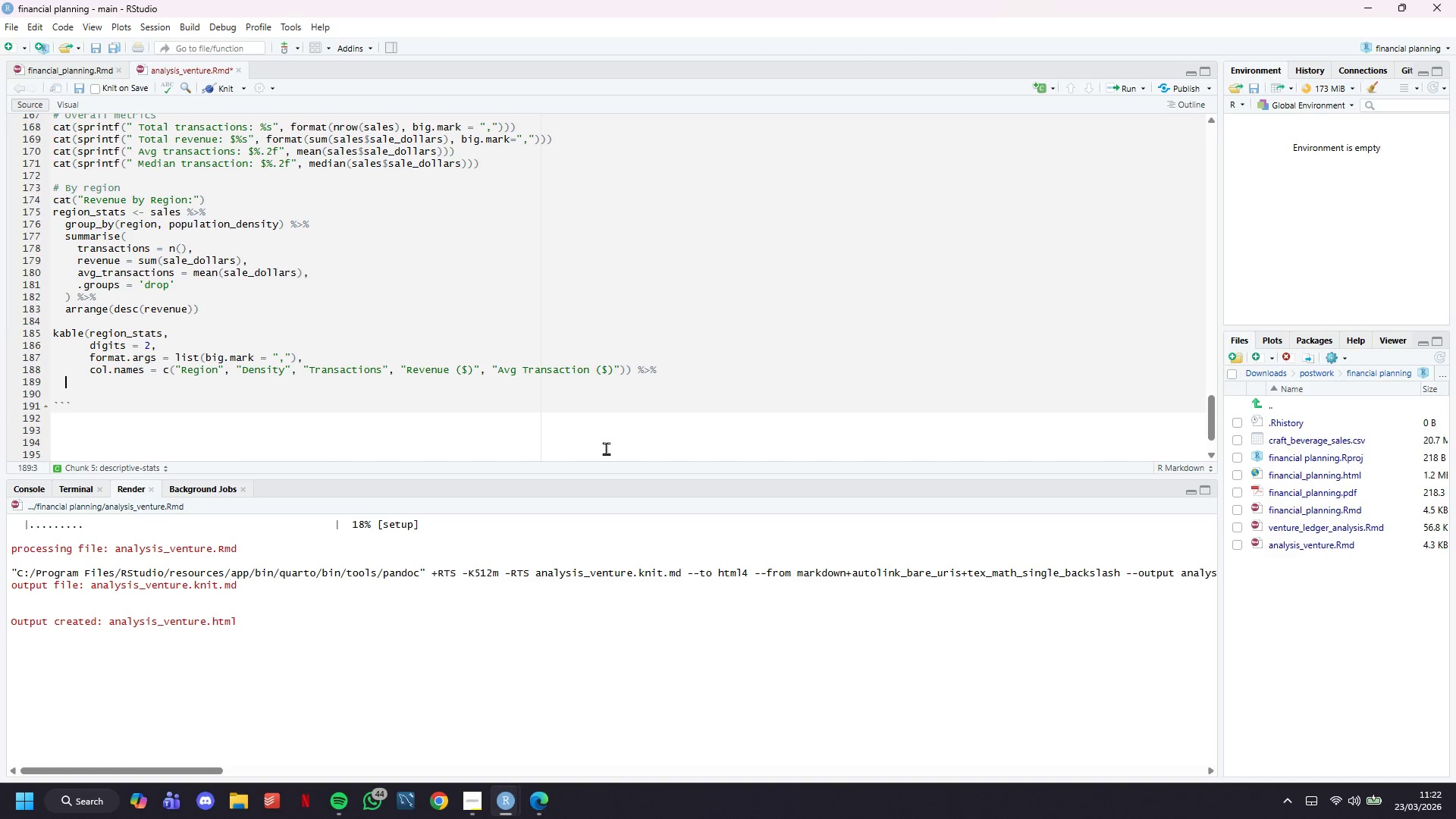 
key(Enter)
 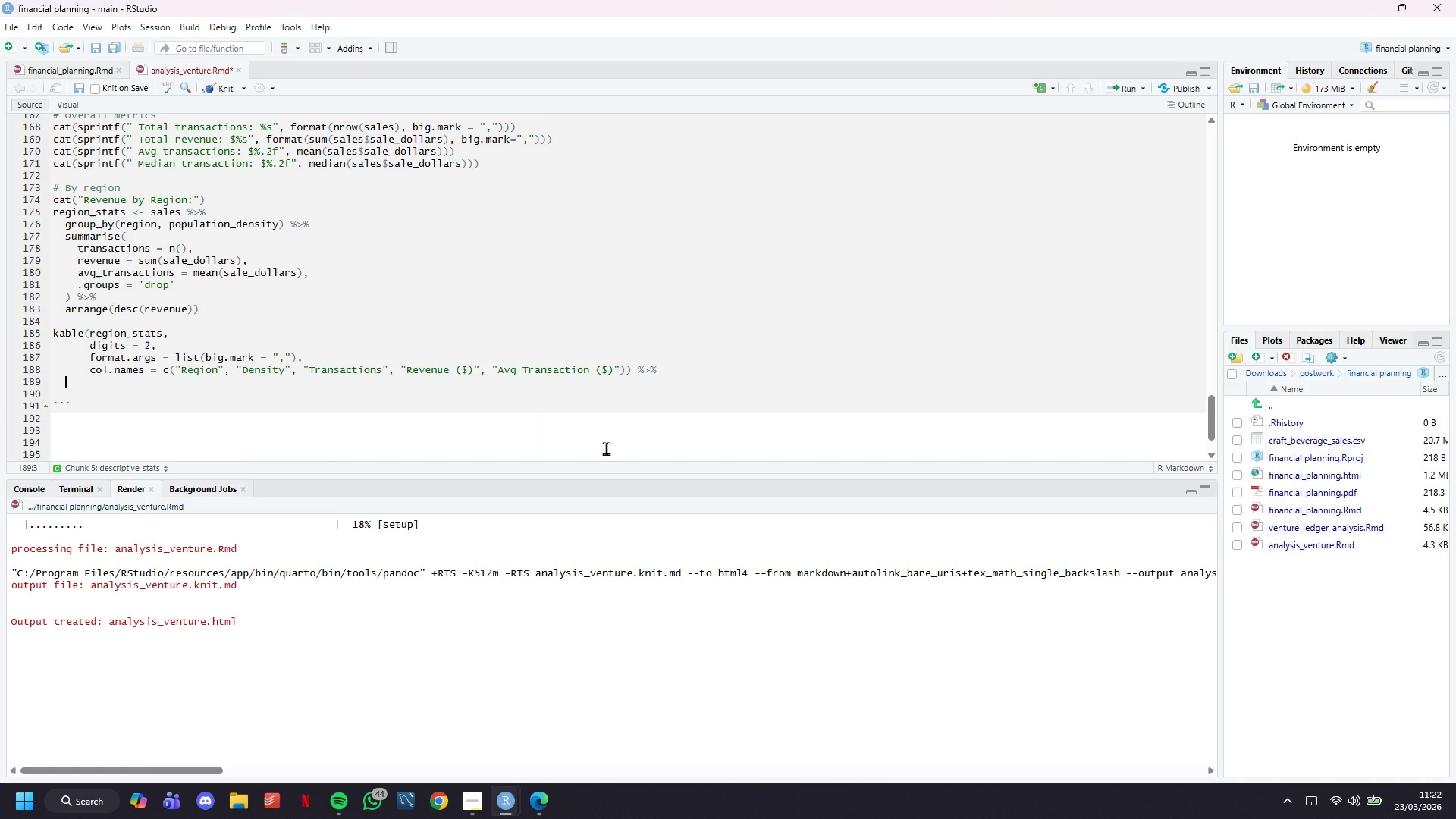 
type(kan)
key(Backspace)
type(ble_stylibg()
key(Backspace)
key(Backspace)
key(Backspace)
type(ng(bootsrap_options = c()
 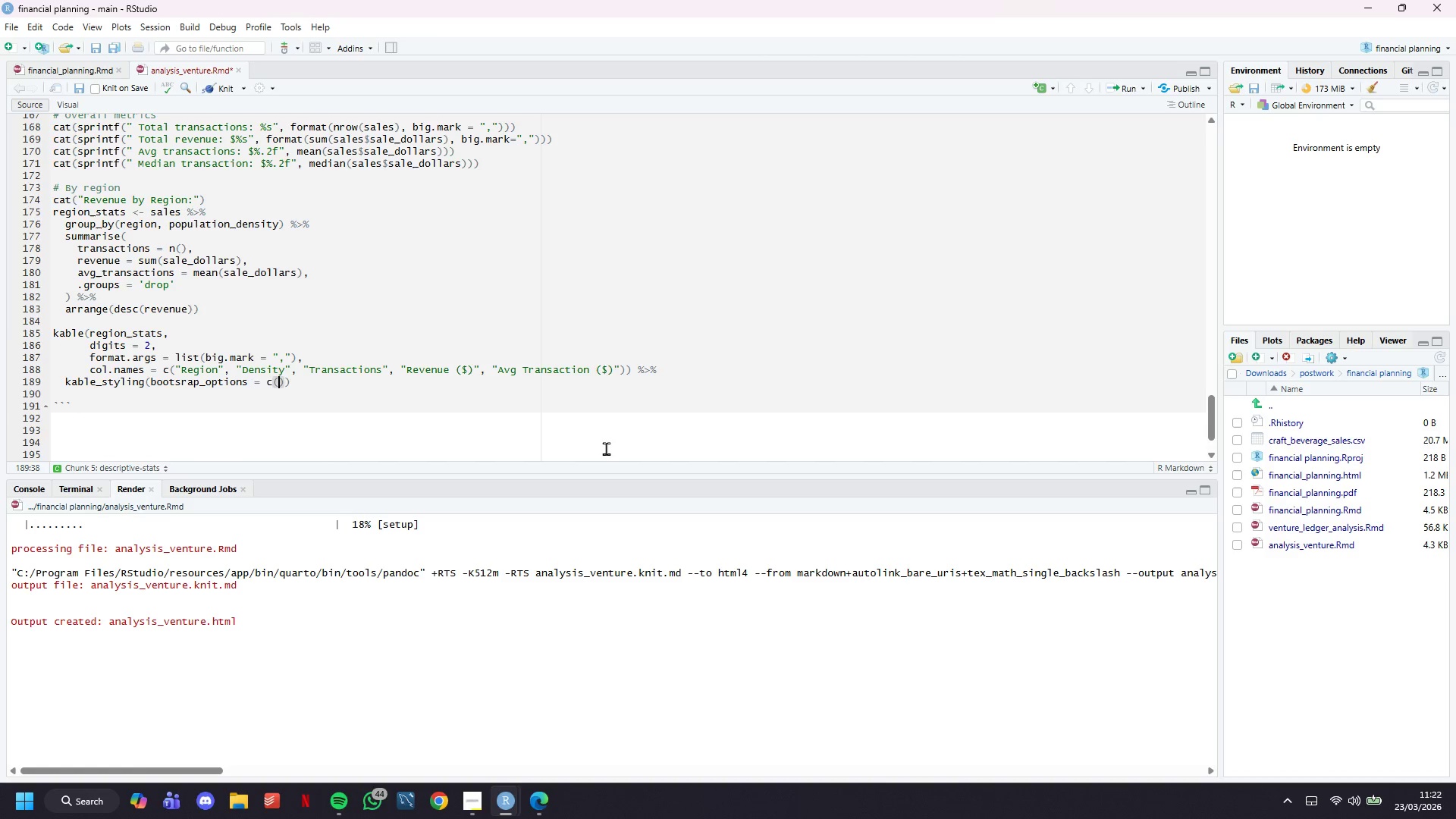 
wait(7.91)
 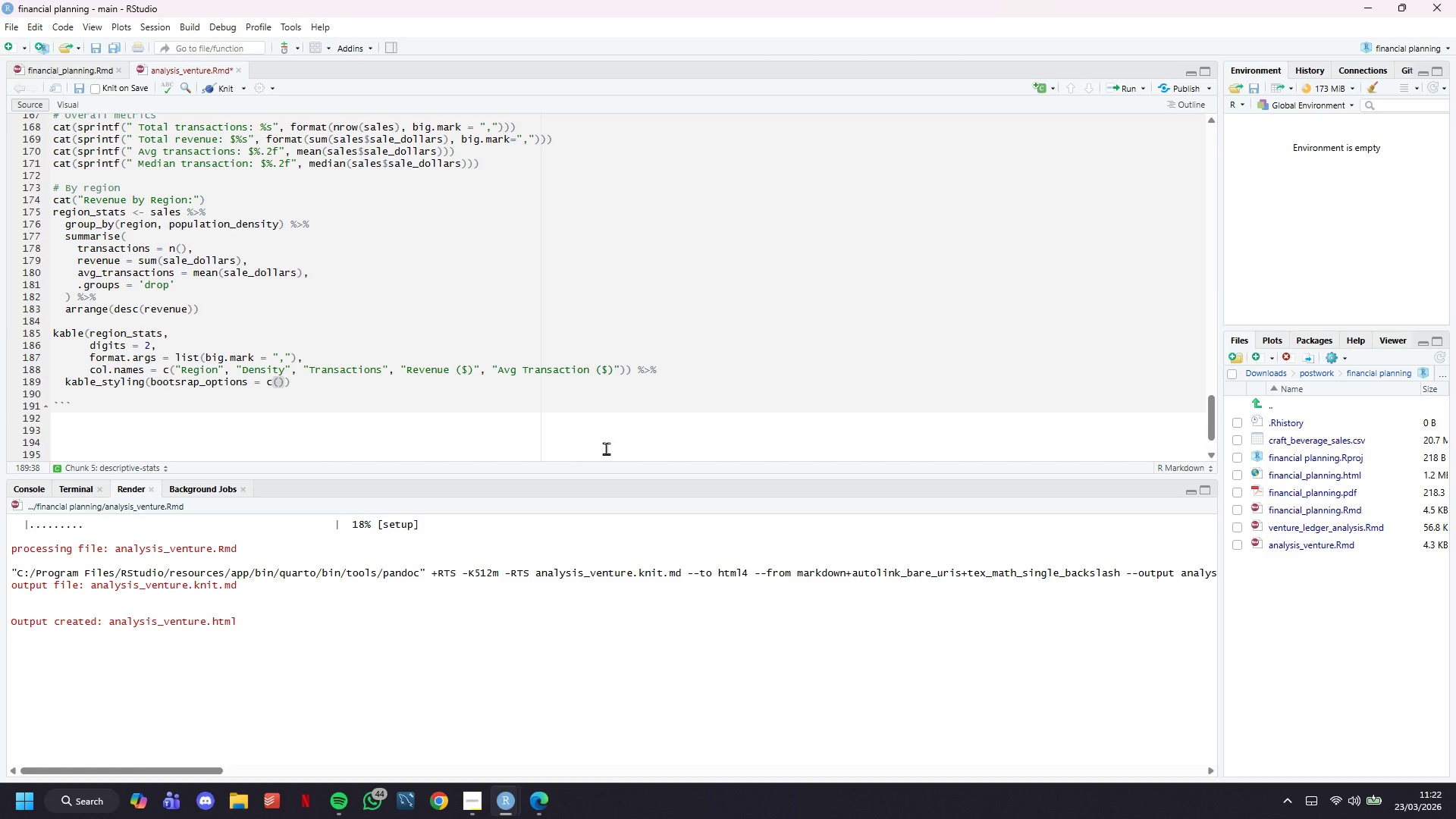 
type("striped)
 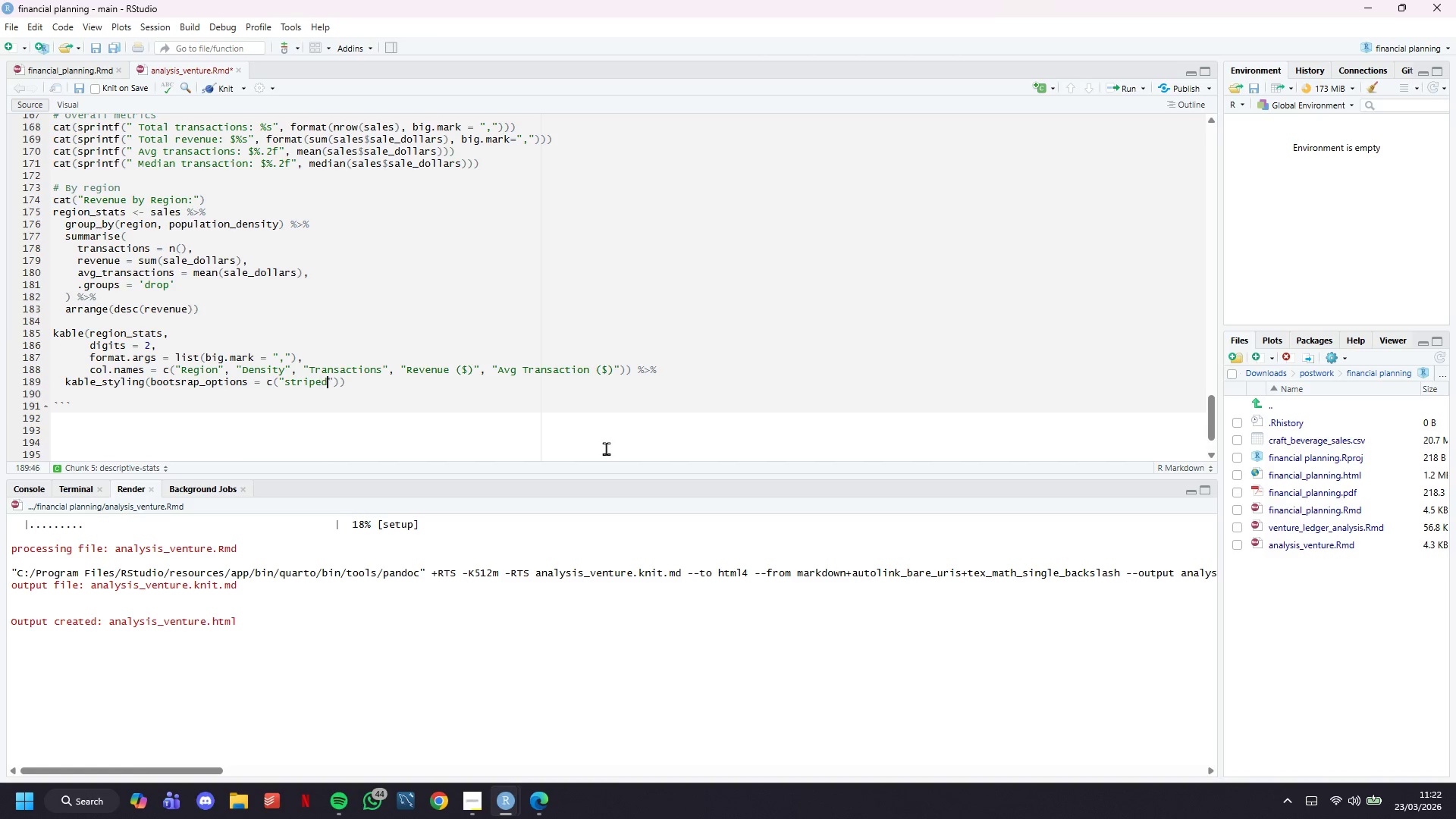 
key(ArrowRight)
 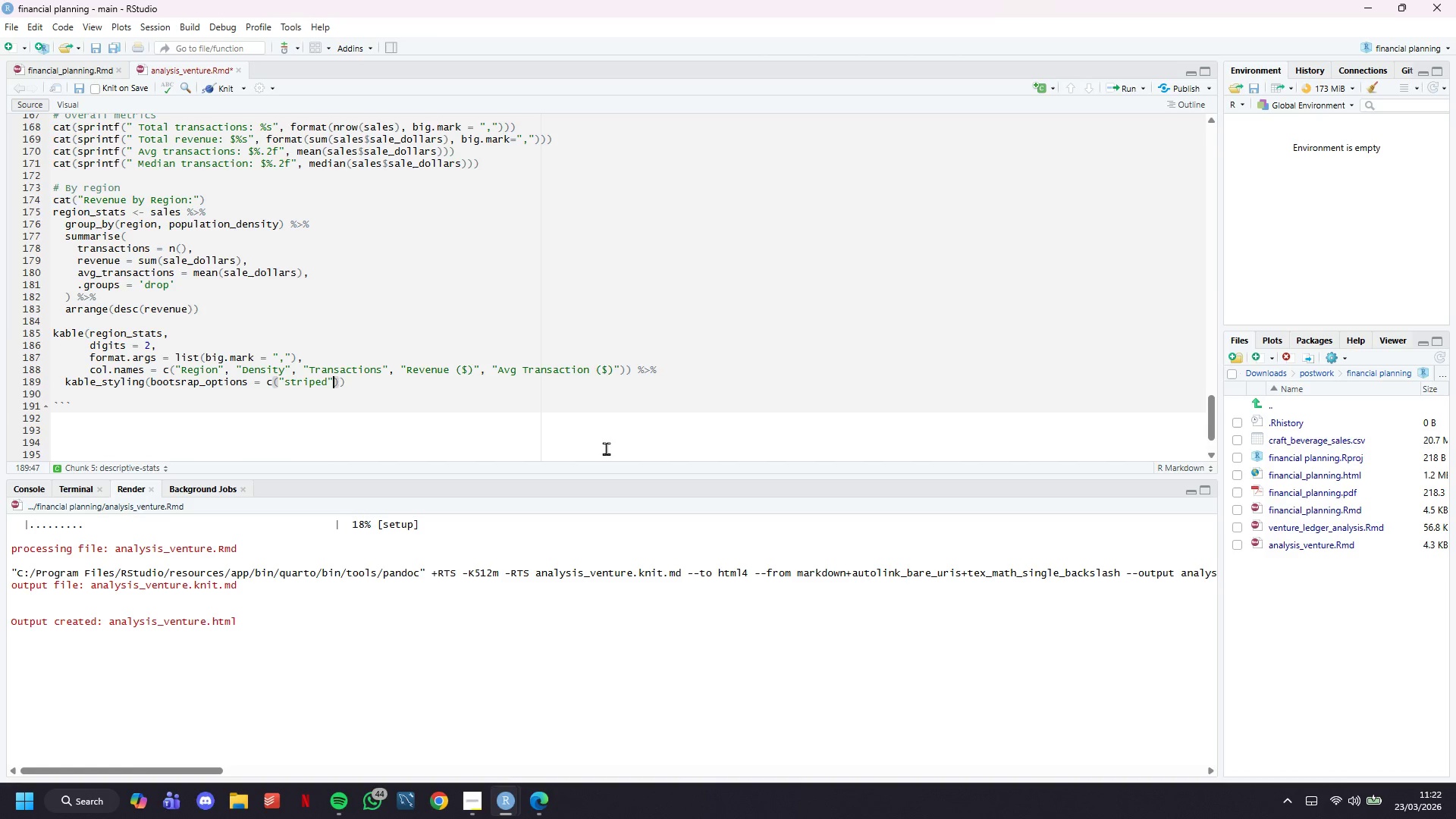 
type(, "hover)
 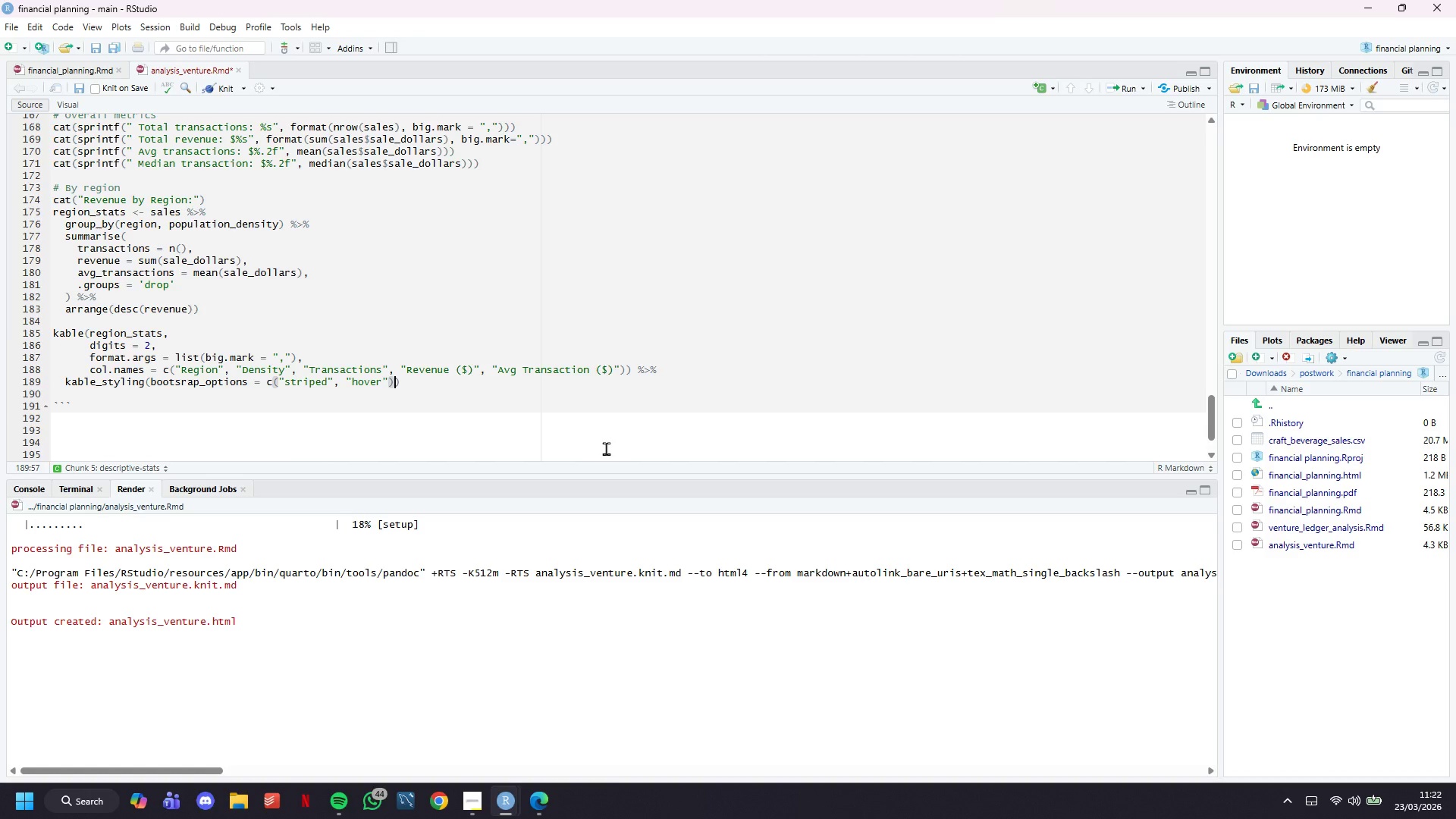 
 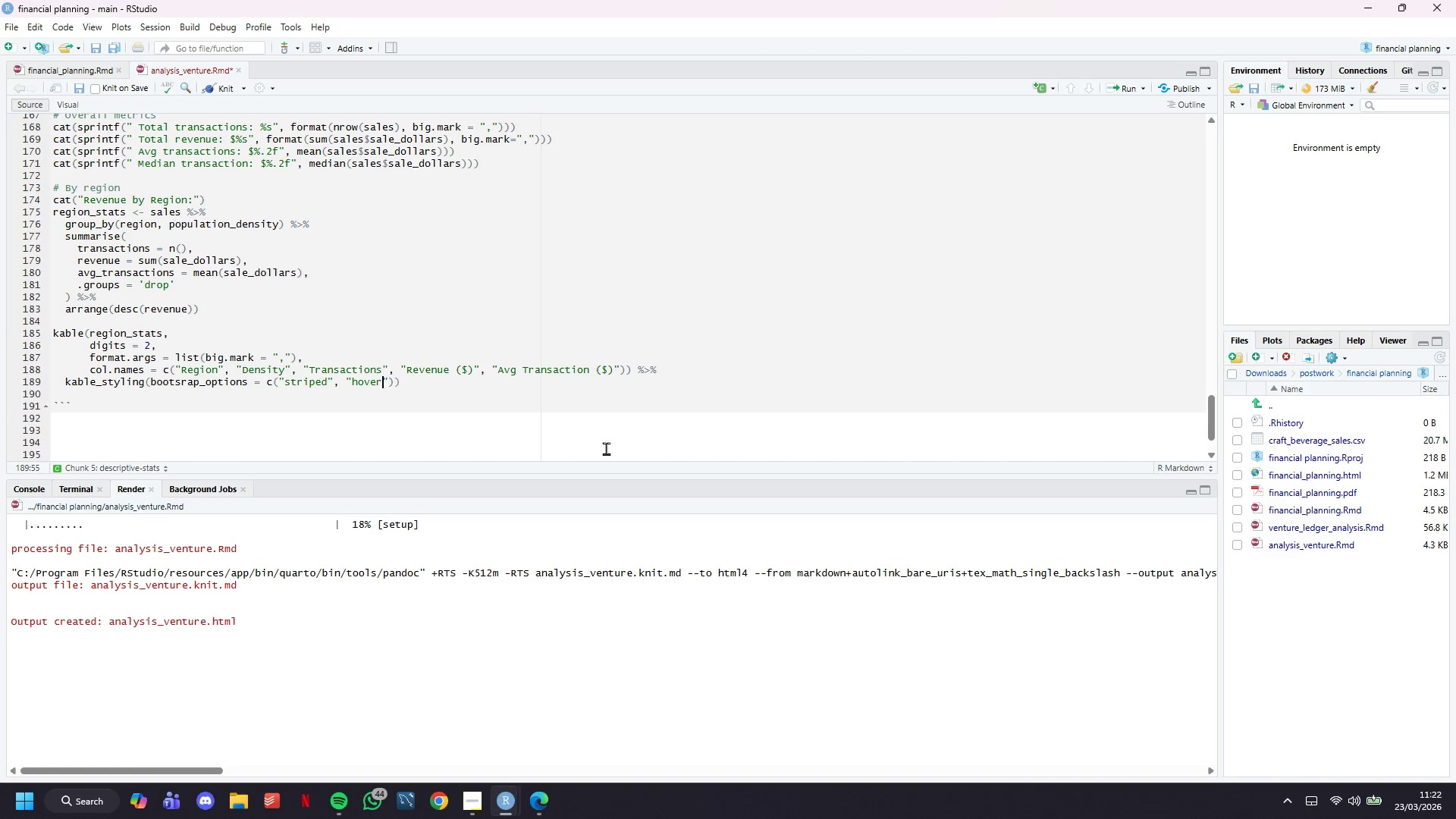 
key(ArrowRight)
 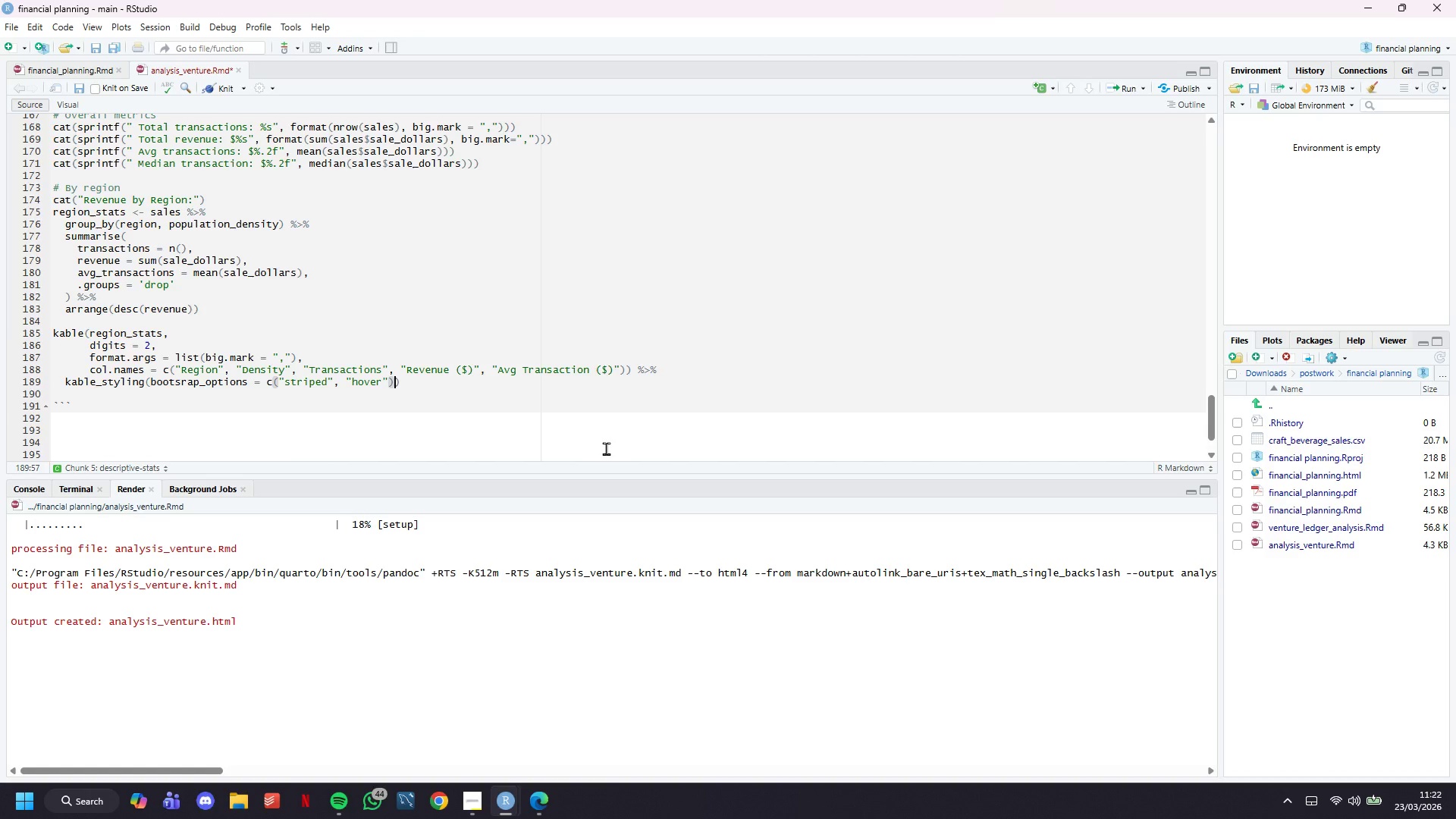 
key(ArrowRight)
 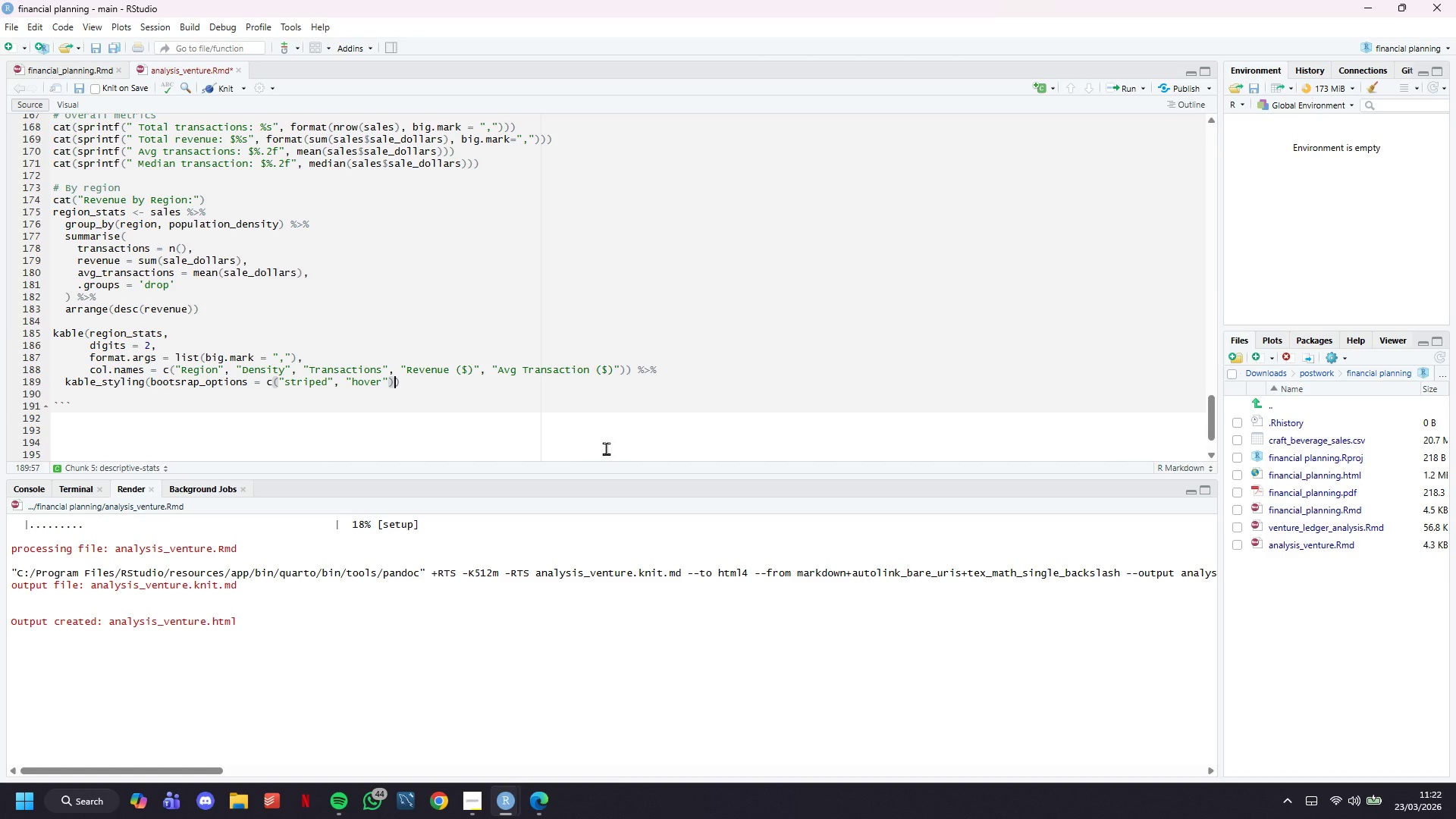 
type(, full_width = FALSE)
 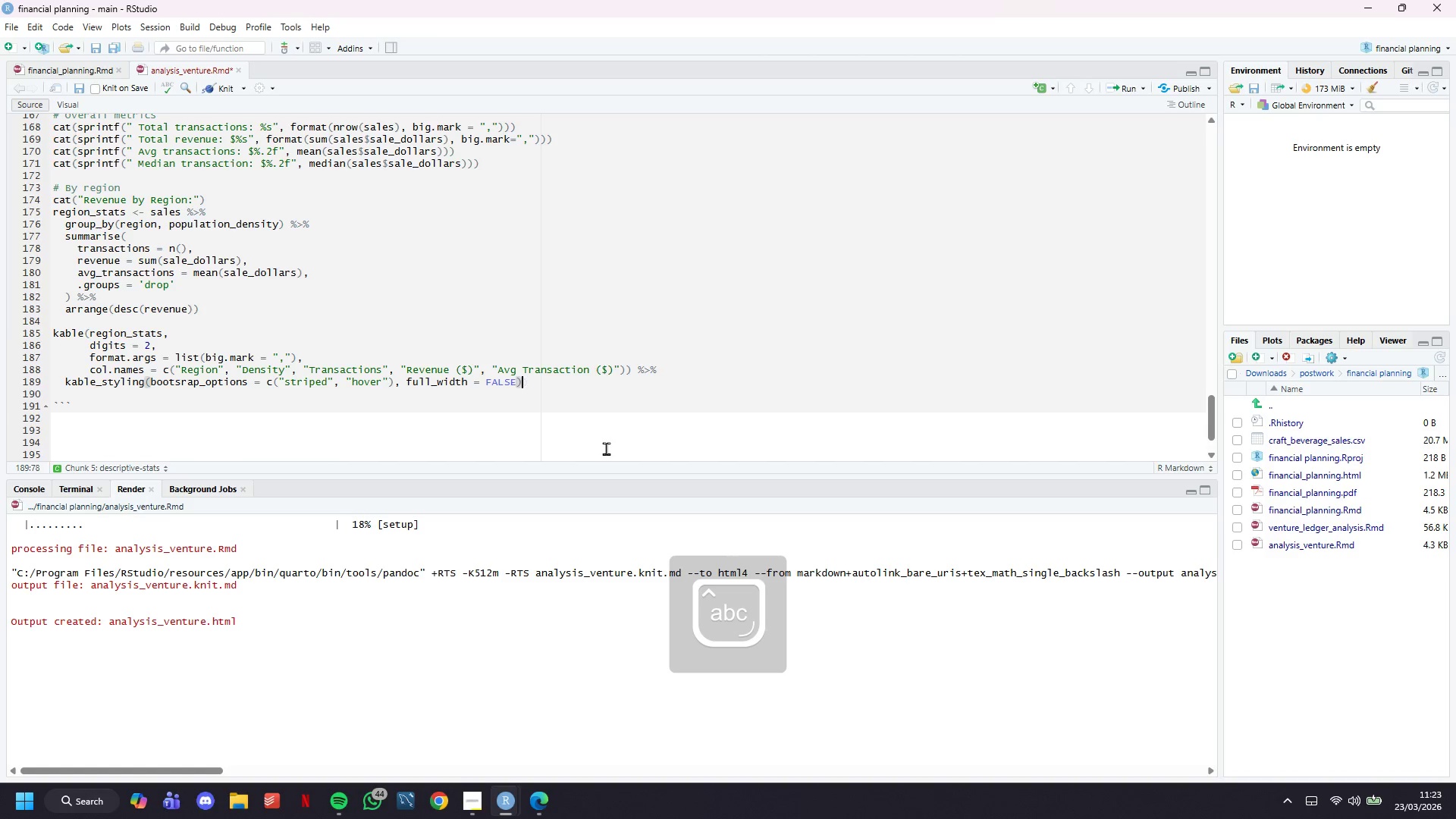 
key(ArrowRight)
 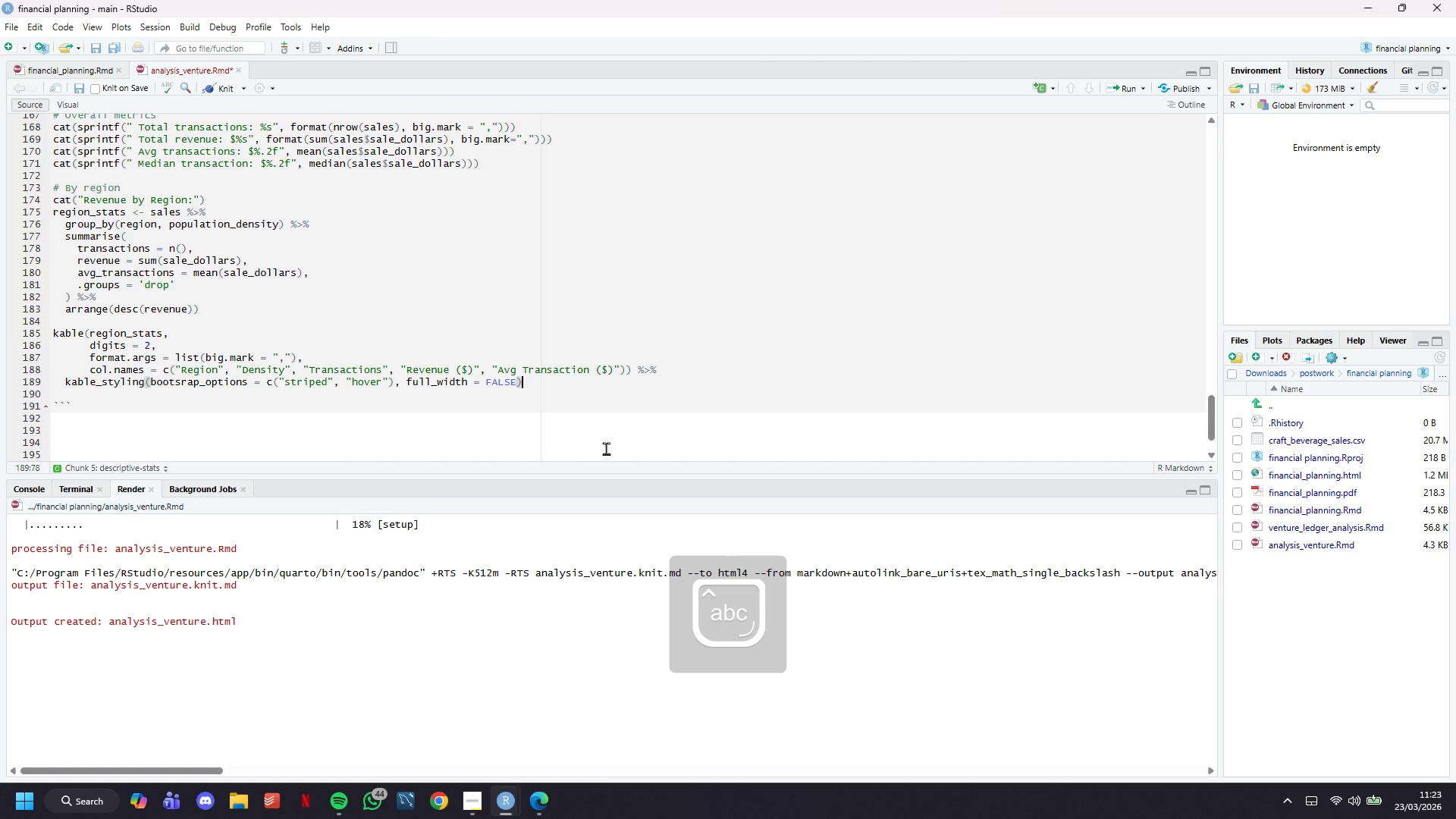 
key(Control+S)
 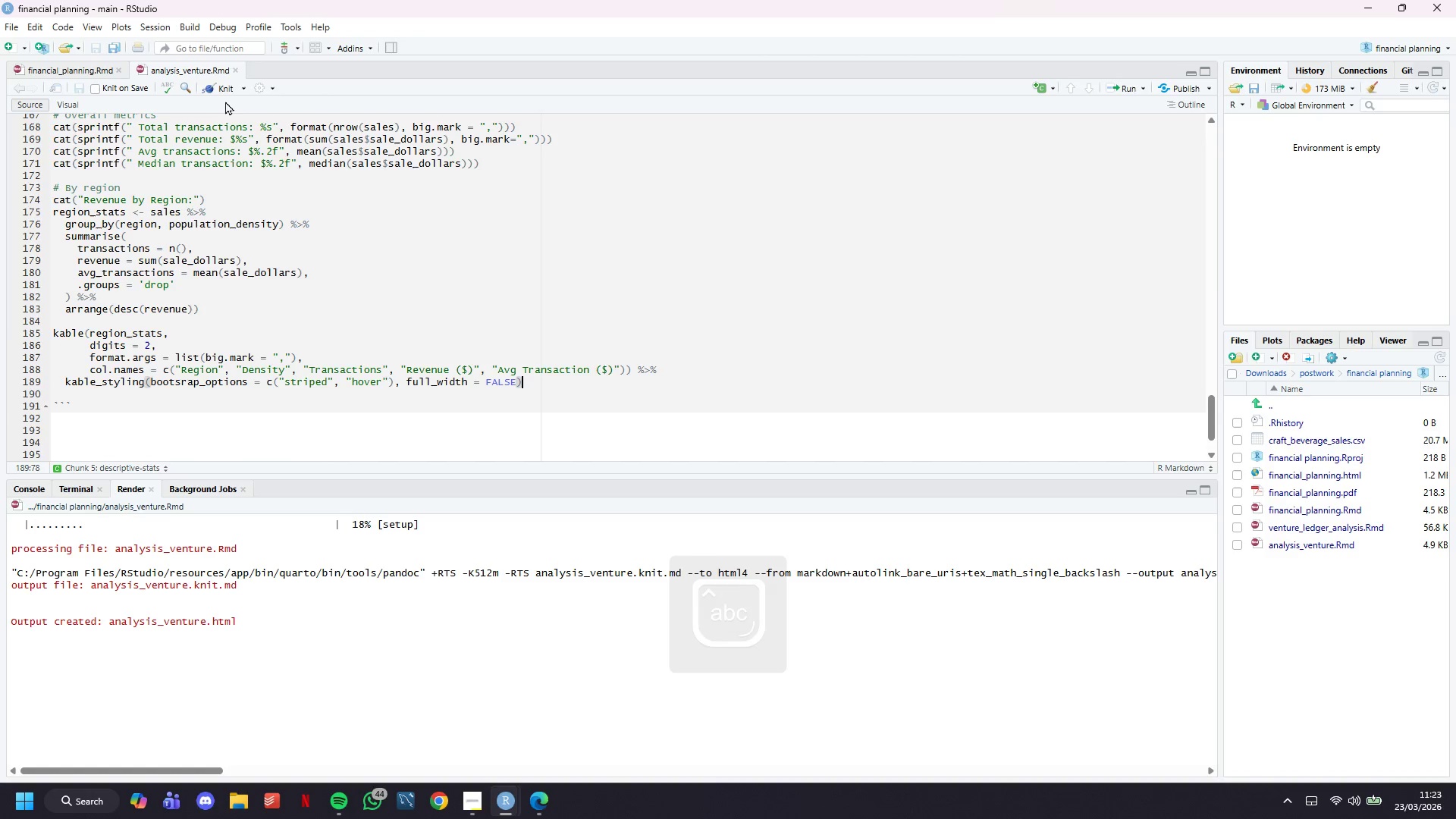 
double_click([225, 91])
 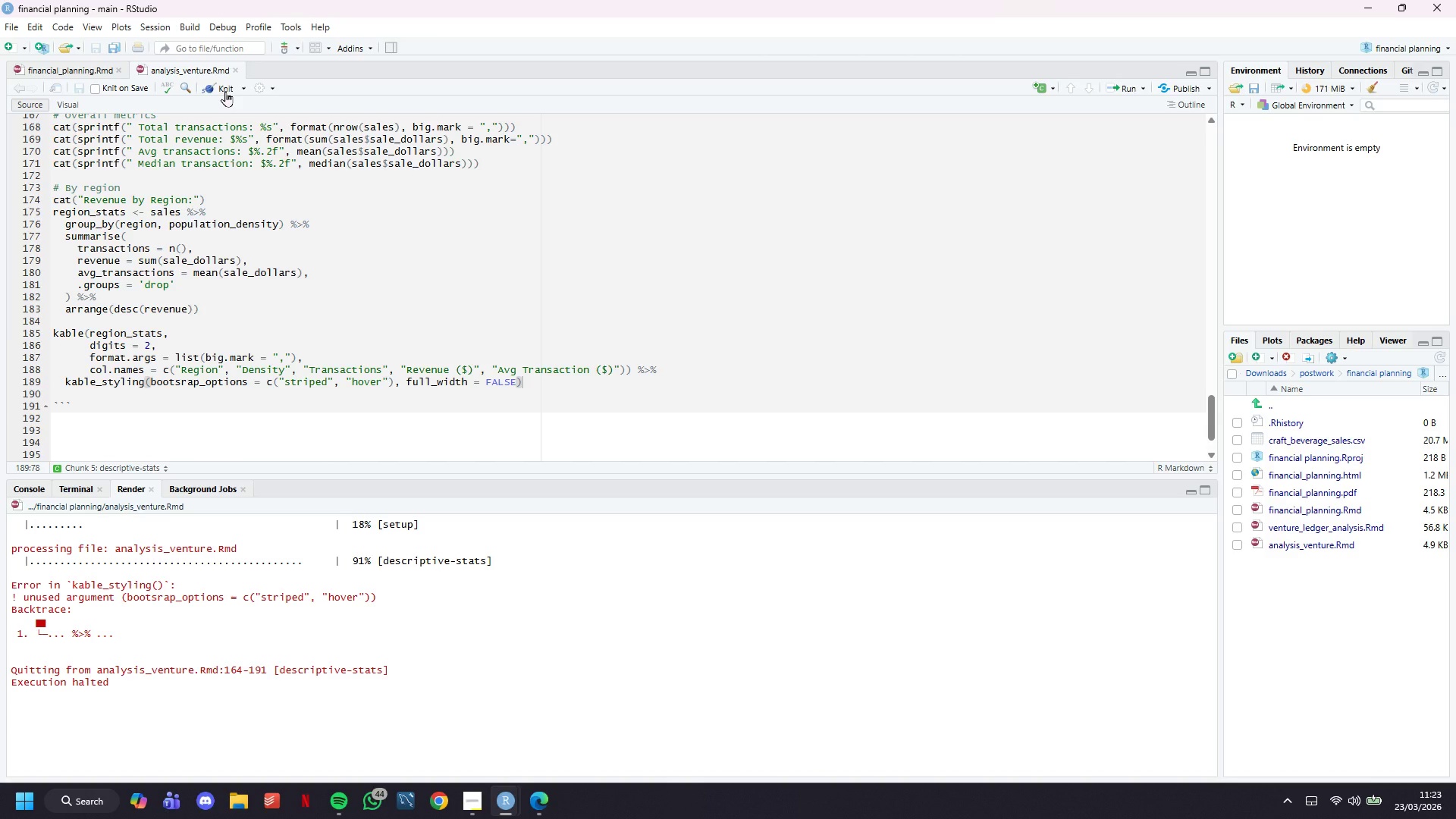 
wait(21.38)
 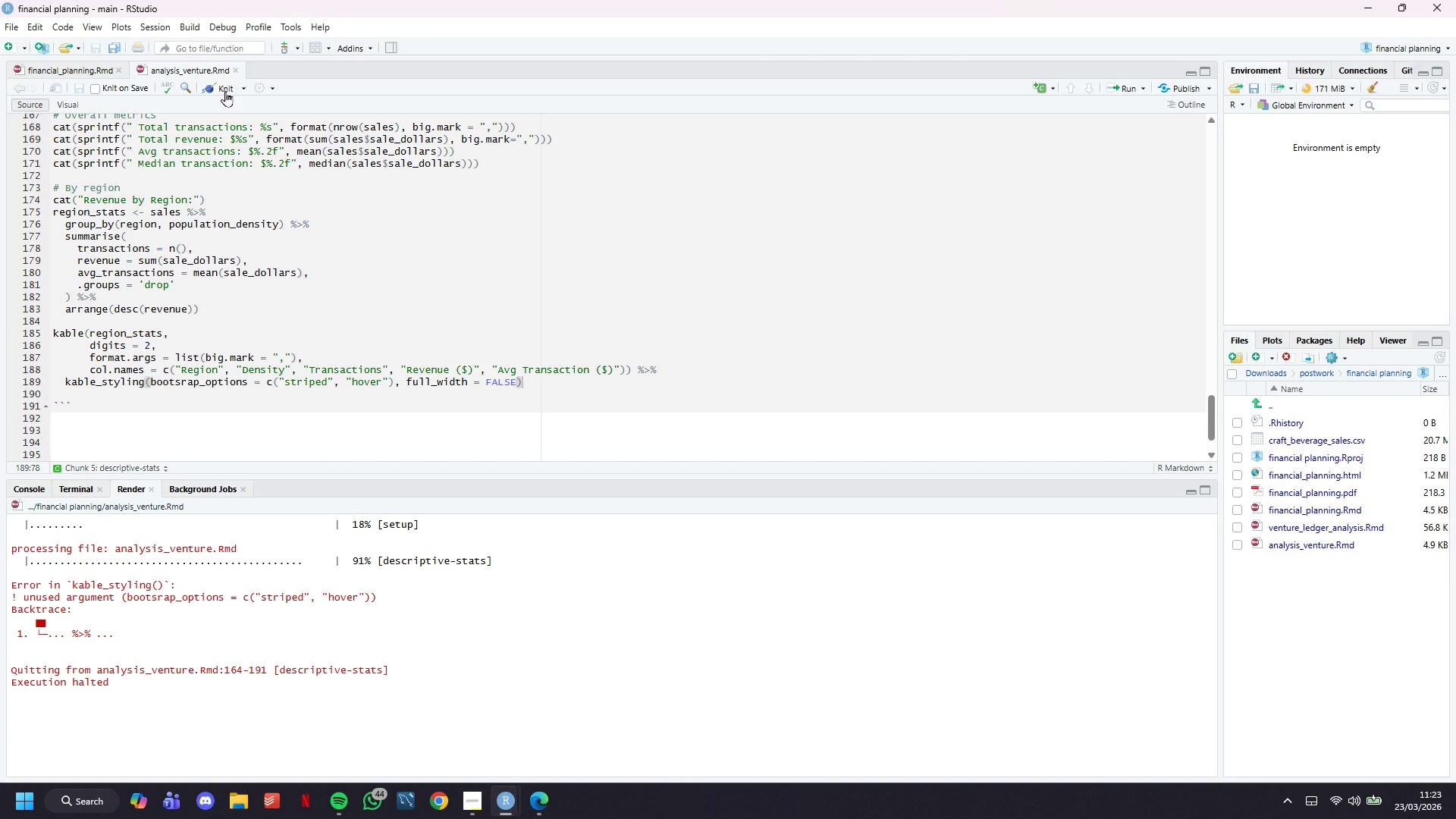 
left_click([1326, 532])
 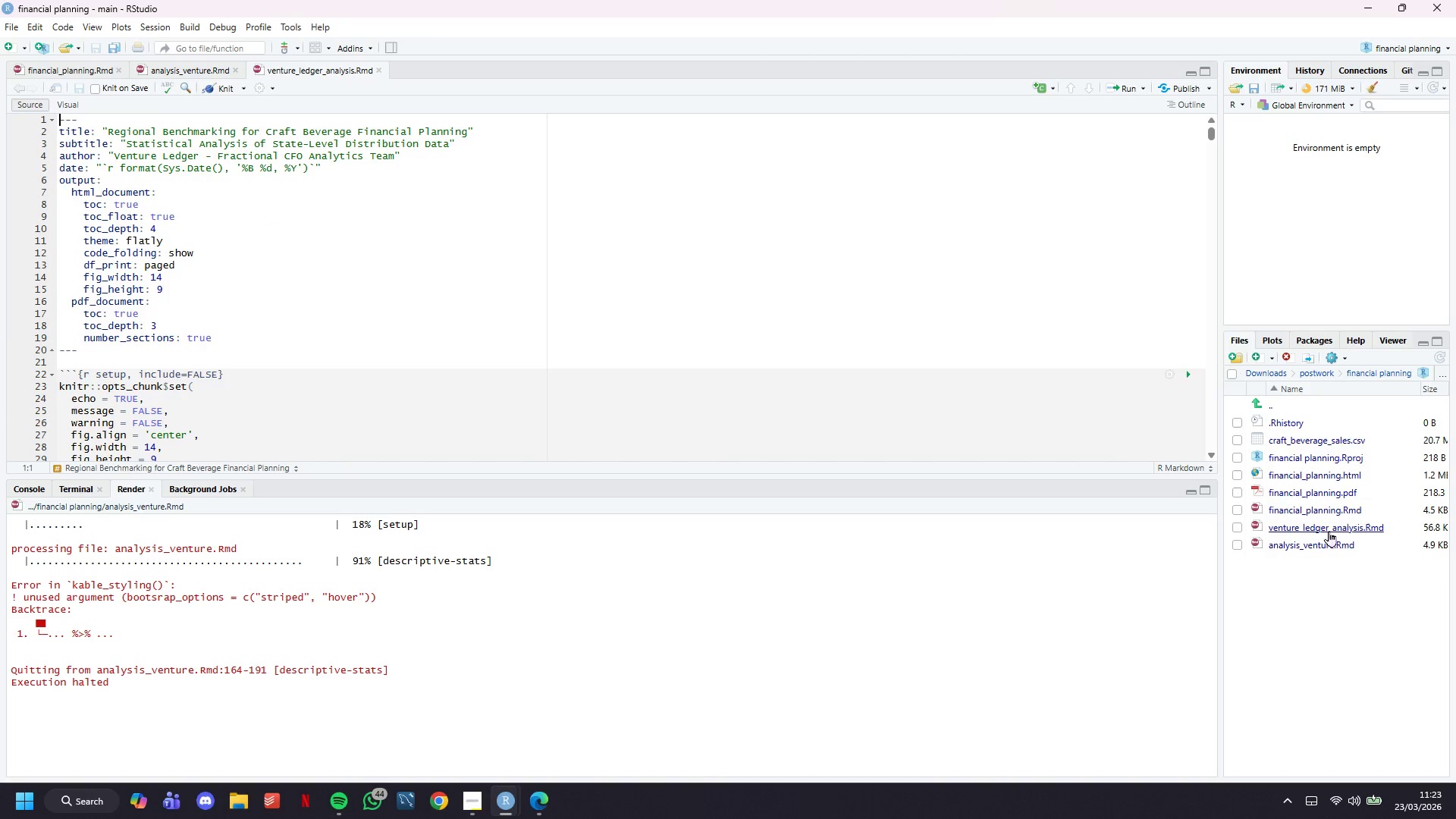 
scroll: coordinate [463, 385], scroll_direction: down, amount: 55.0
 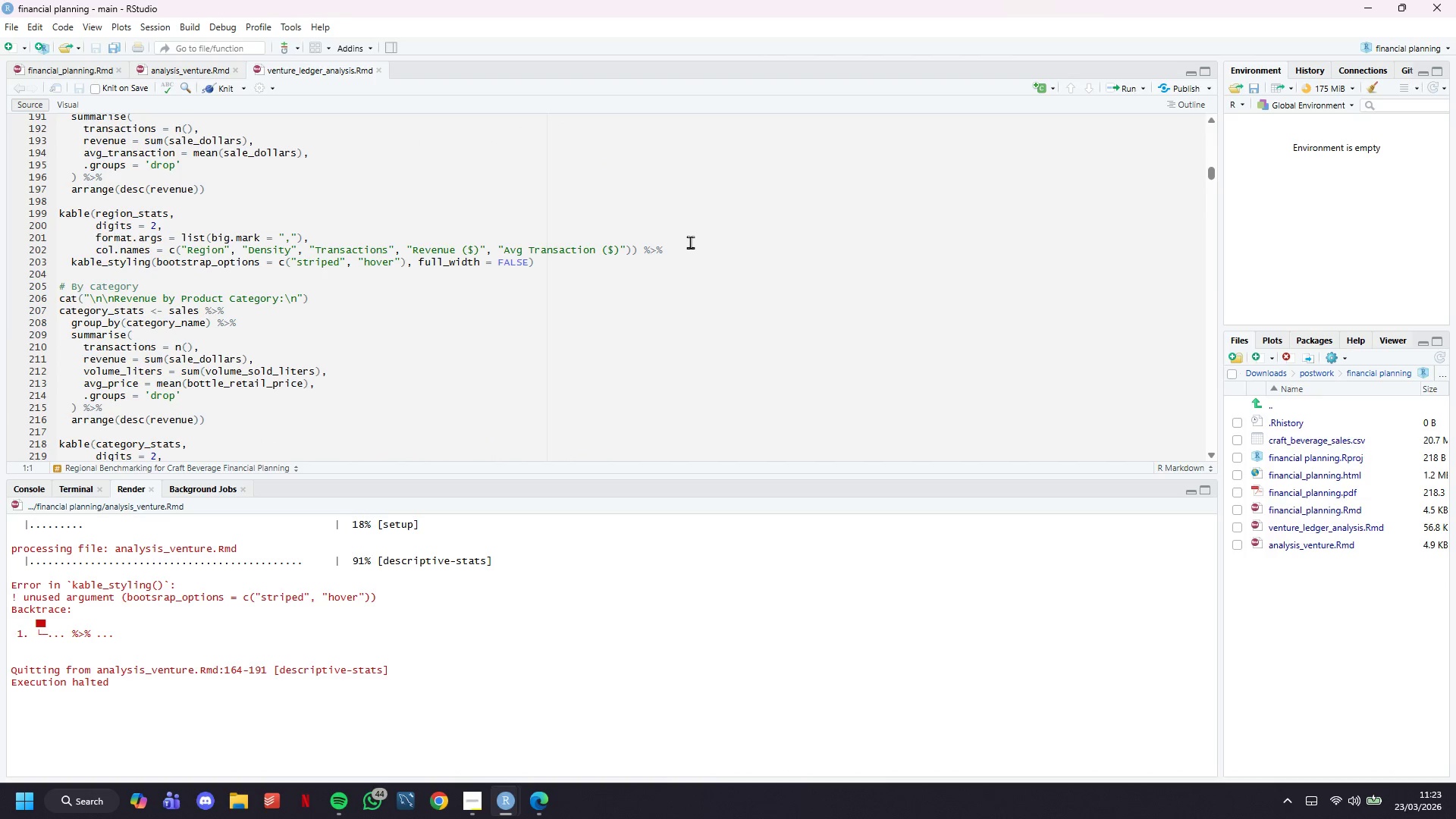 
left_click_drag(start_coordinate=[575, 262], to_coordinate=[30, 265])
 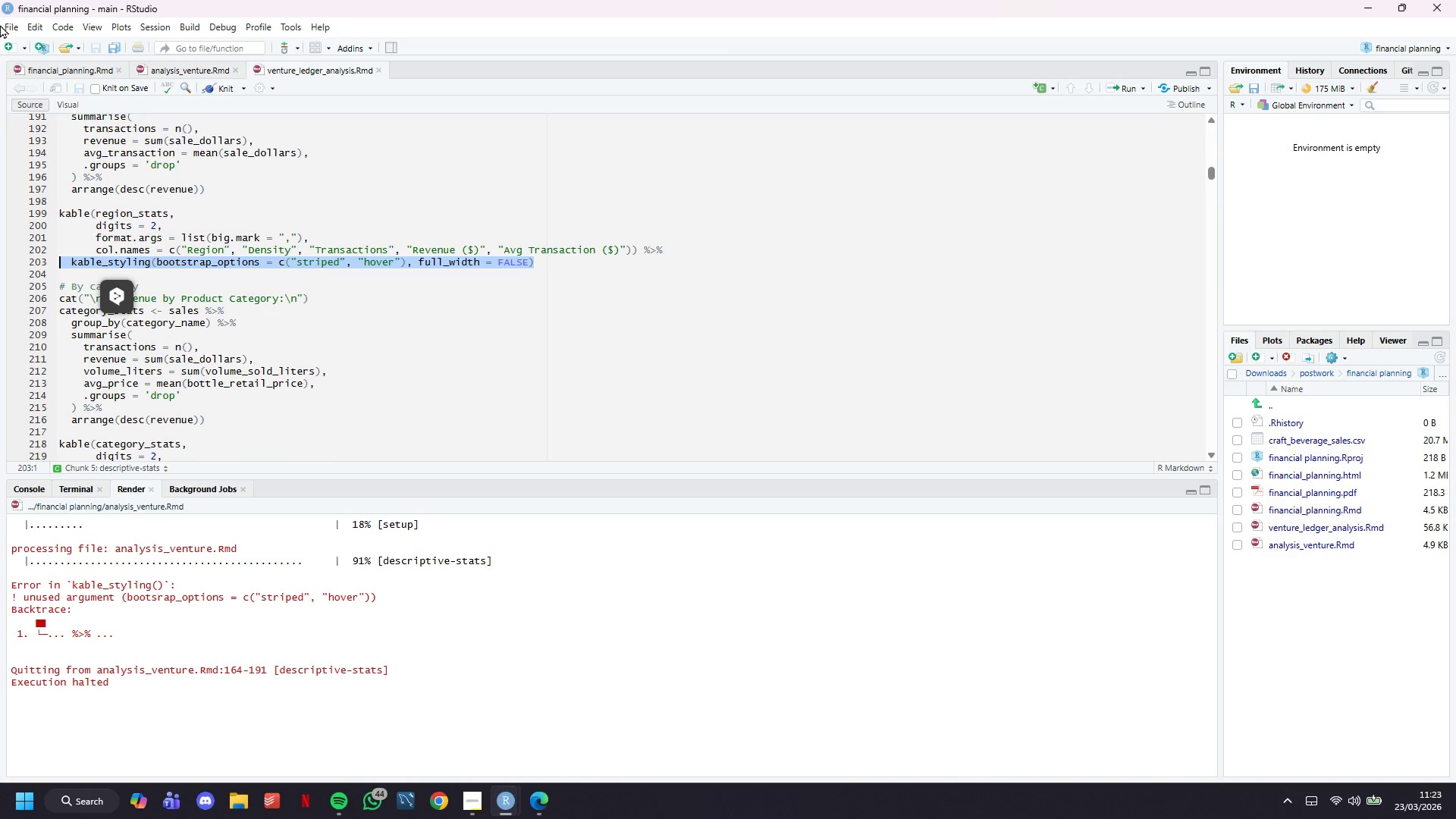 
key(Control+C)
 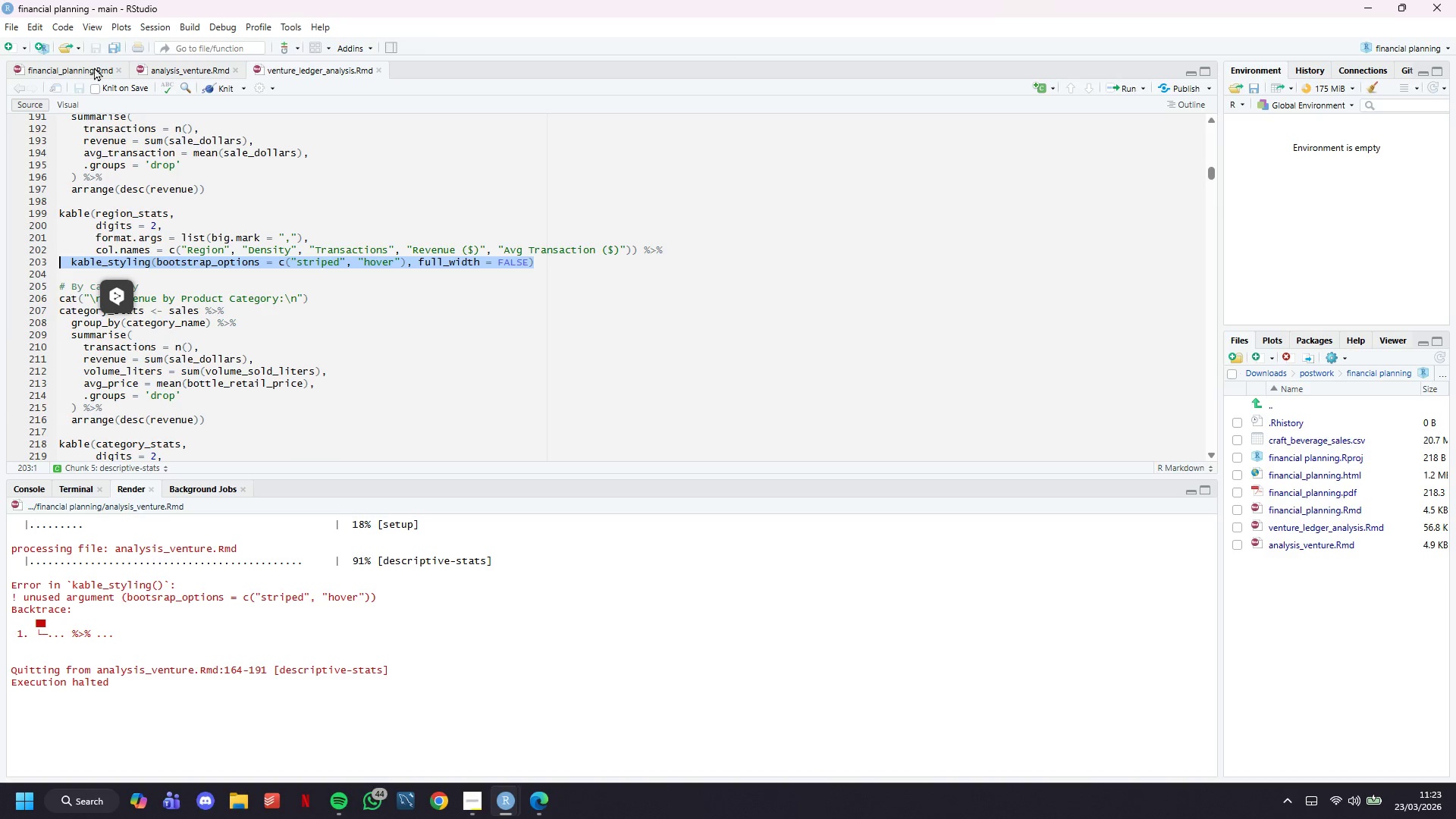 
left_click([94, 71])
 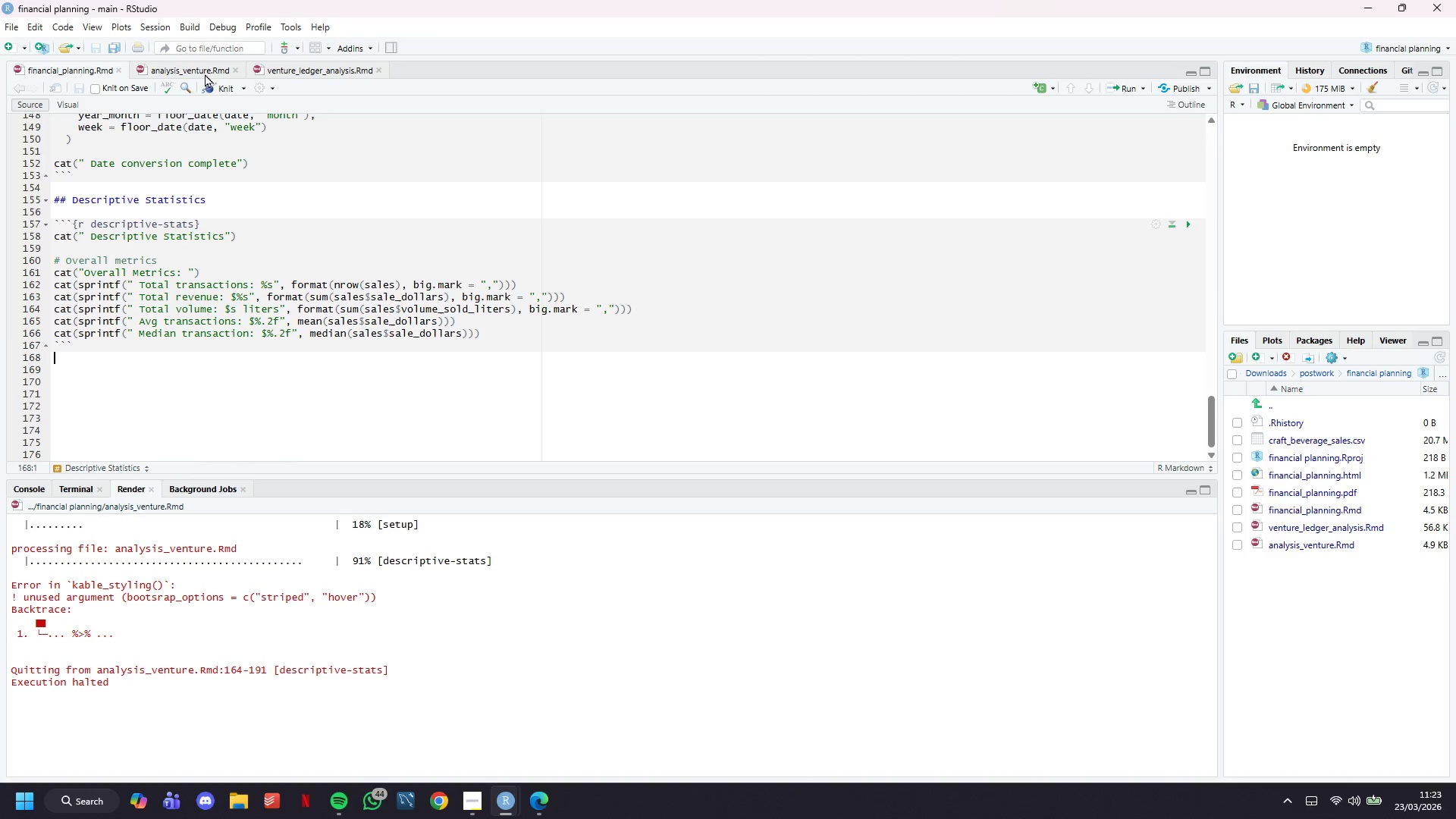 
left_click([202, 71])
 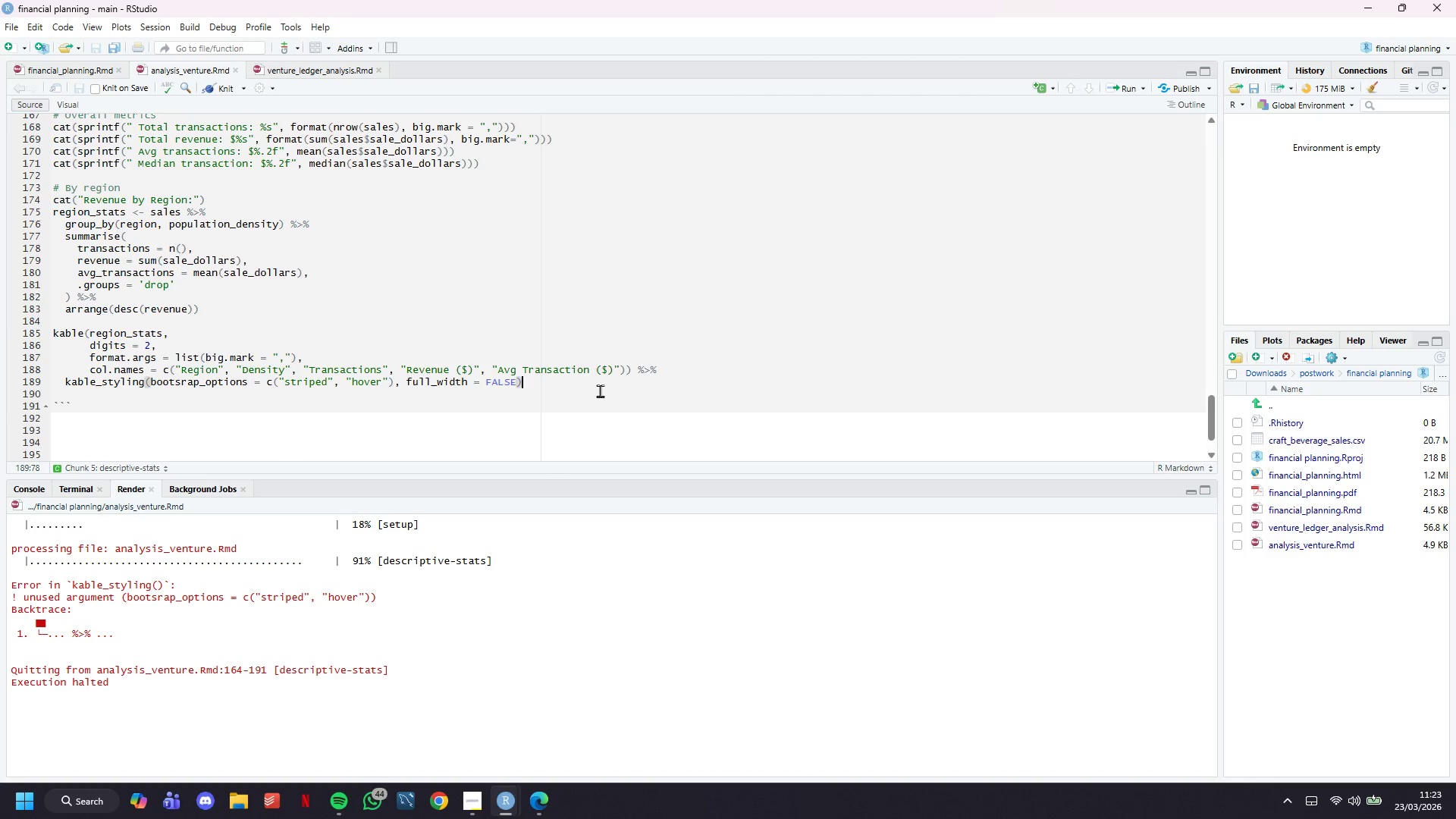 
left_click([600, 391])
 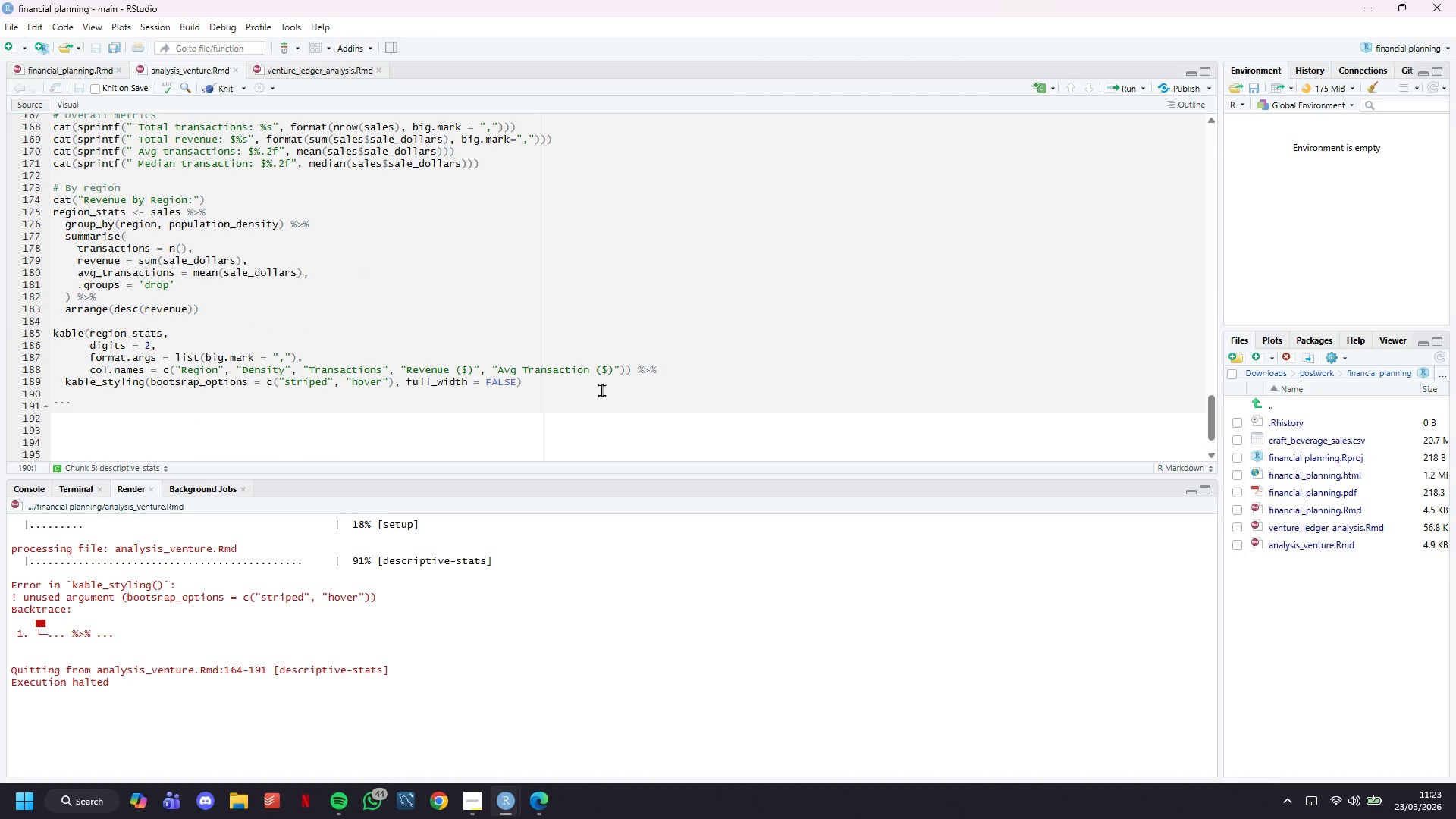 
key(ArrowLeft)
 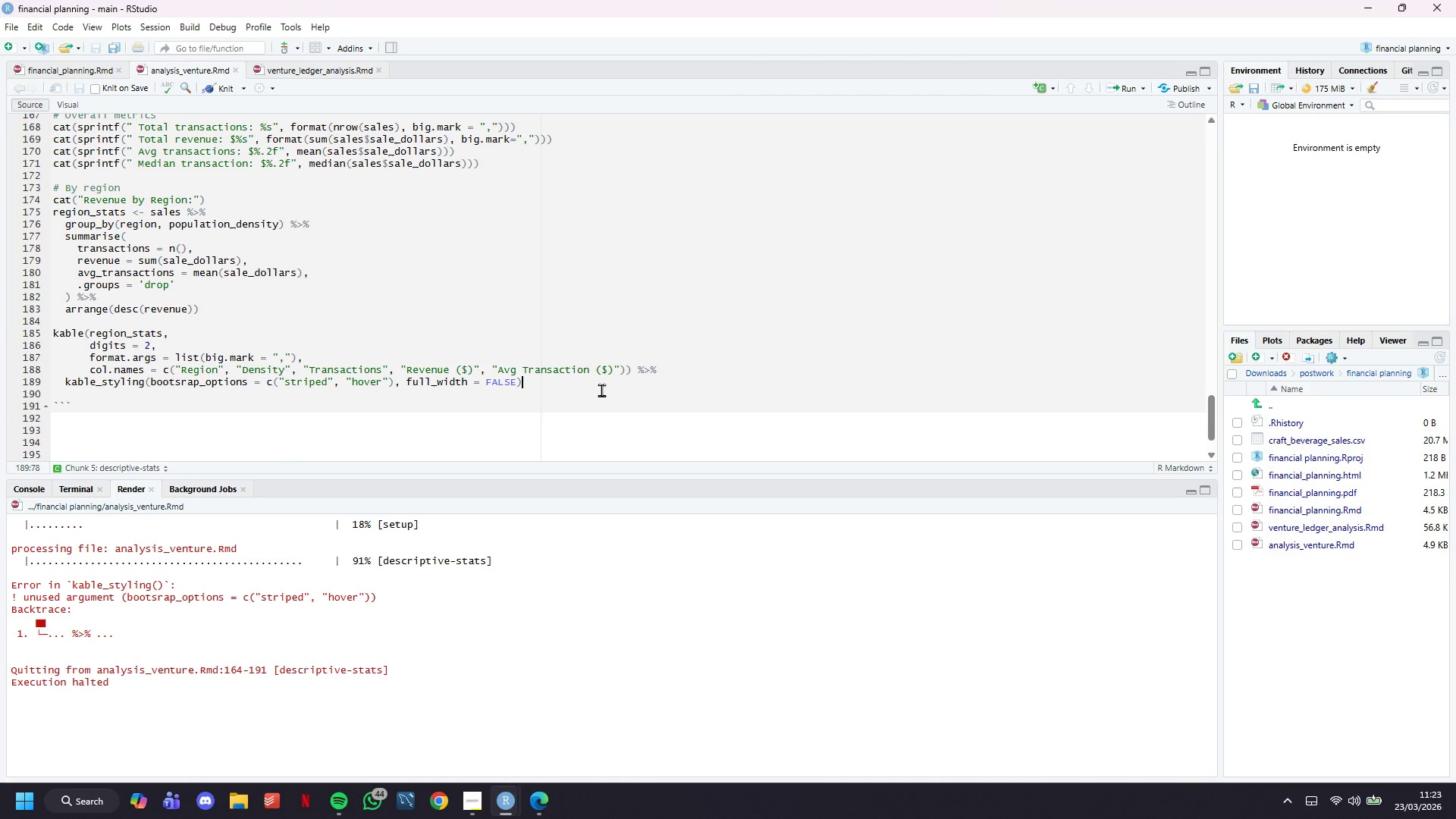 
key(Enter)
 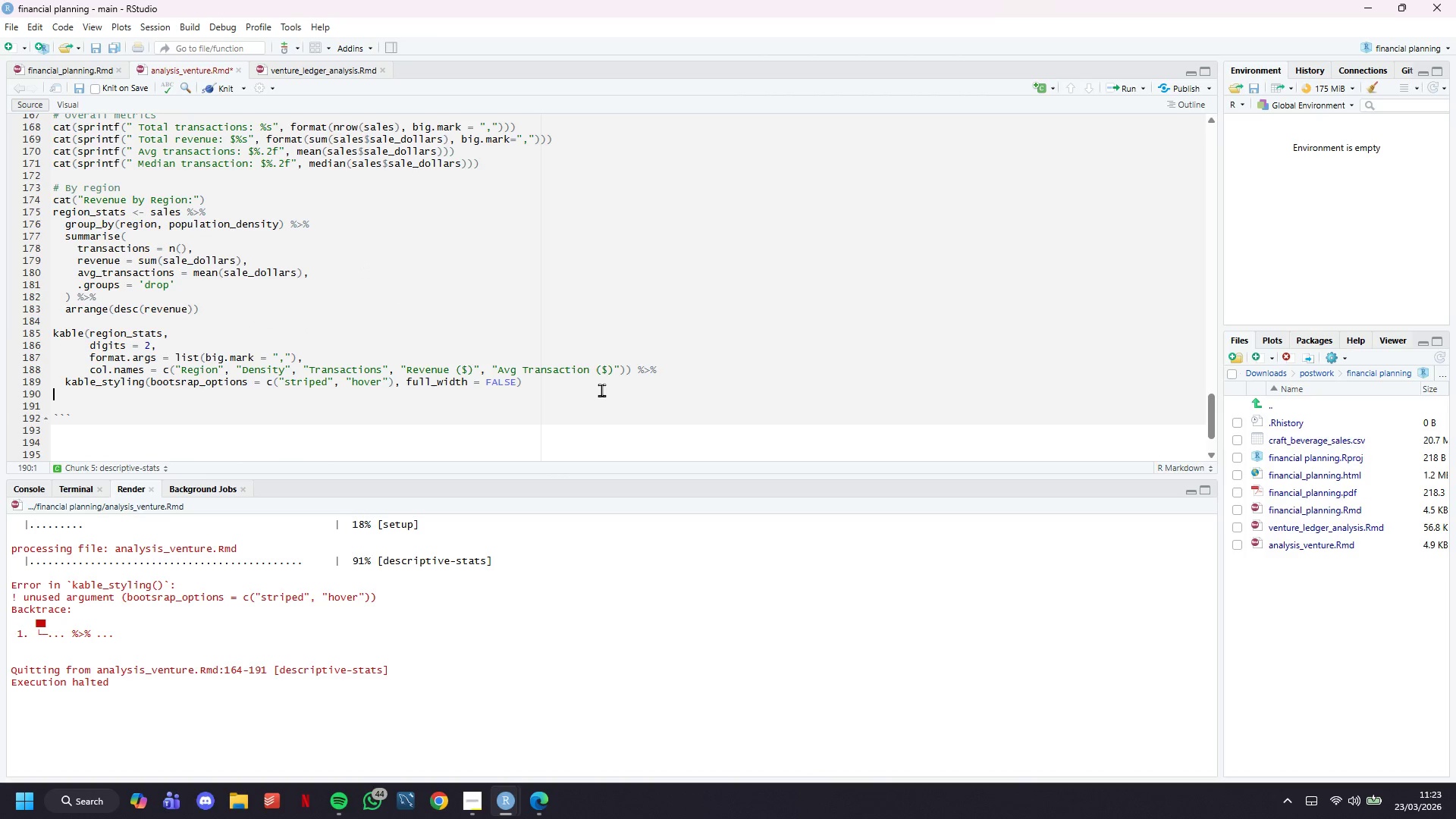 
key(Control+V)
 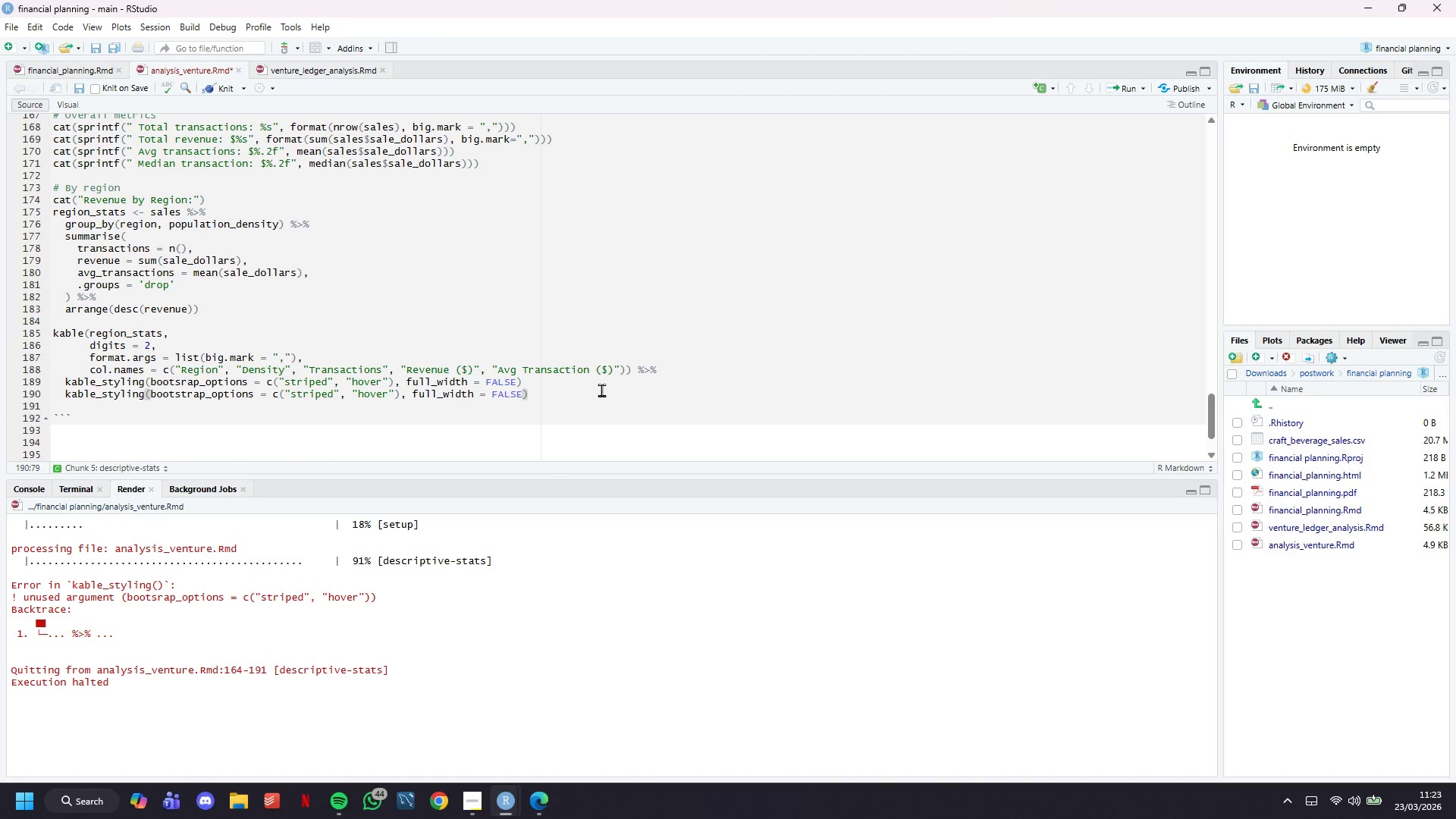 
hold_key(key=ArrowLeft, duration=1.52)
 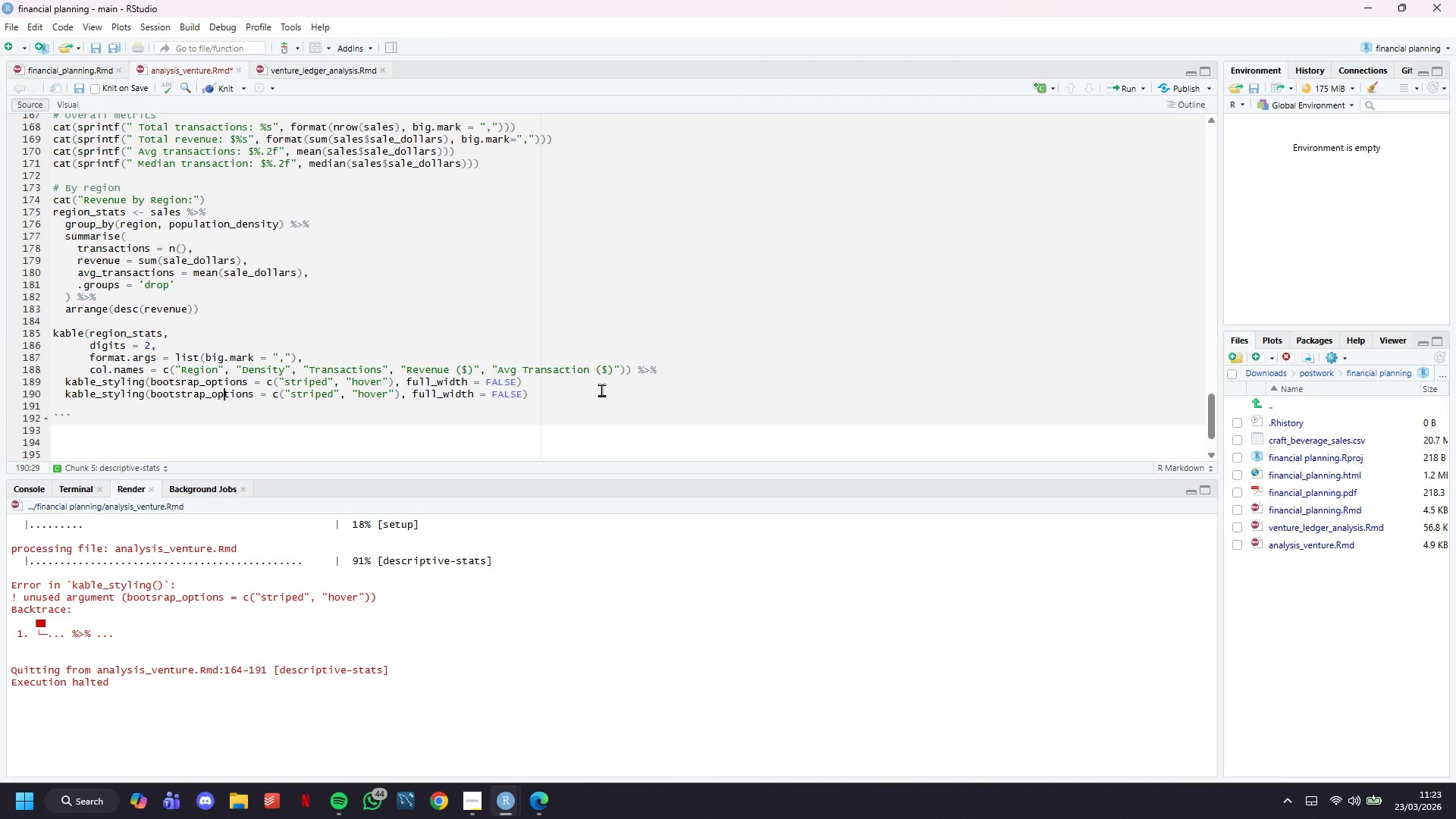 
hold_key(key=ArrowLeft, duration=0.61)
 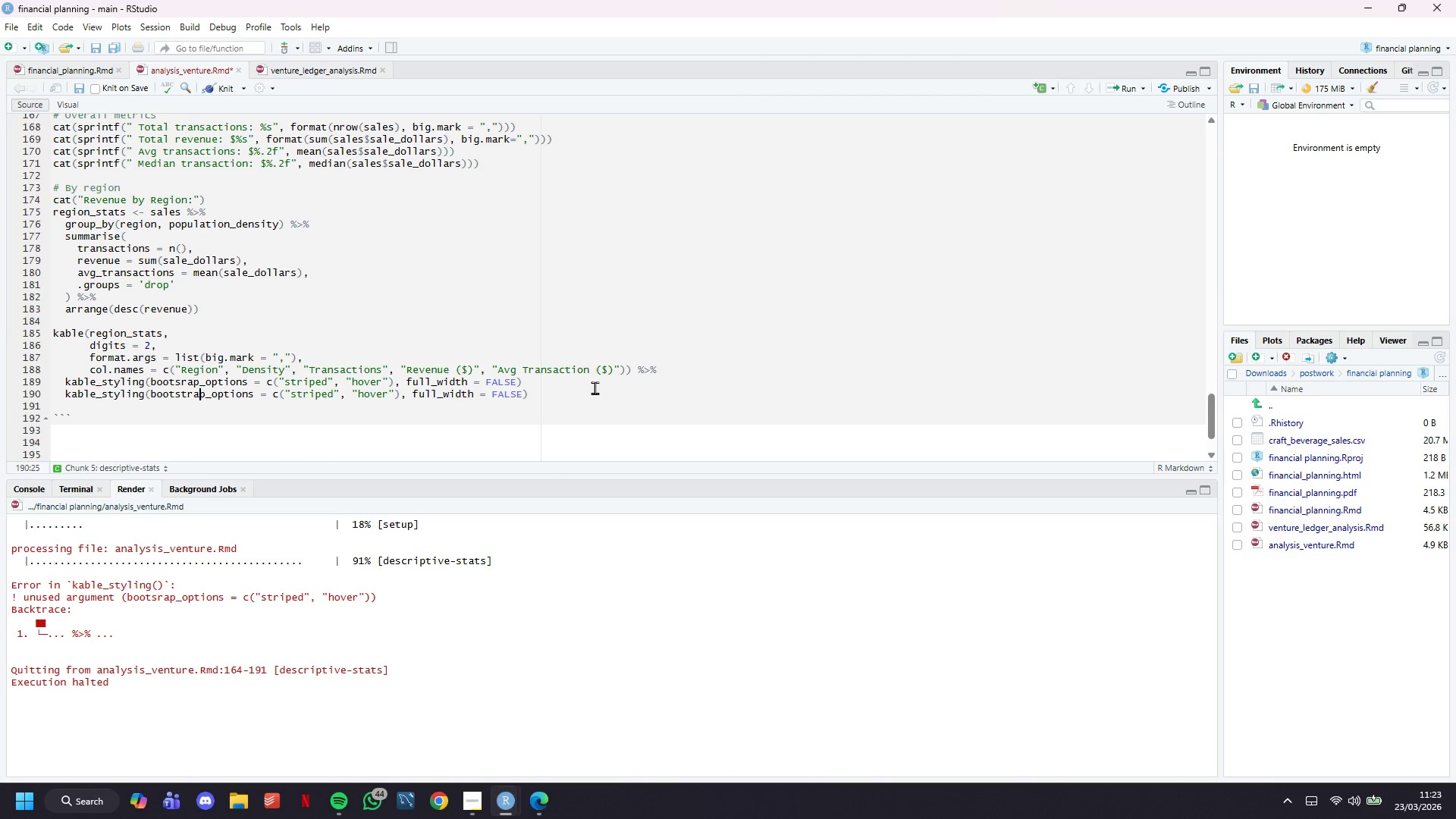 
left_click_drag(start_coordinate=[547, 381], to_coordinate=[24, 384])
 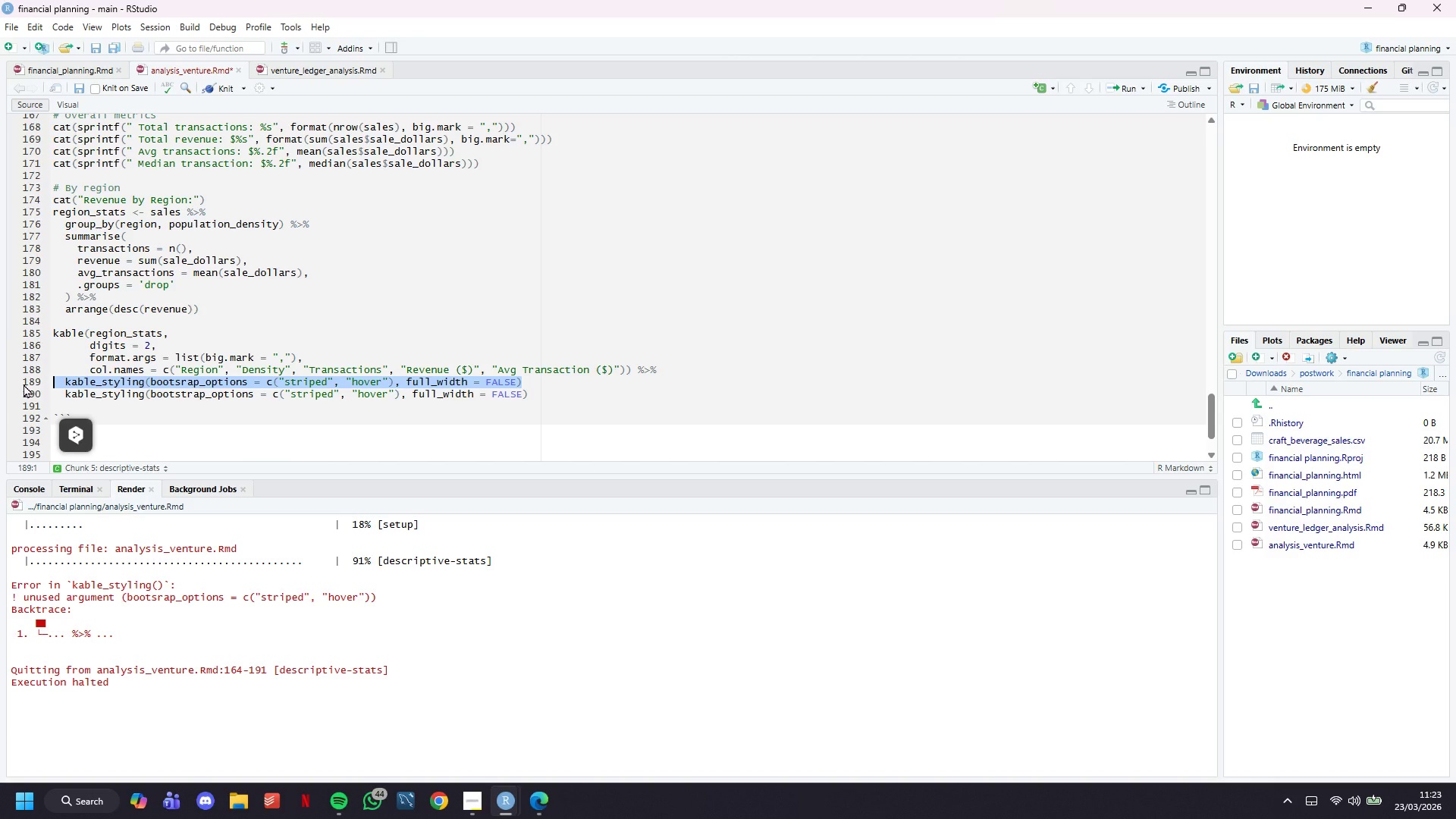 
key(Backspace)
 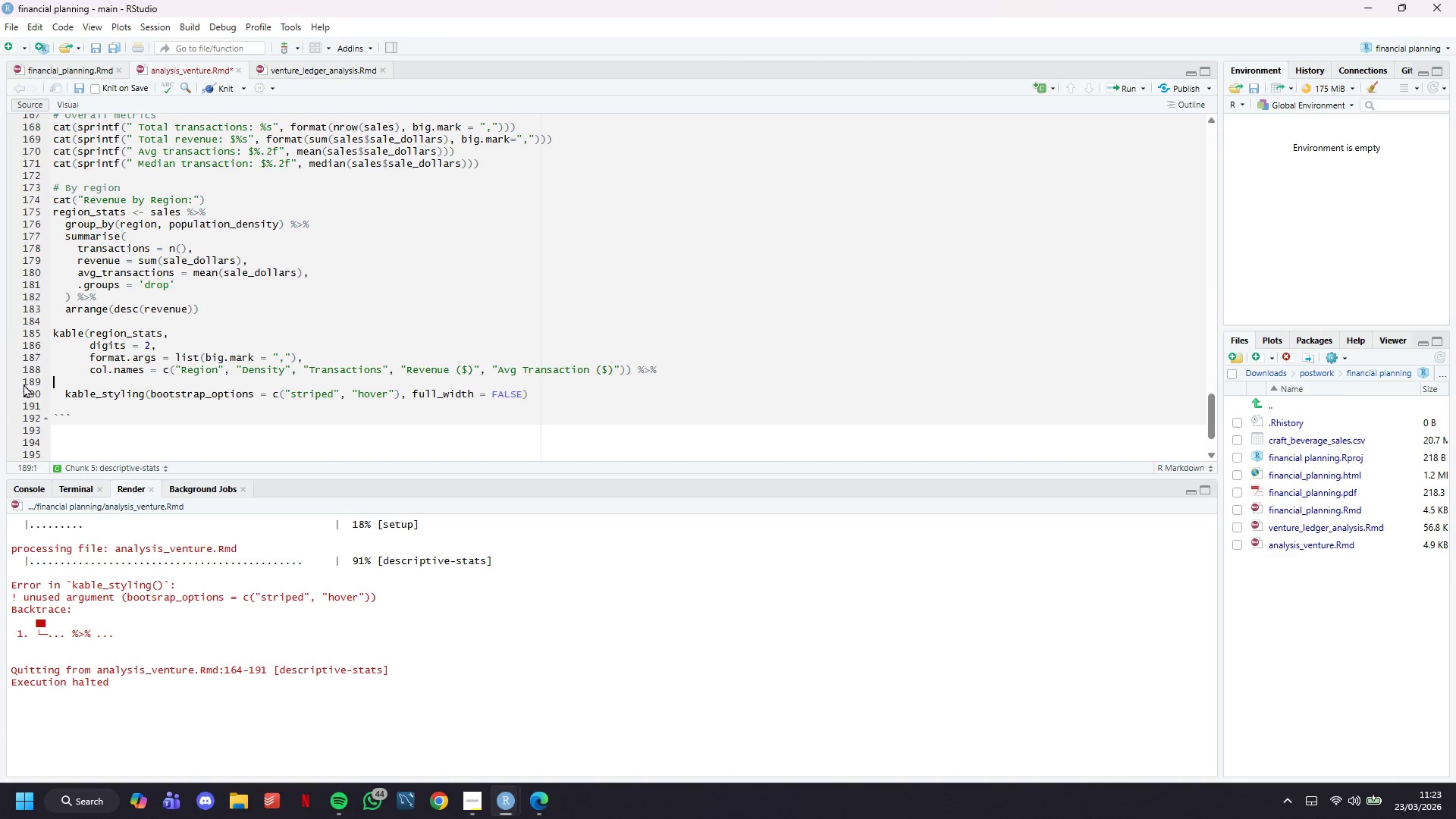 
key(Backspace)
 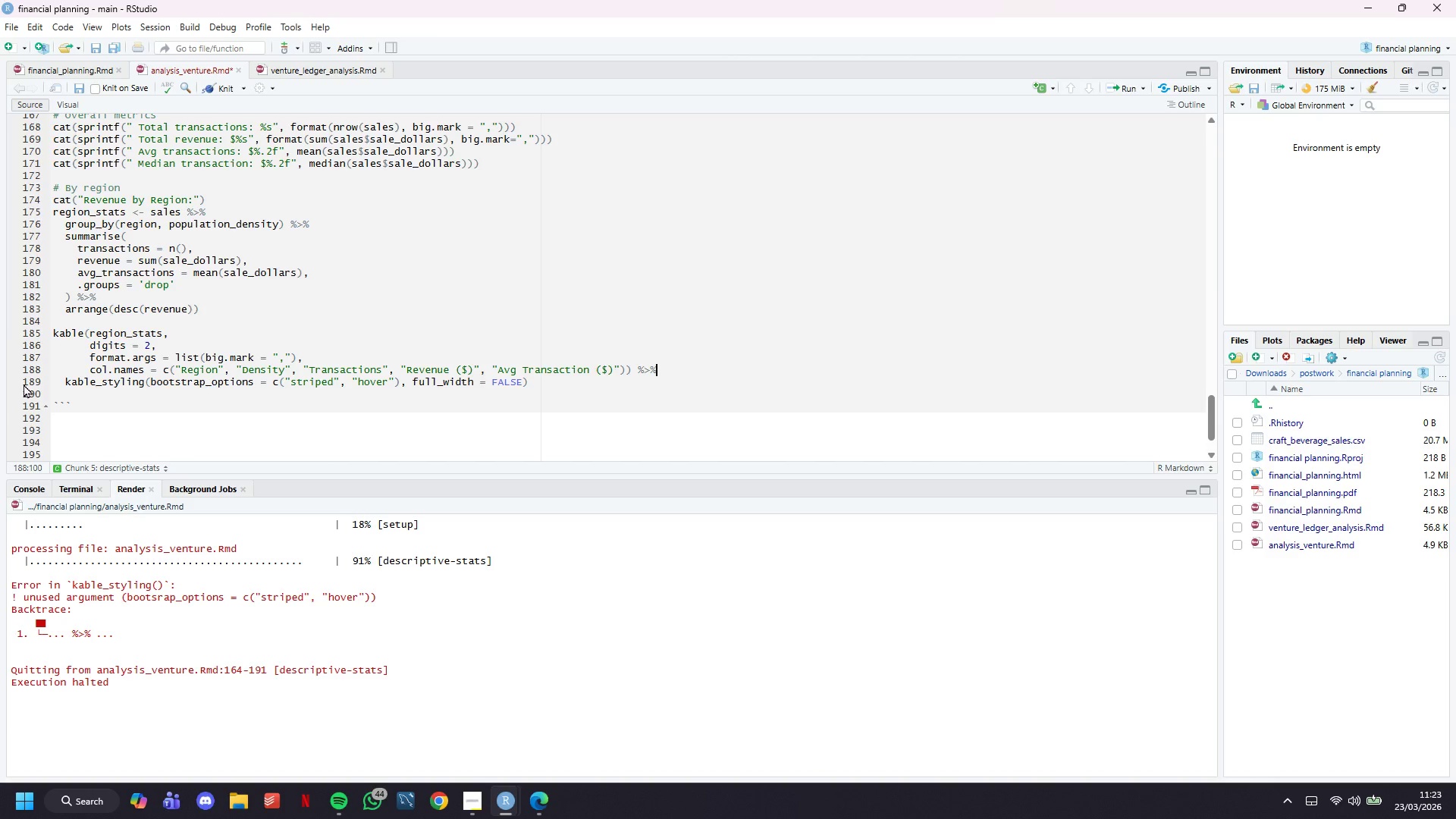 
key(Control+S)
 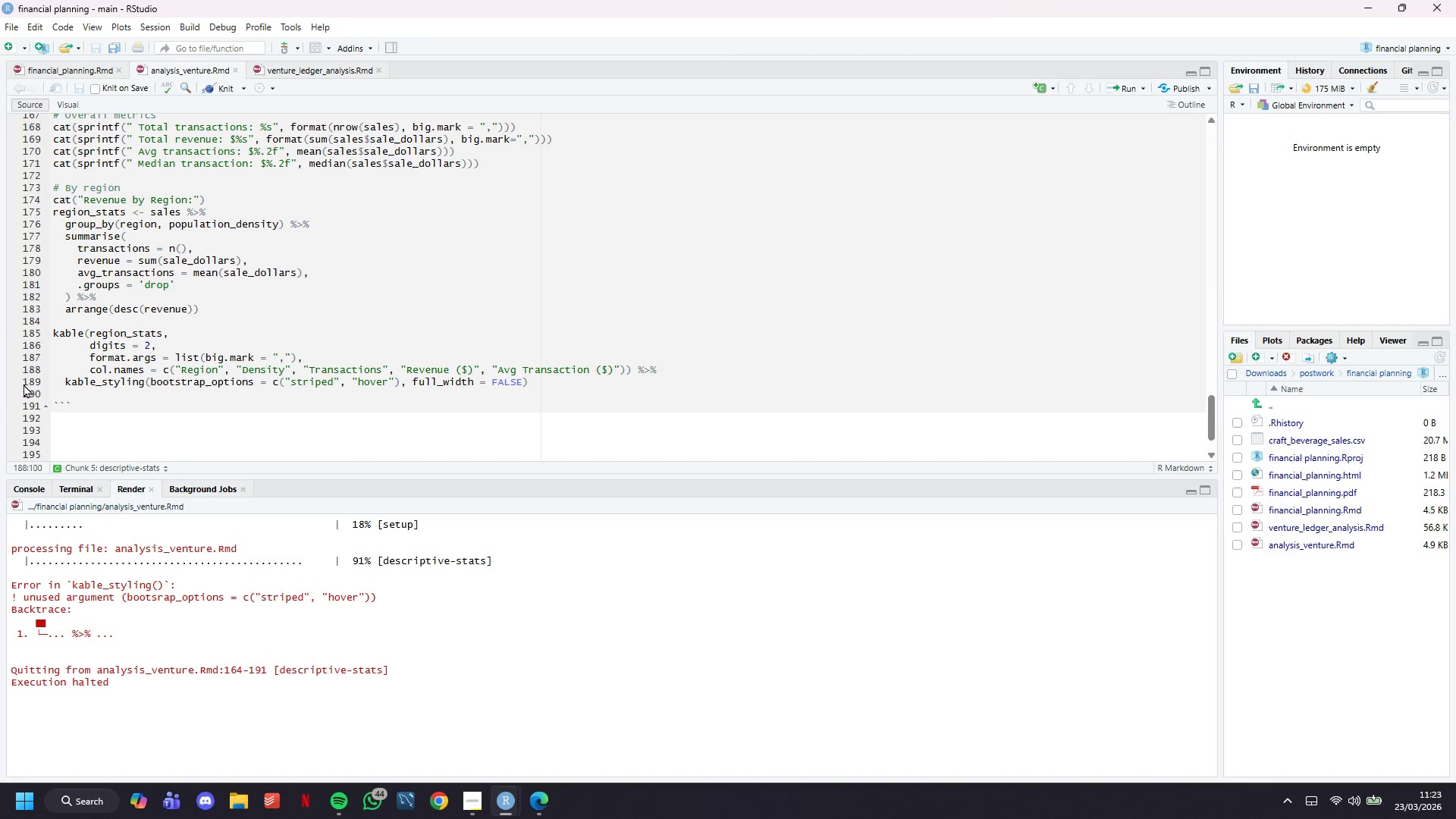 
key(ArrowRight)
 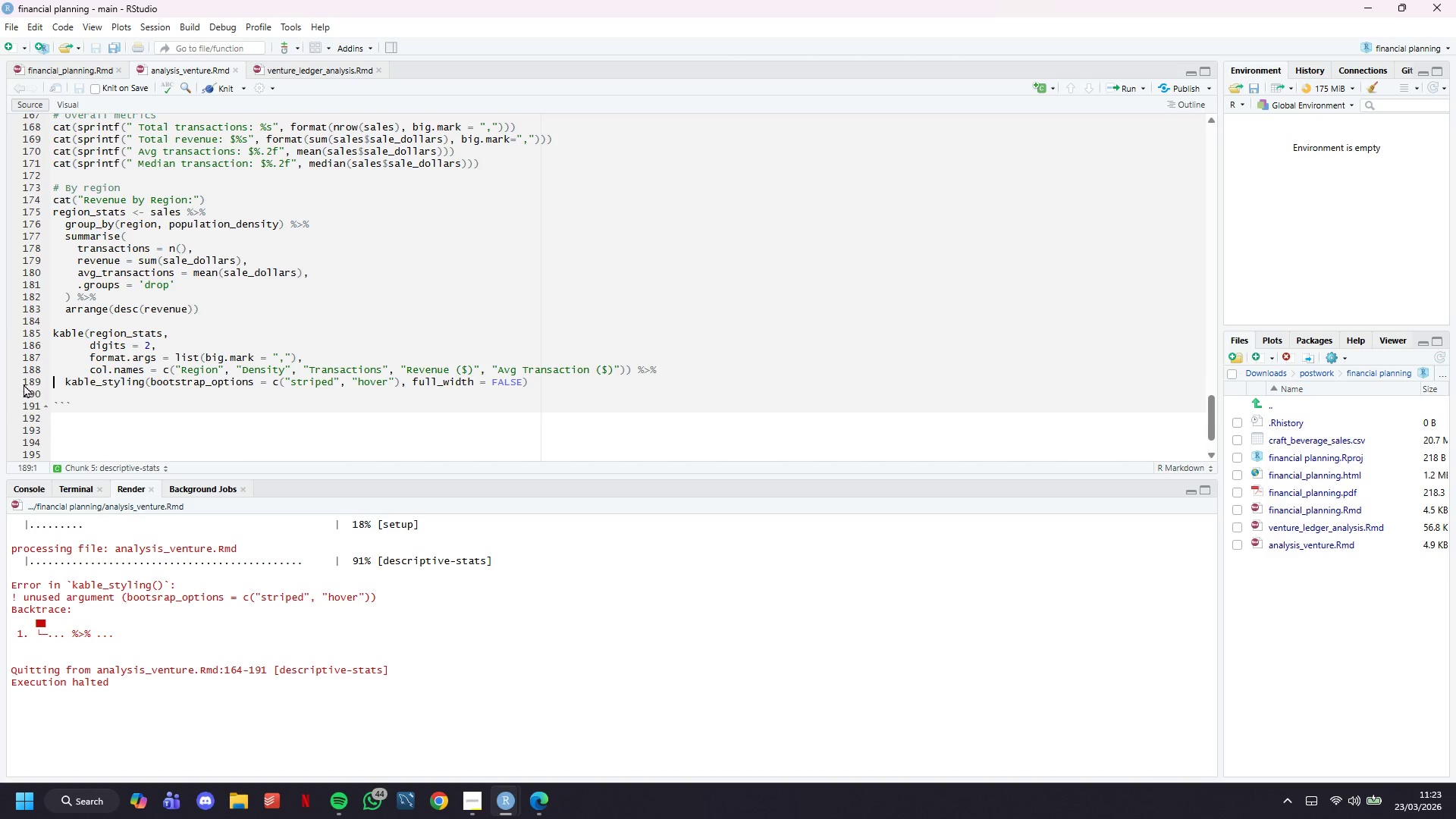 
key(Backspace)
 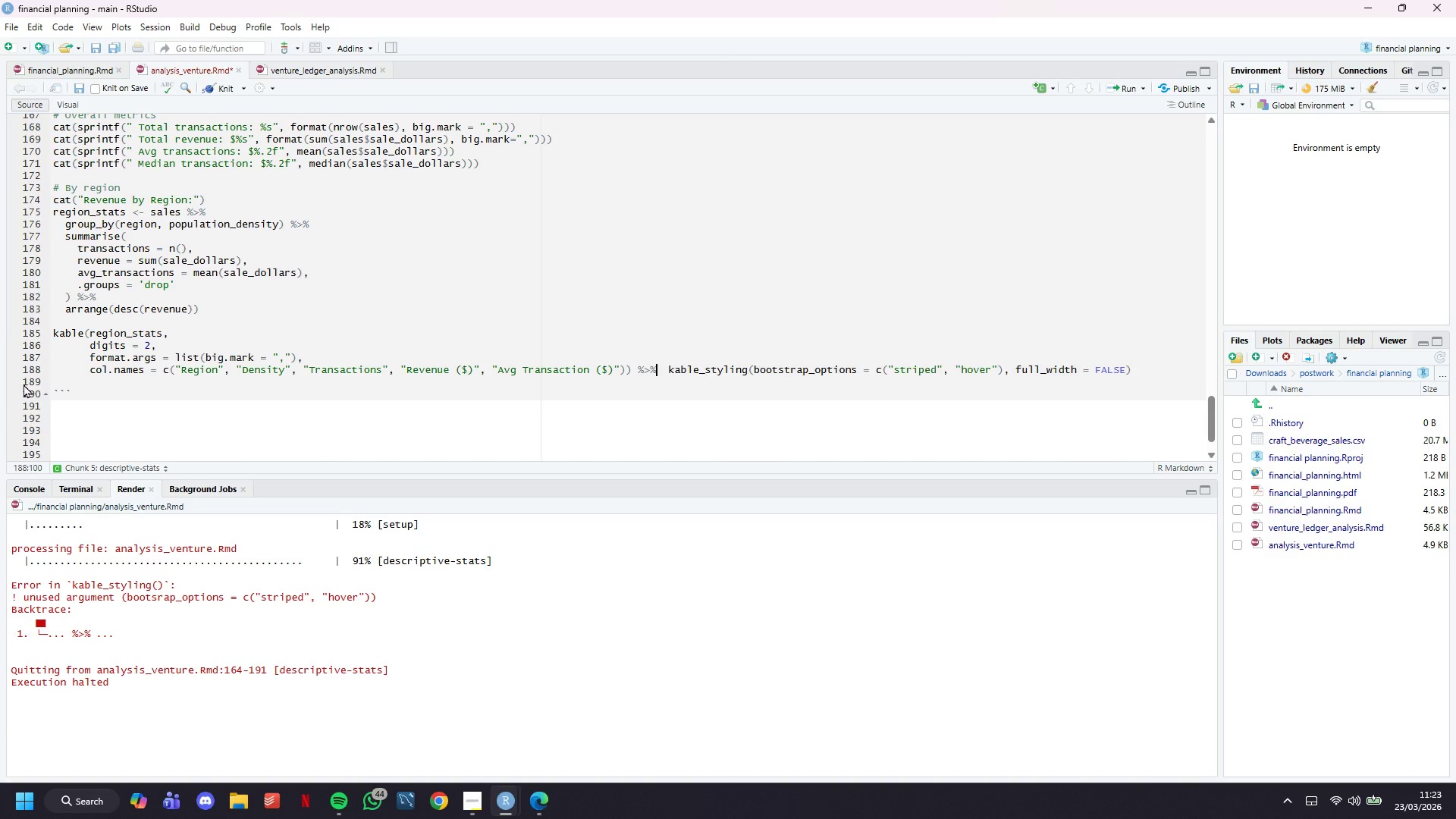 
key(Enter)
 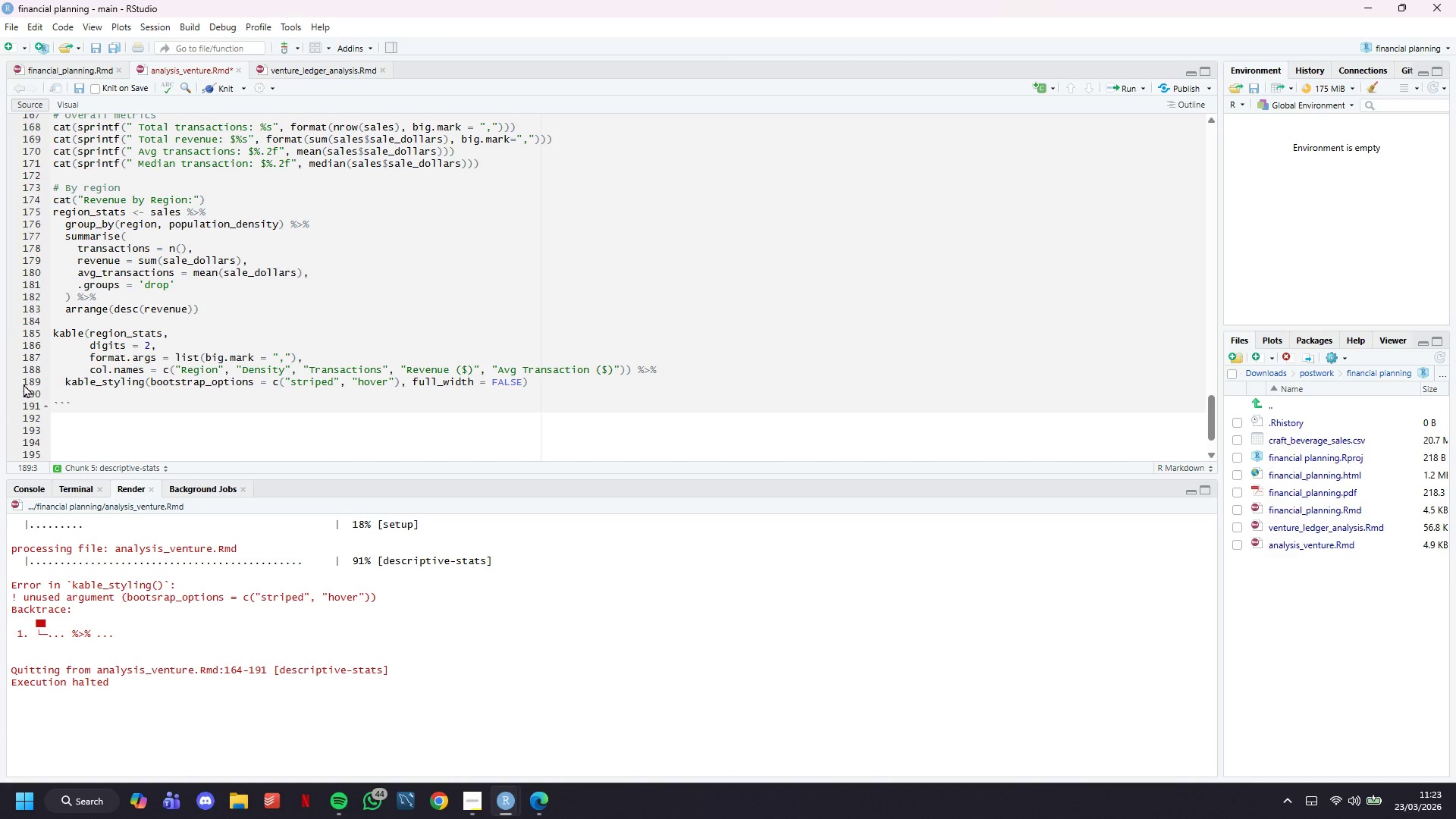 
key(Control+S)
 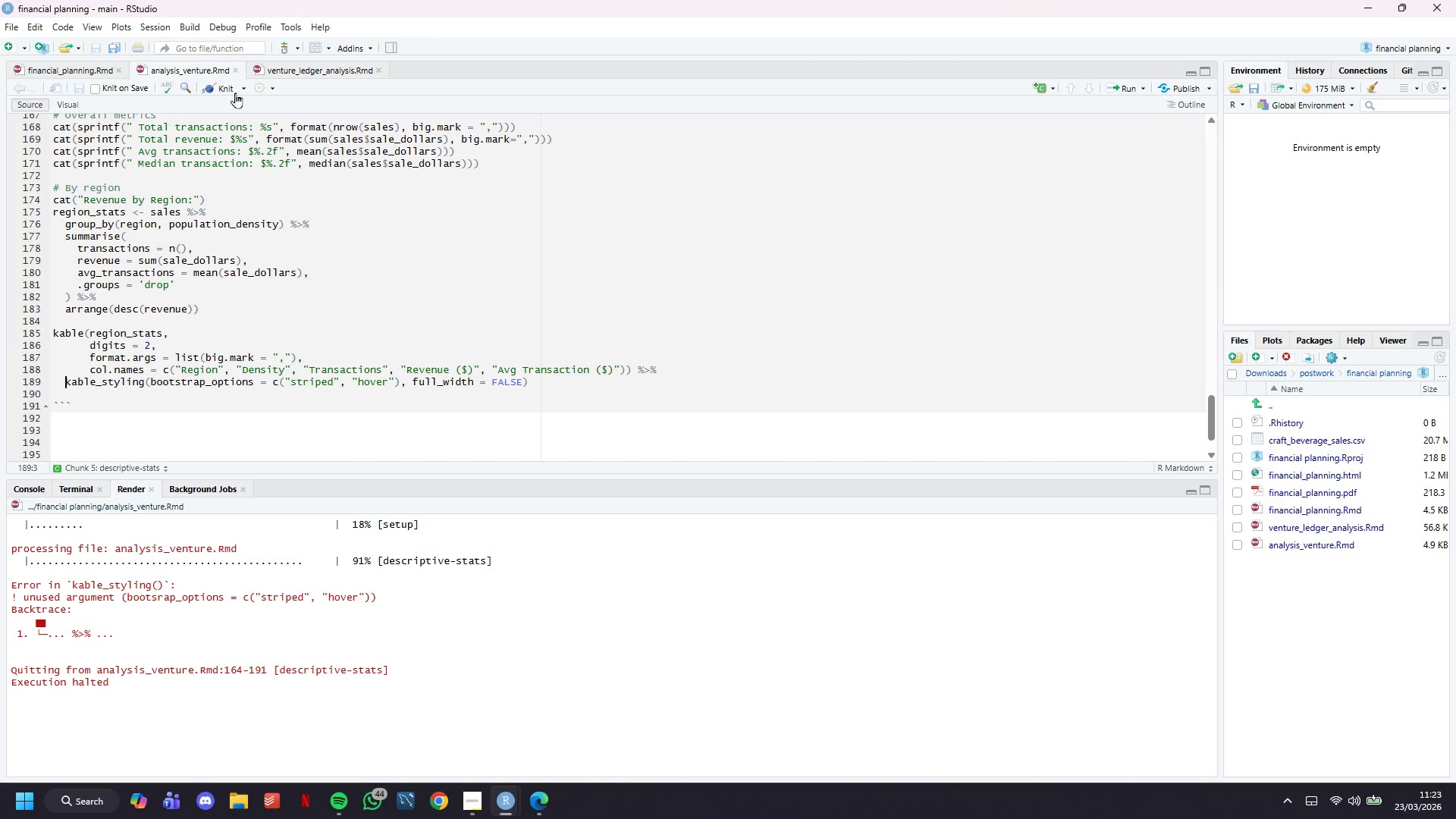 
left_click([230, 88])
 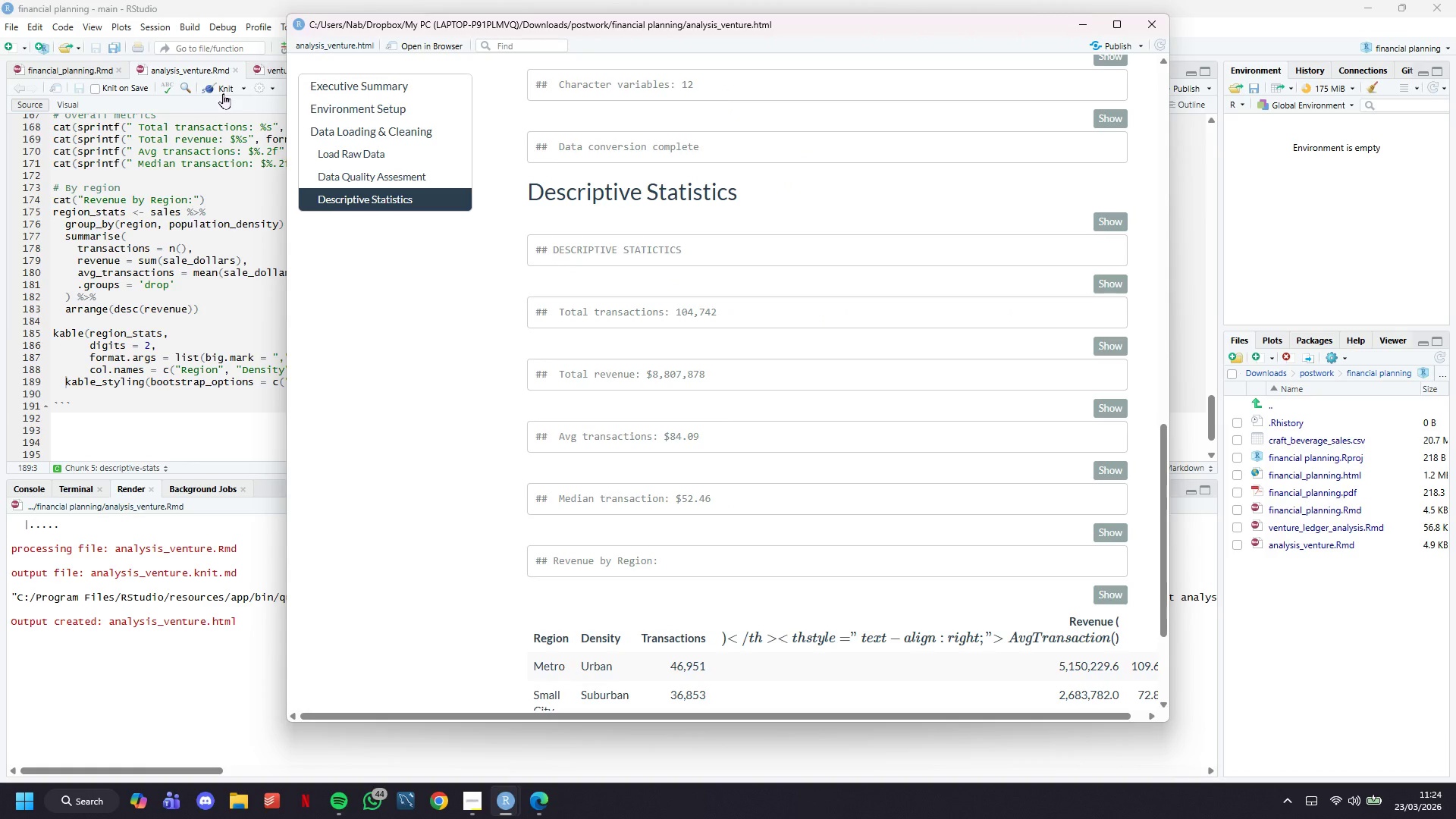 
wait(34.95)
 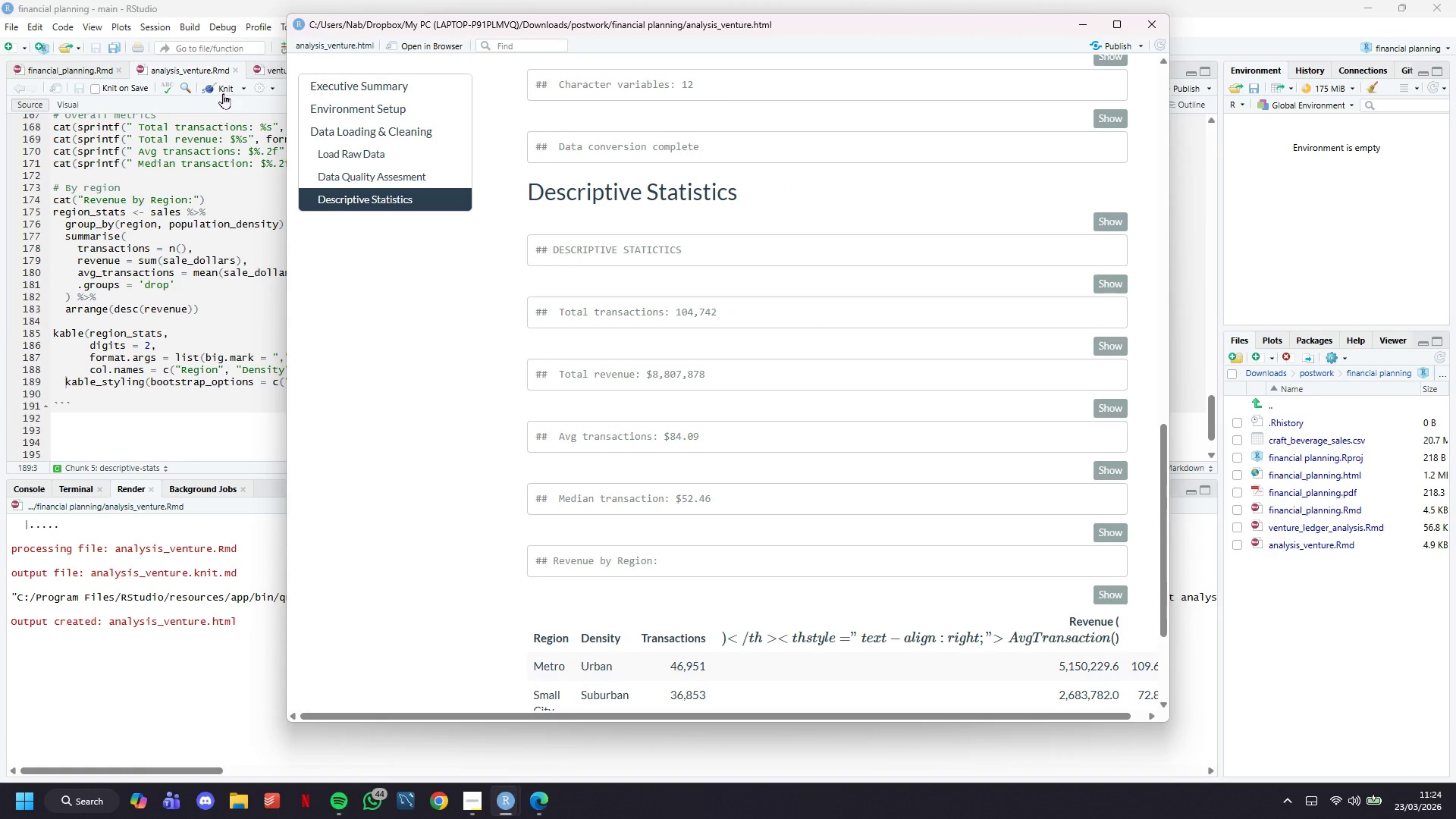 
scroll: coordinate [560, 228], scroll_direction: down, amount: 3.0
 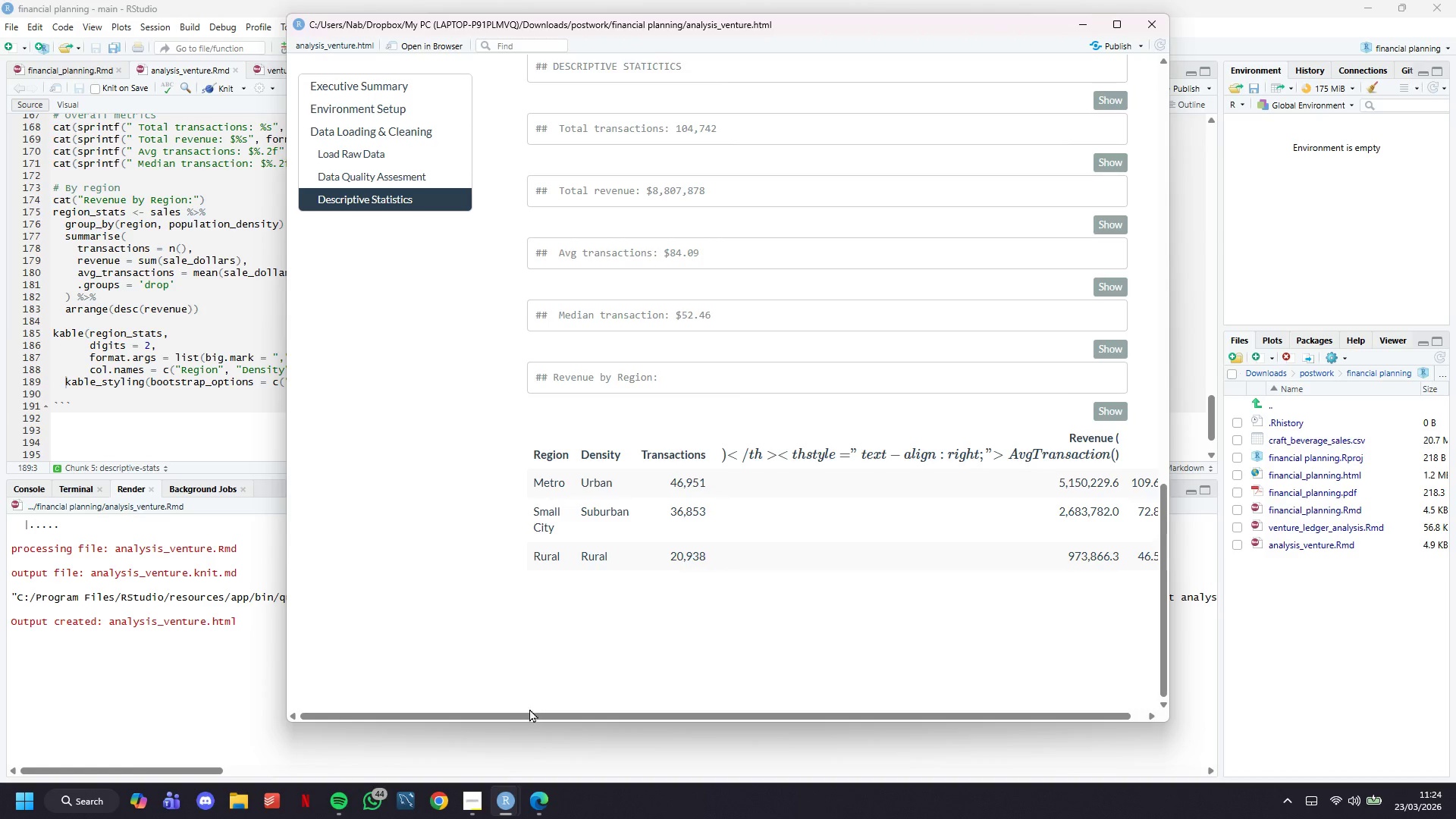 
left_click_drag(start_coordinate=[529, 715], to_coordinate=[799, 726])
 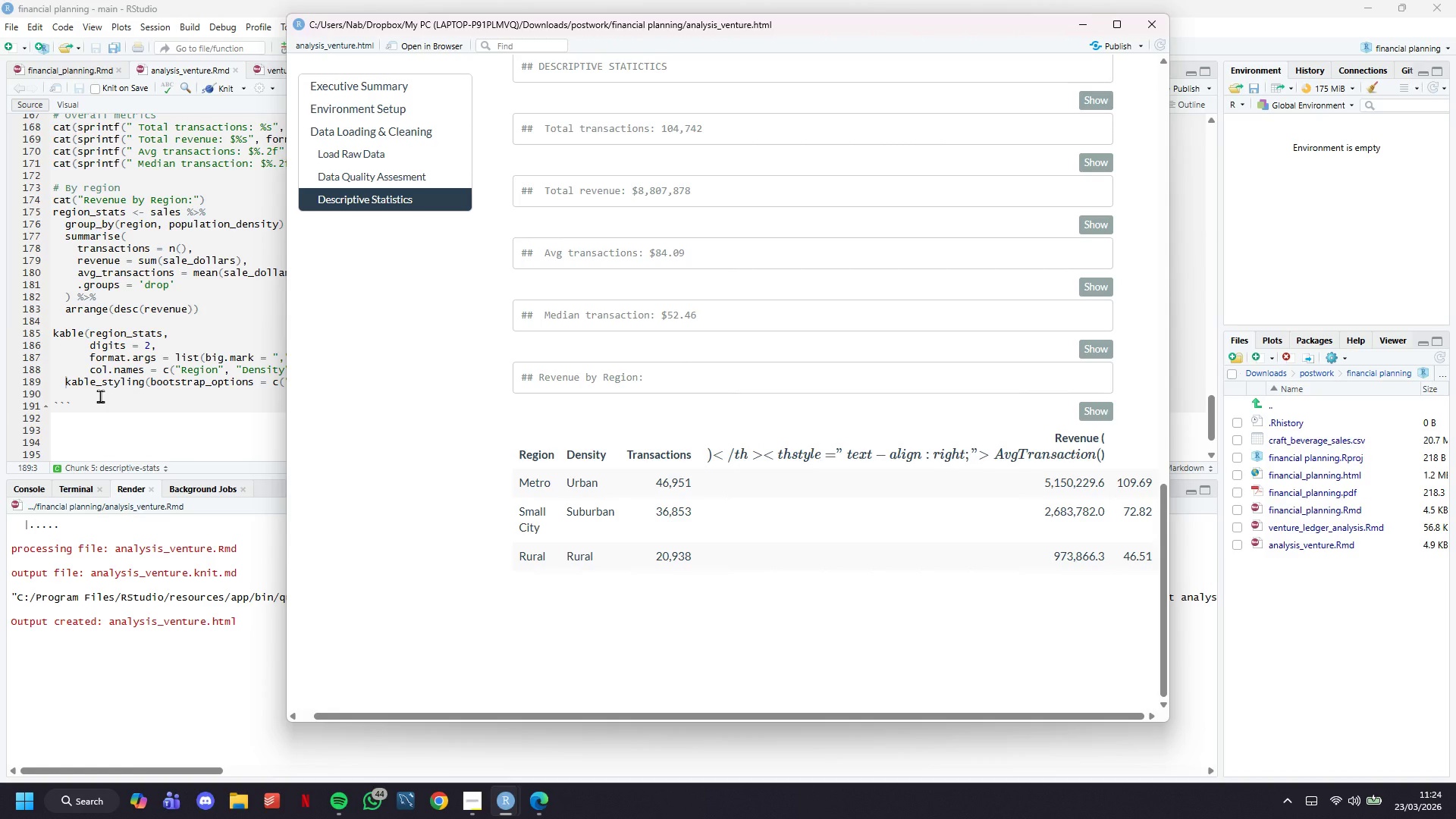 
left_click([100, 396])
 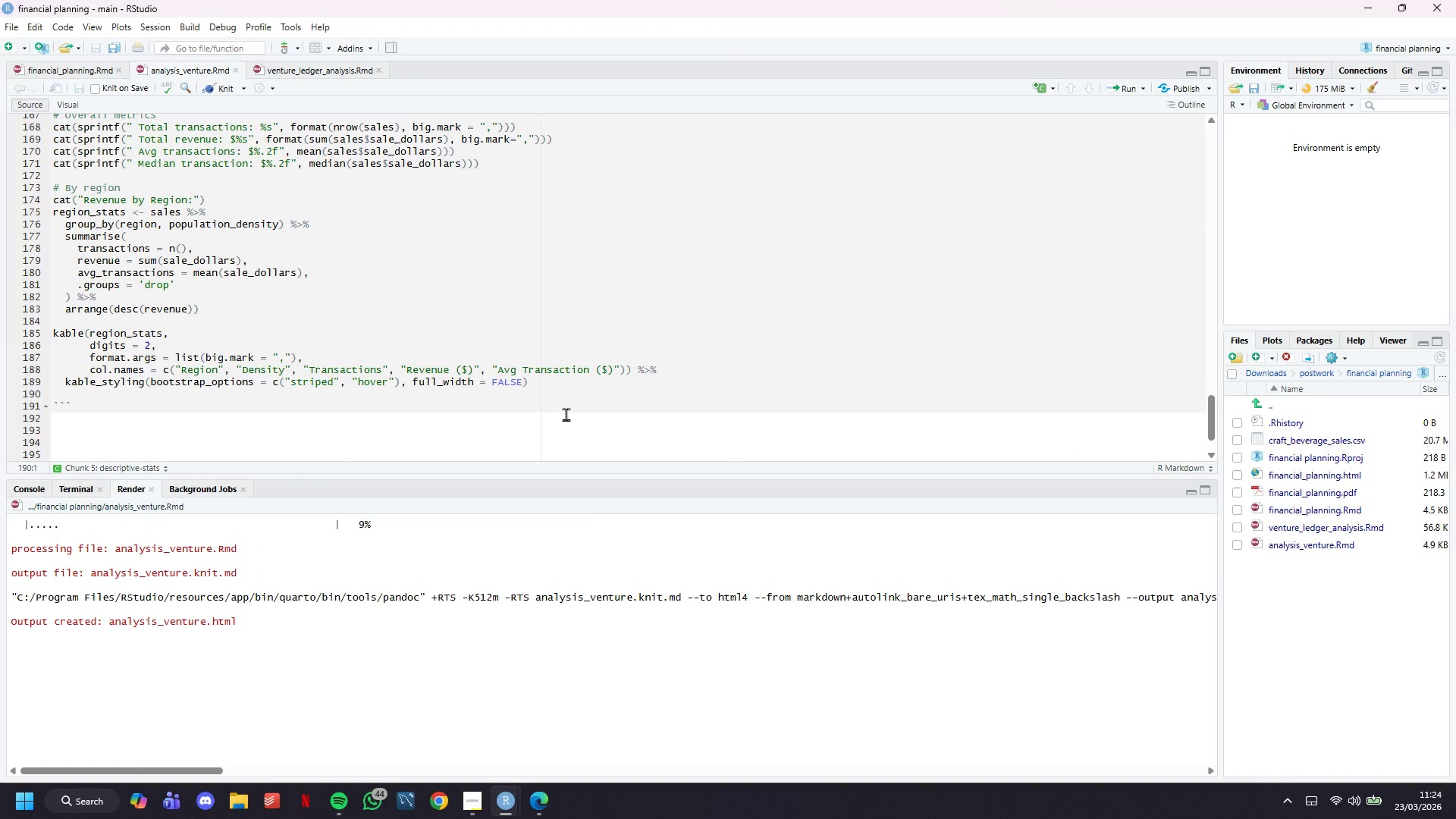 
left_click([575, 391])
 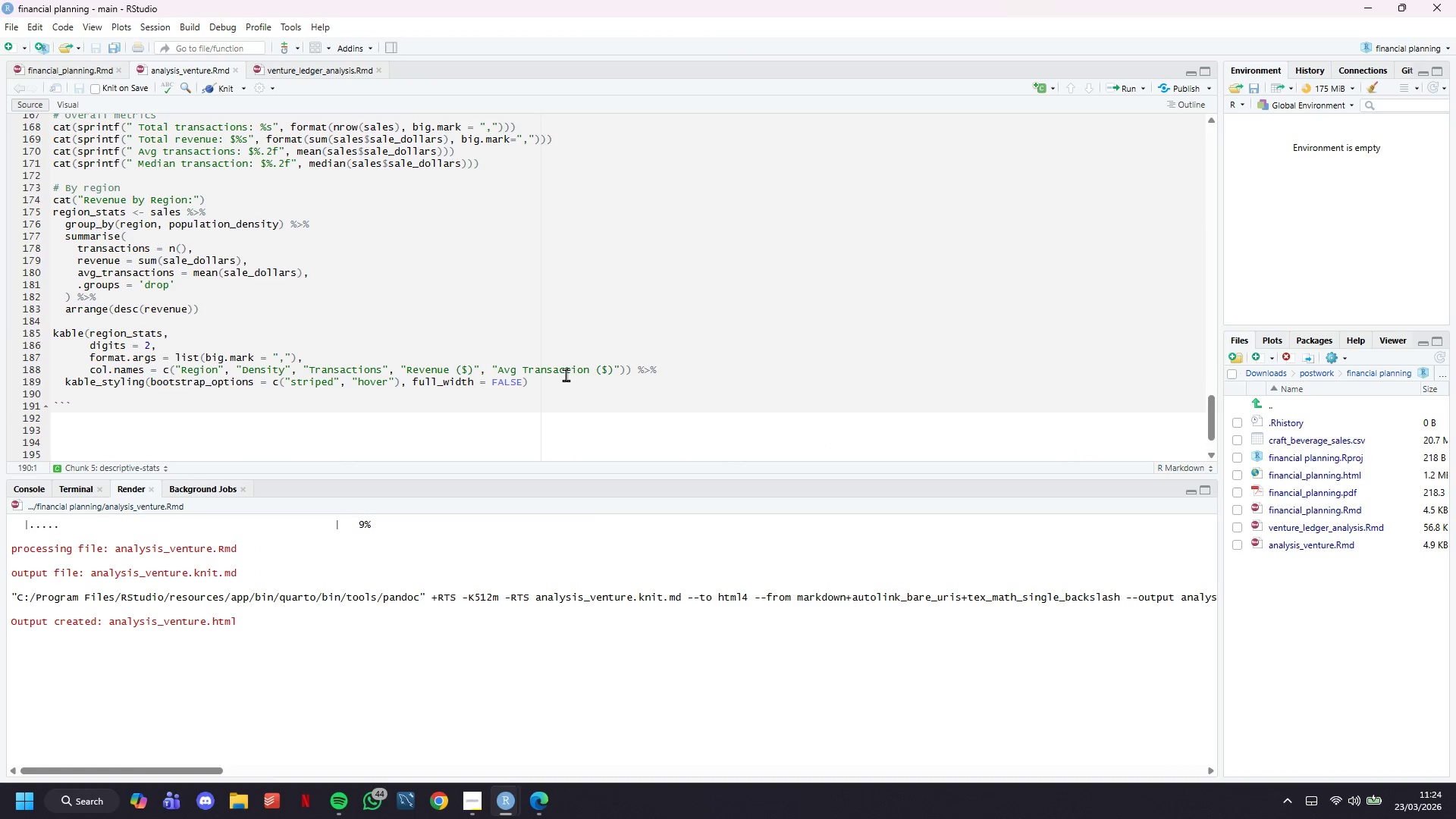 
left_click([566, 375])
 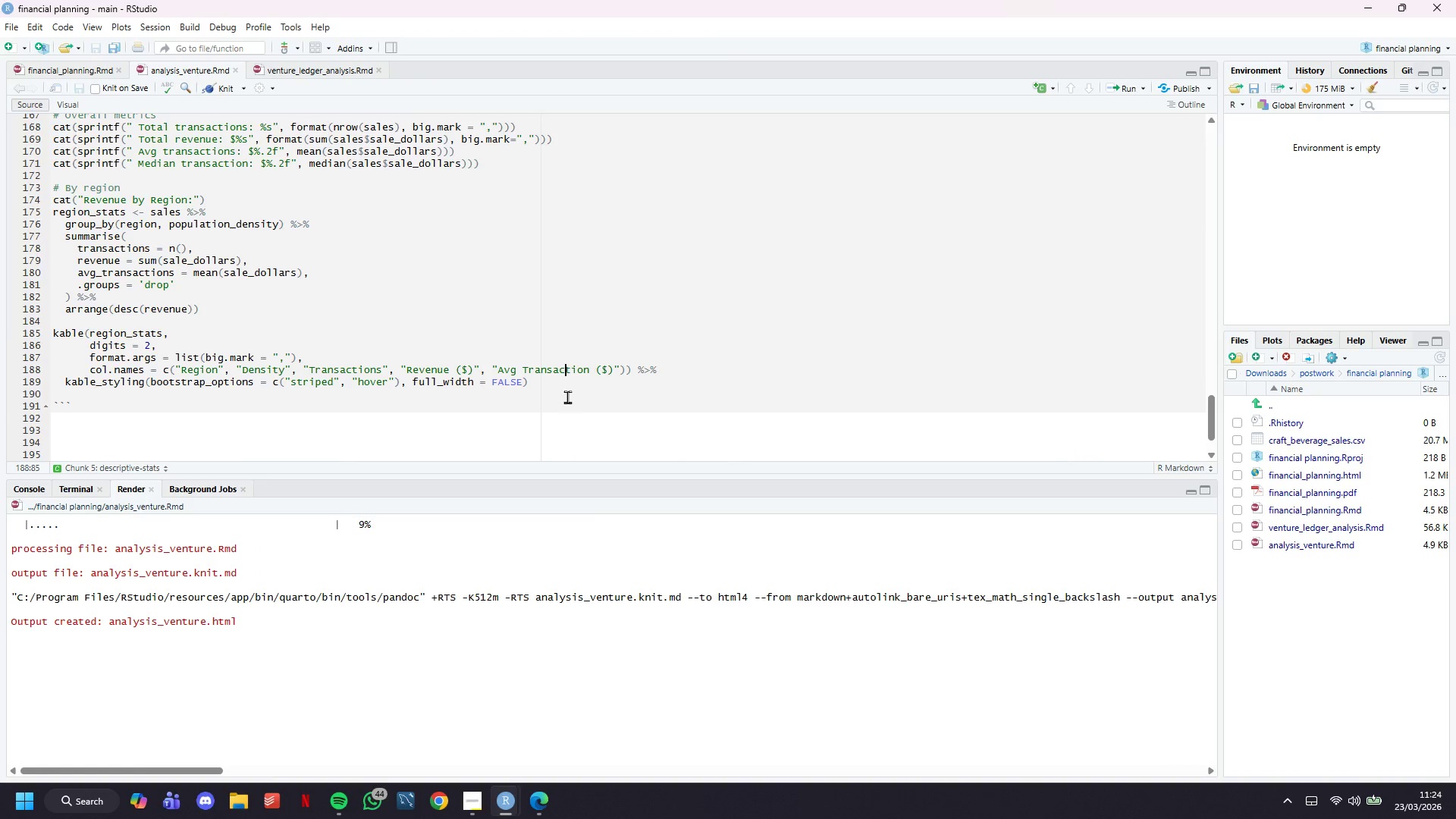 
left_click([567, 397])
 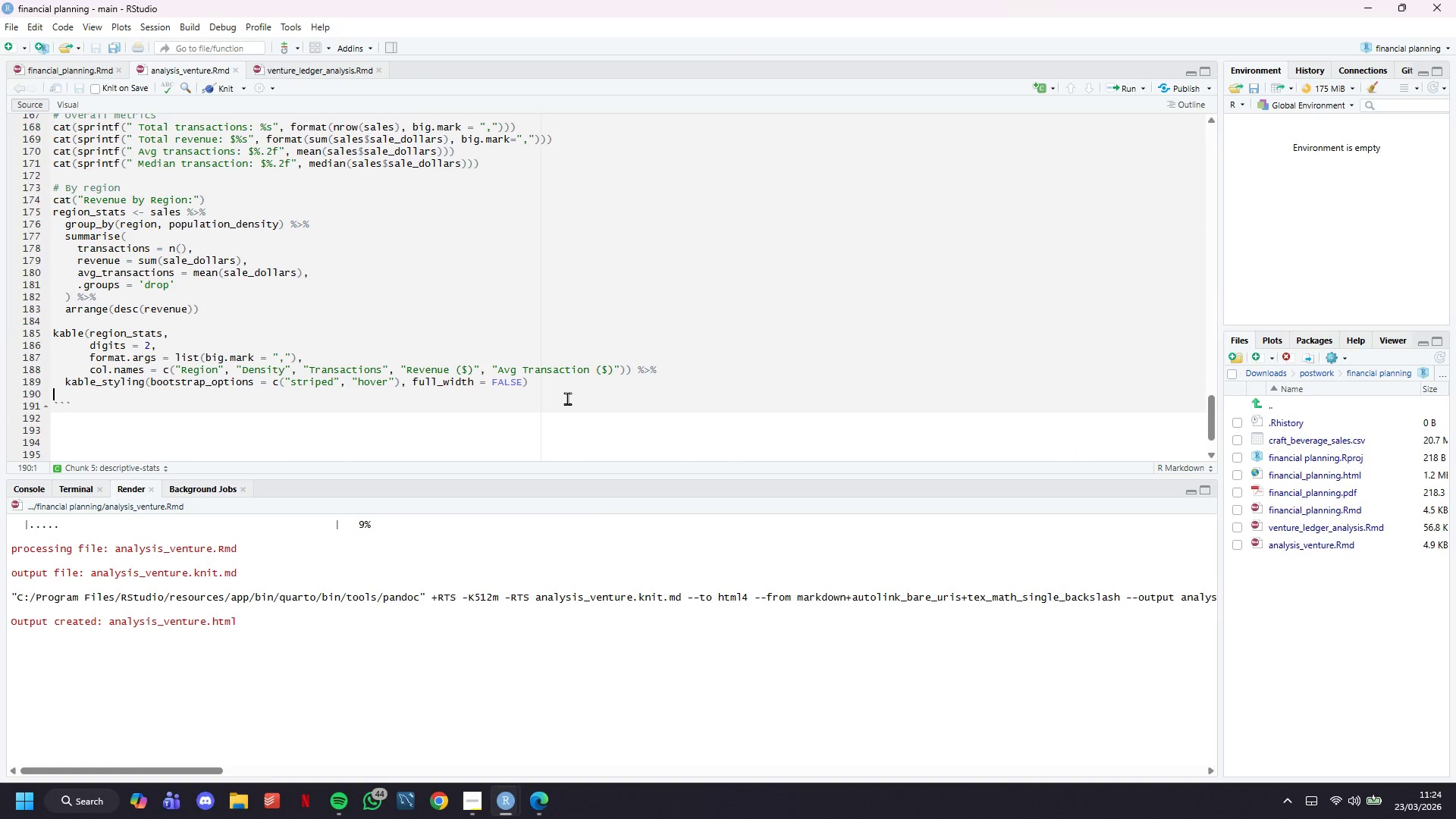 
key(Enter)
 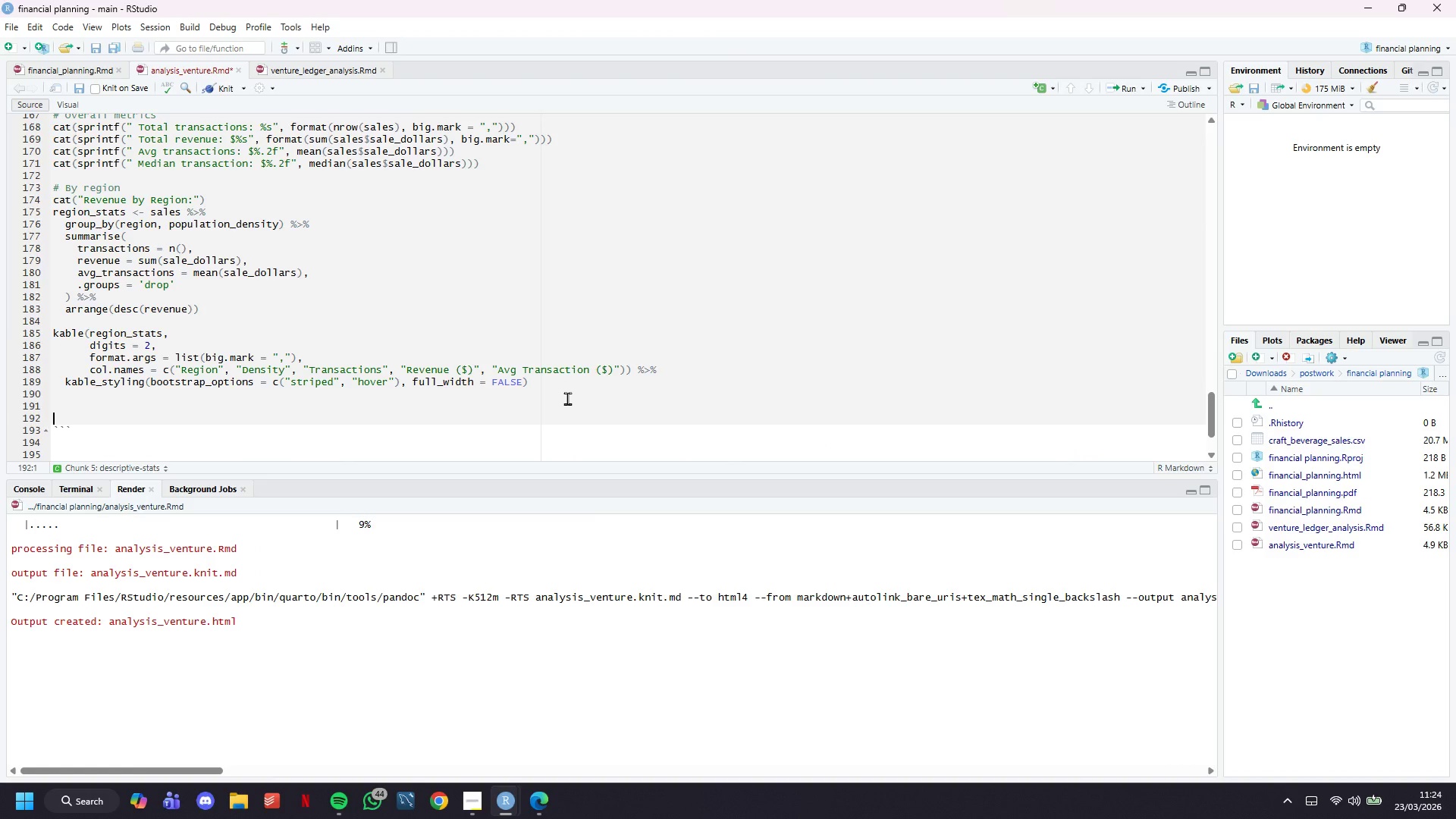 
key(Enter)
 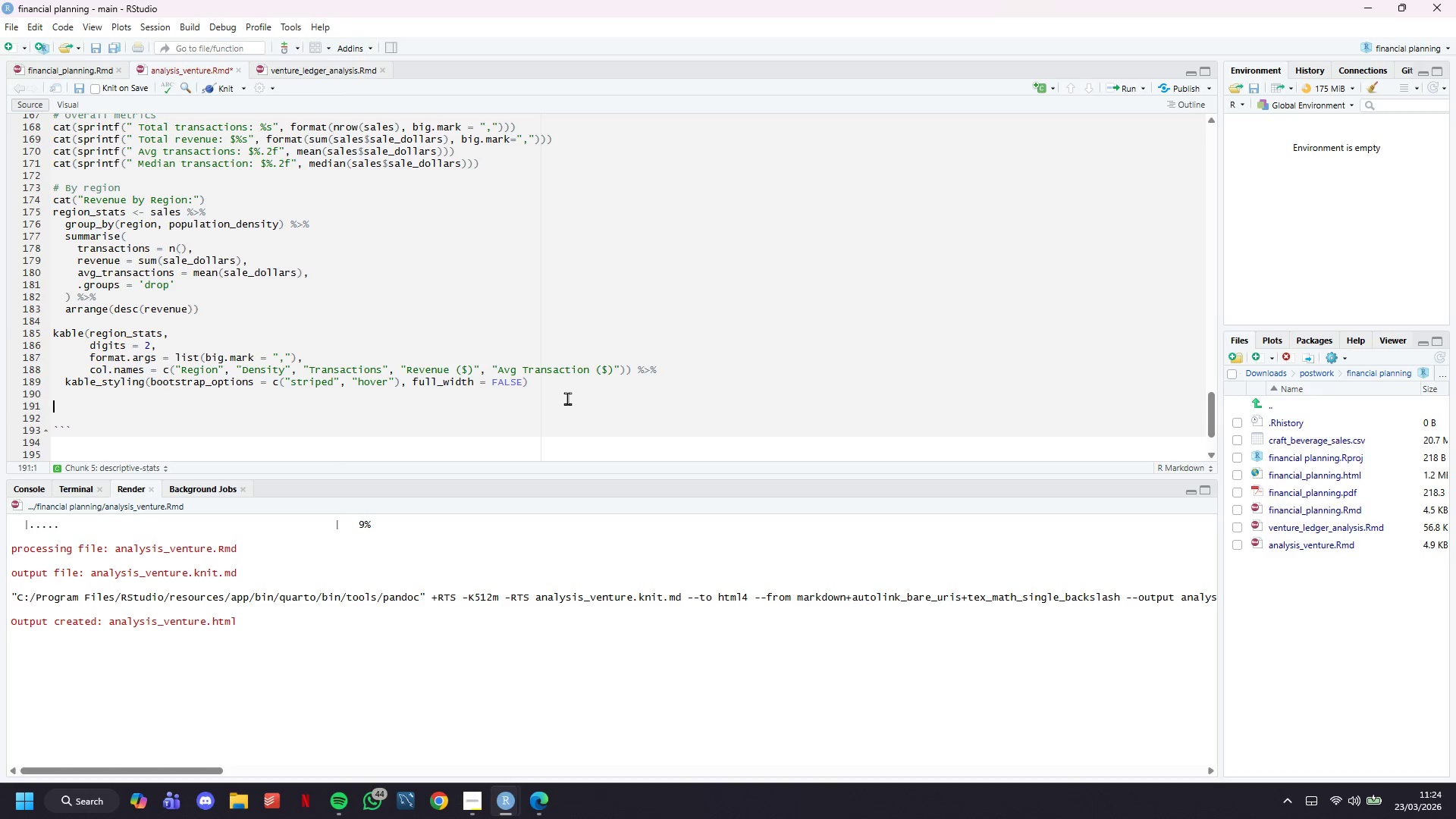 
key(ArrowUp)
 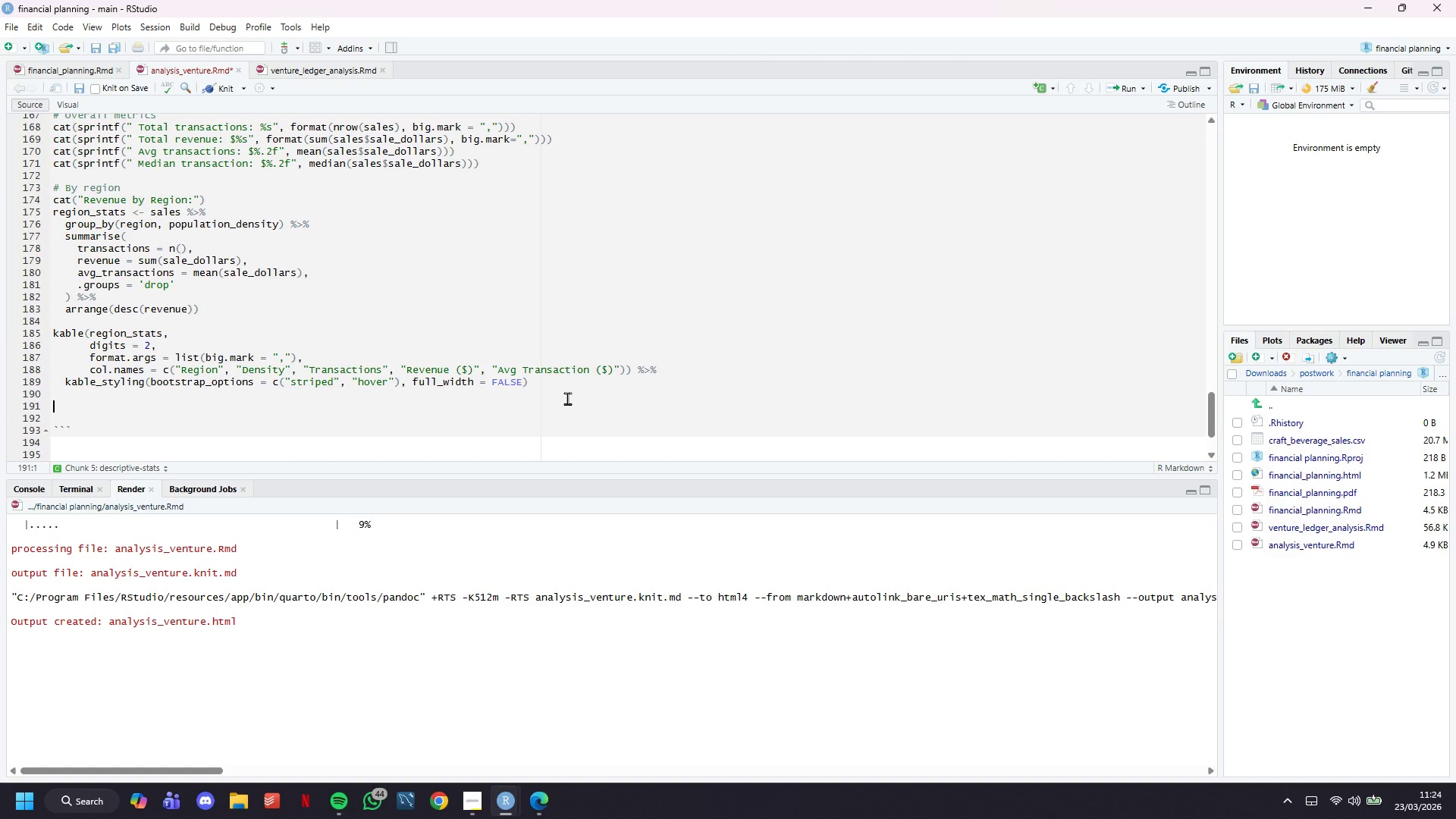 
type(# By Category)
 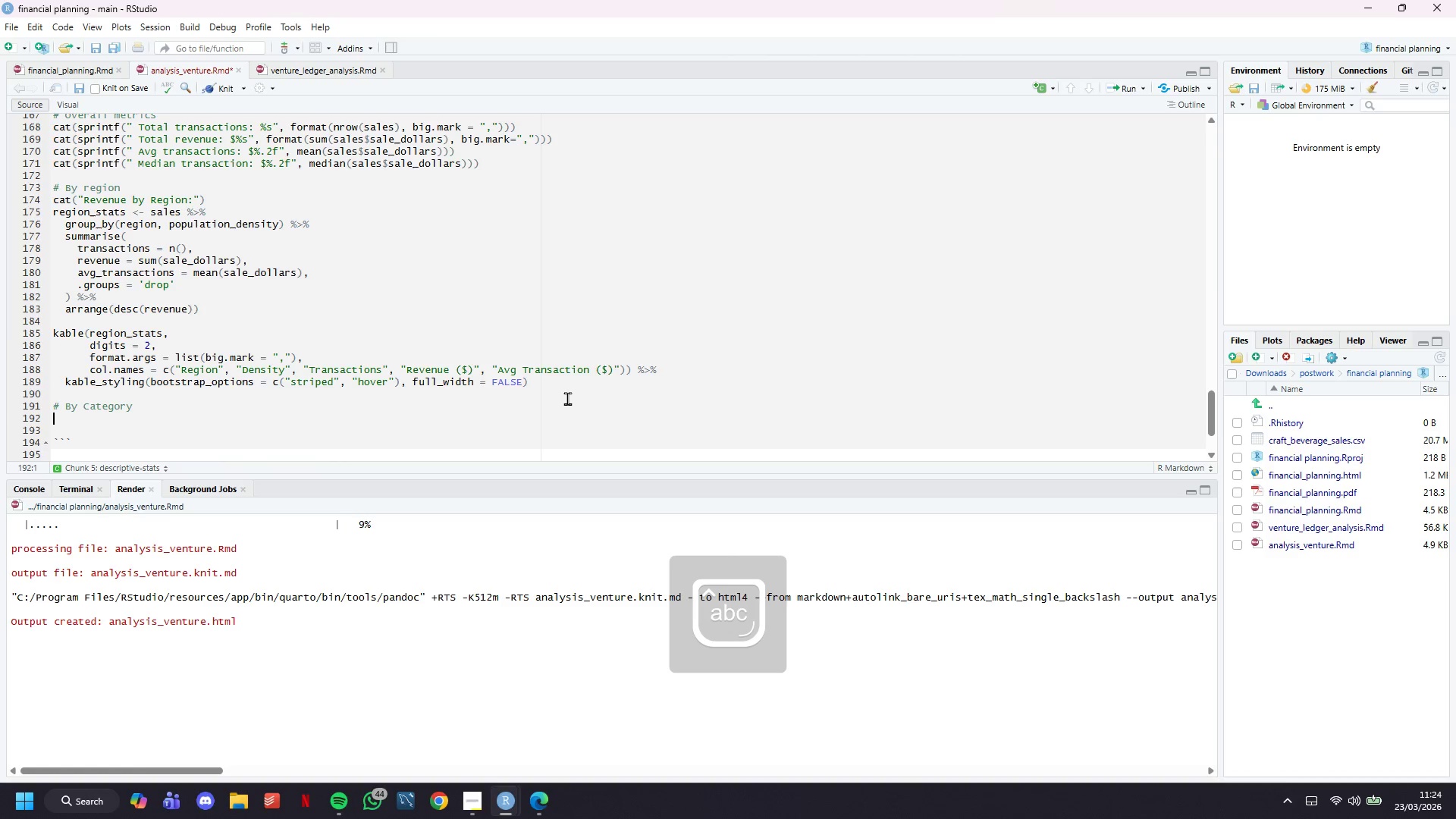 
key(Enter)
 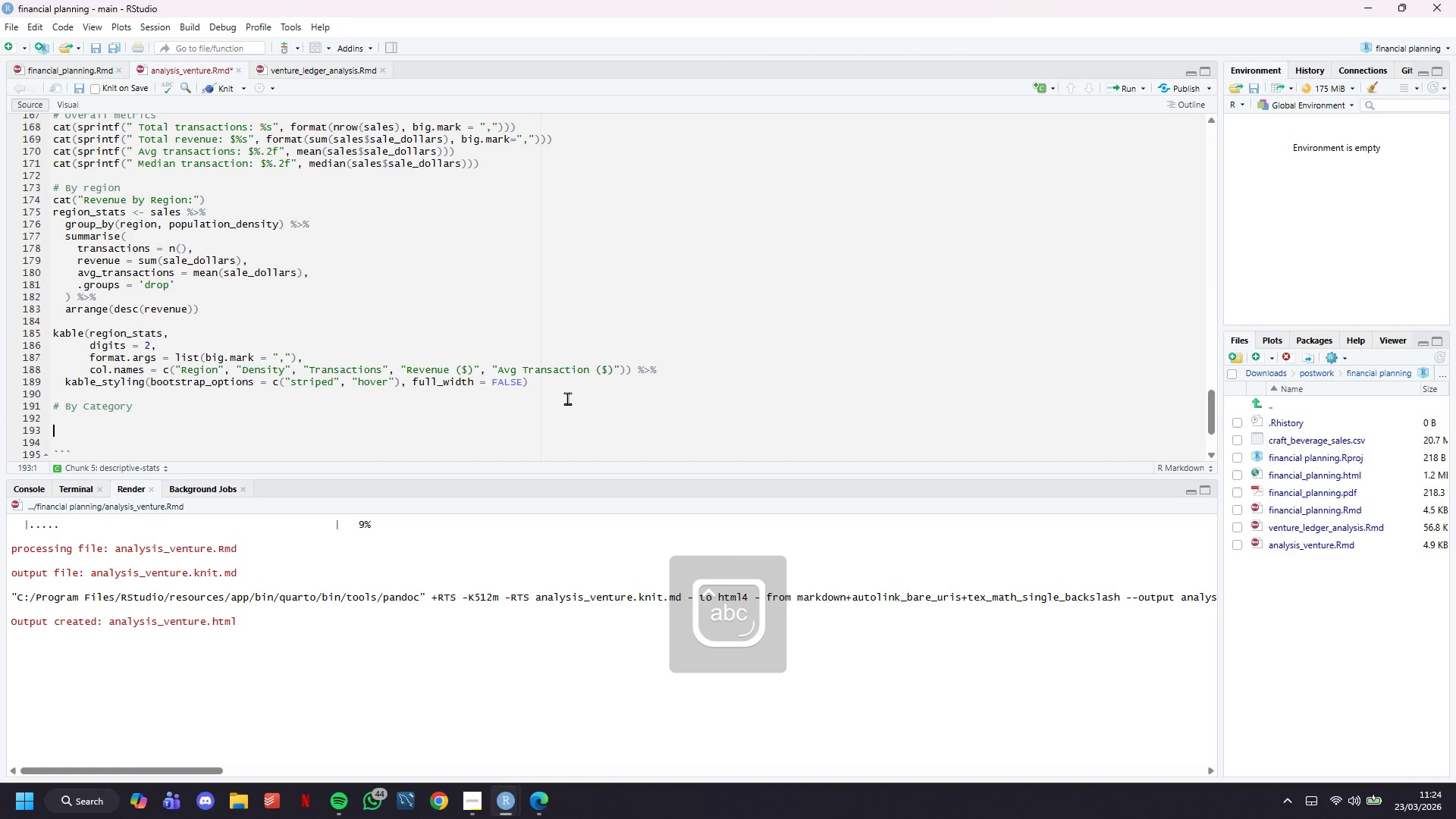 
key(Enter)
 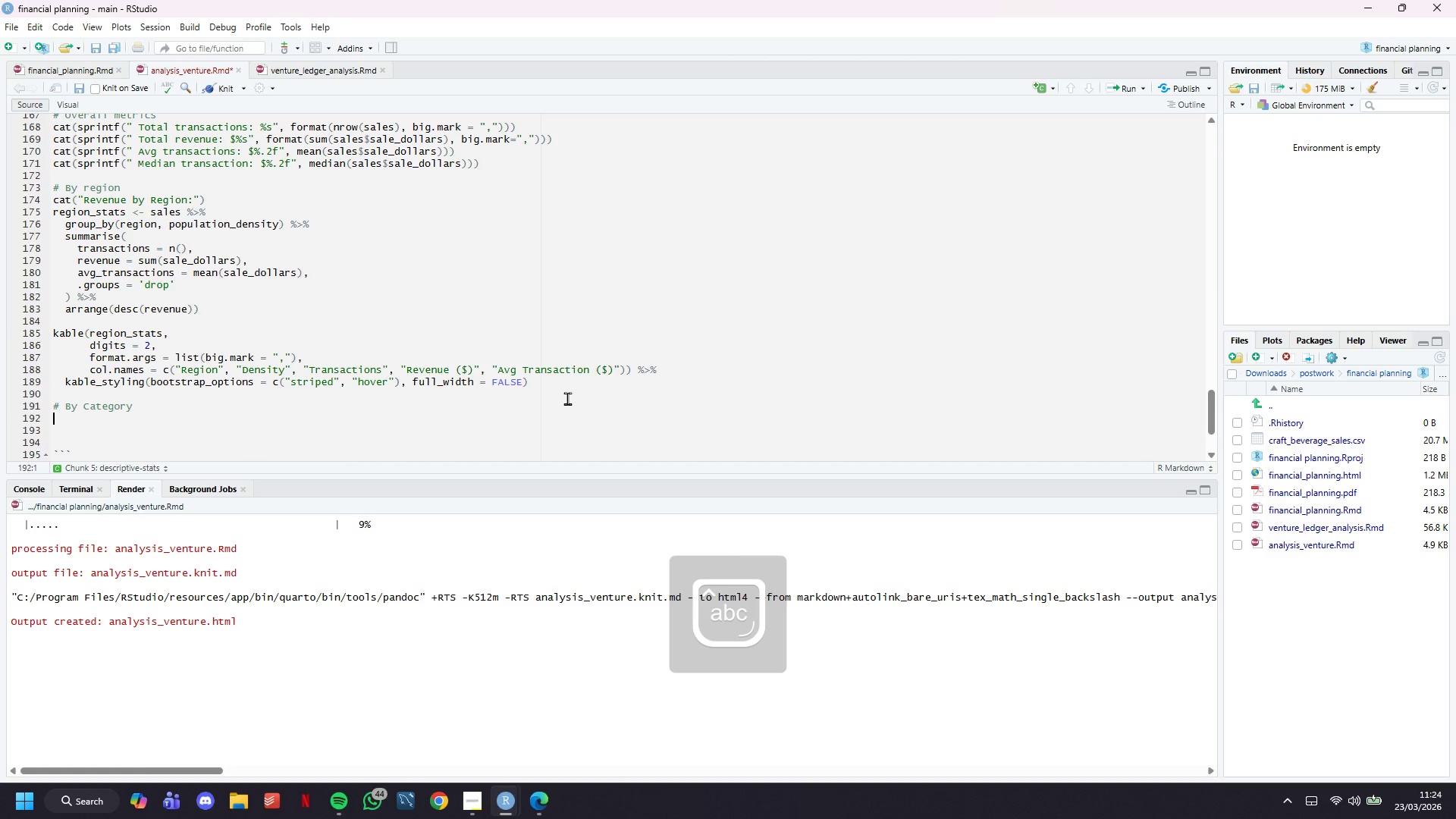 
key(ArrowUp)
 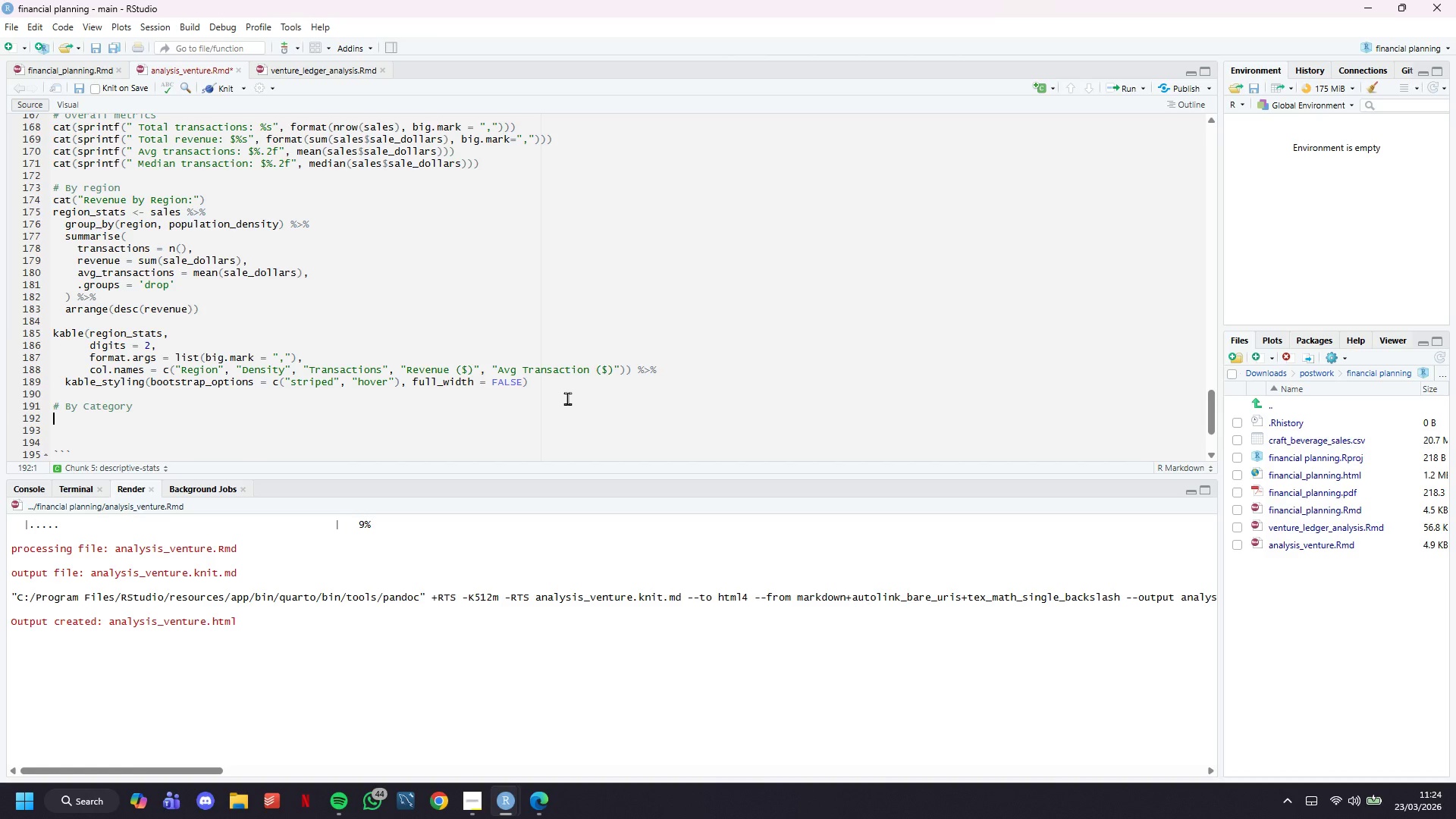 
type(cat("Revenue by Product Category:)
 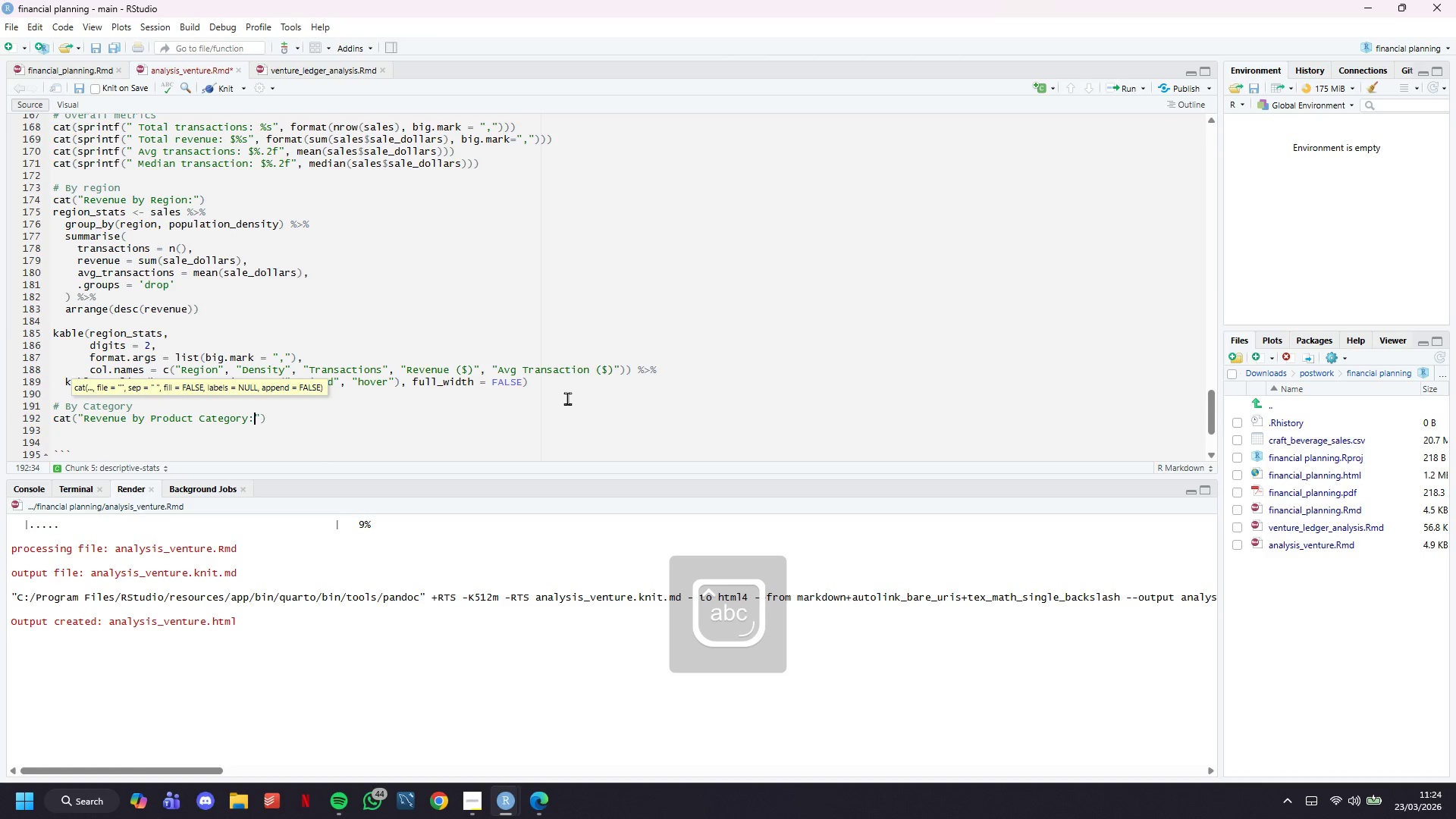 
key(ArrowRight)
 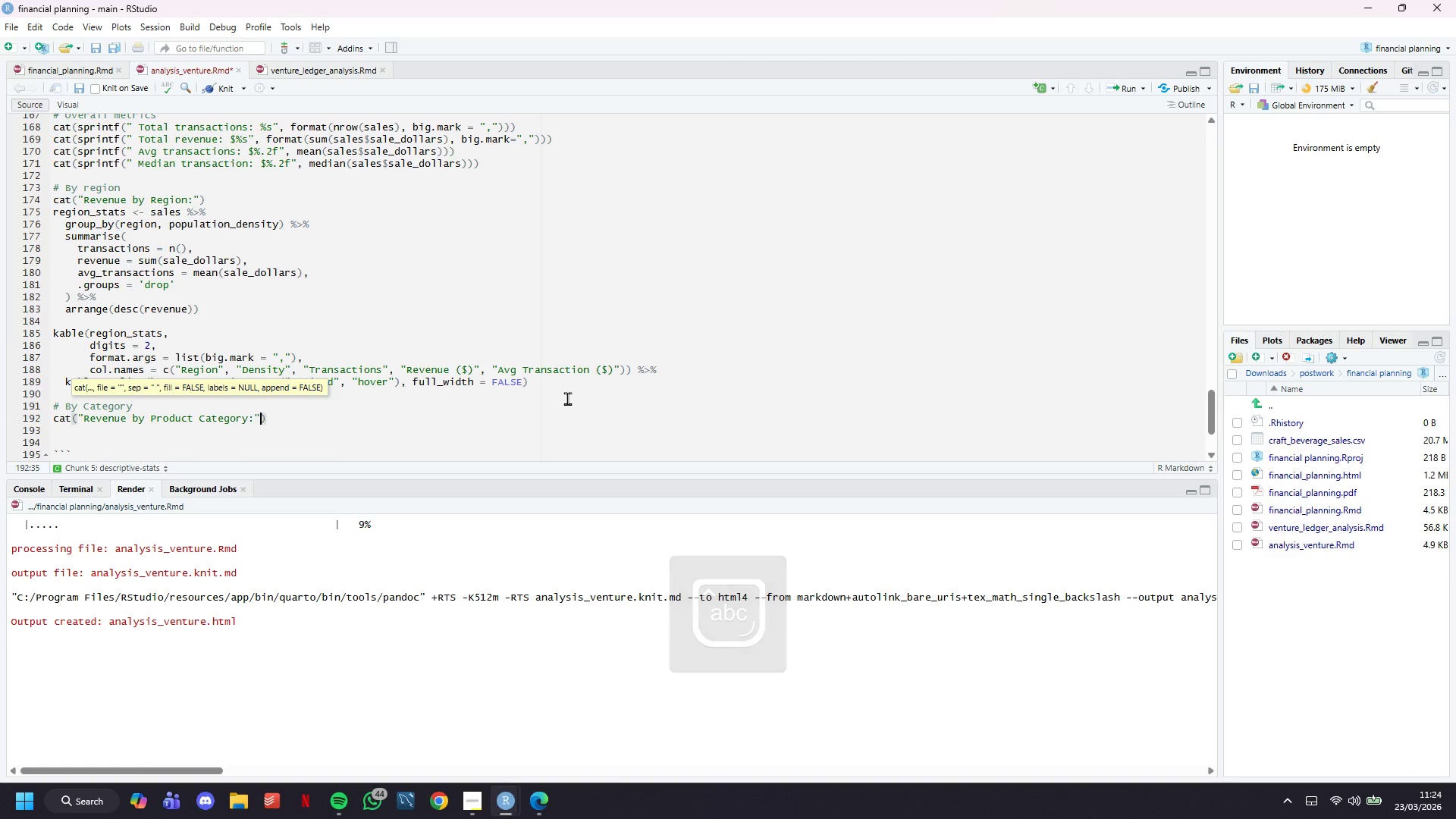 
key(ArrowRight)
 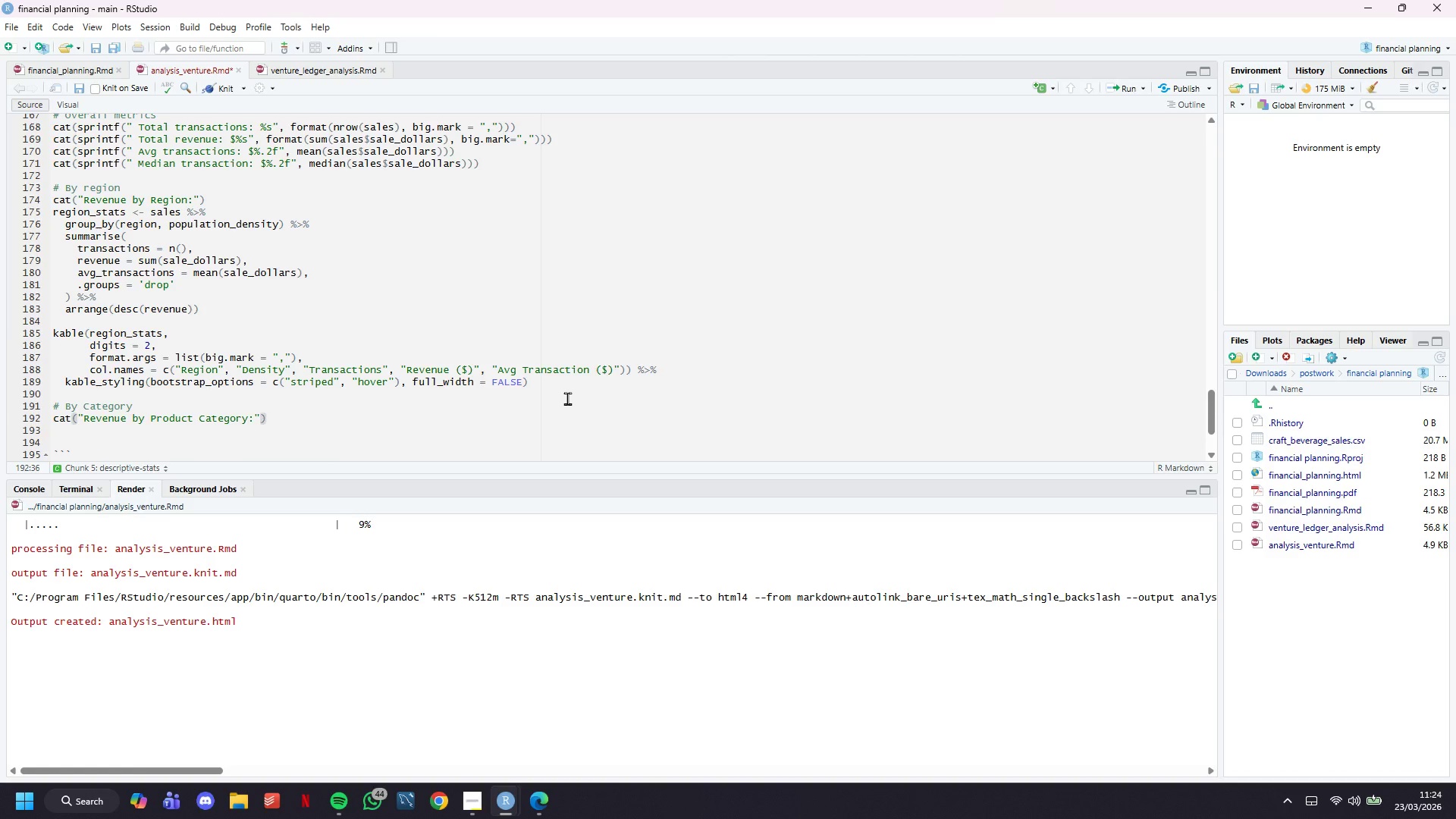 
key(Enter)
 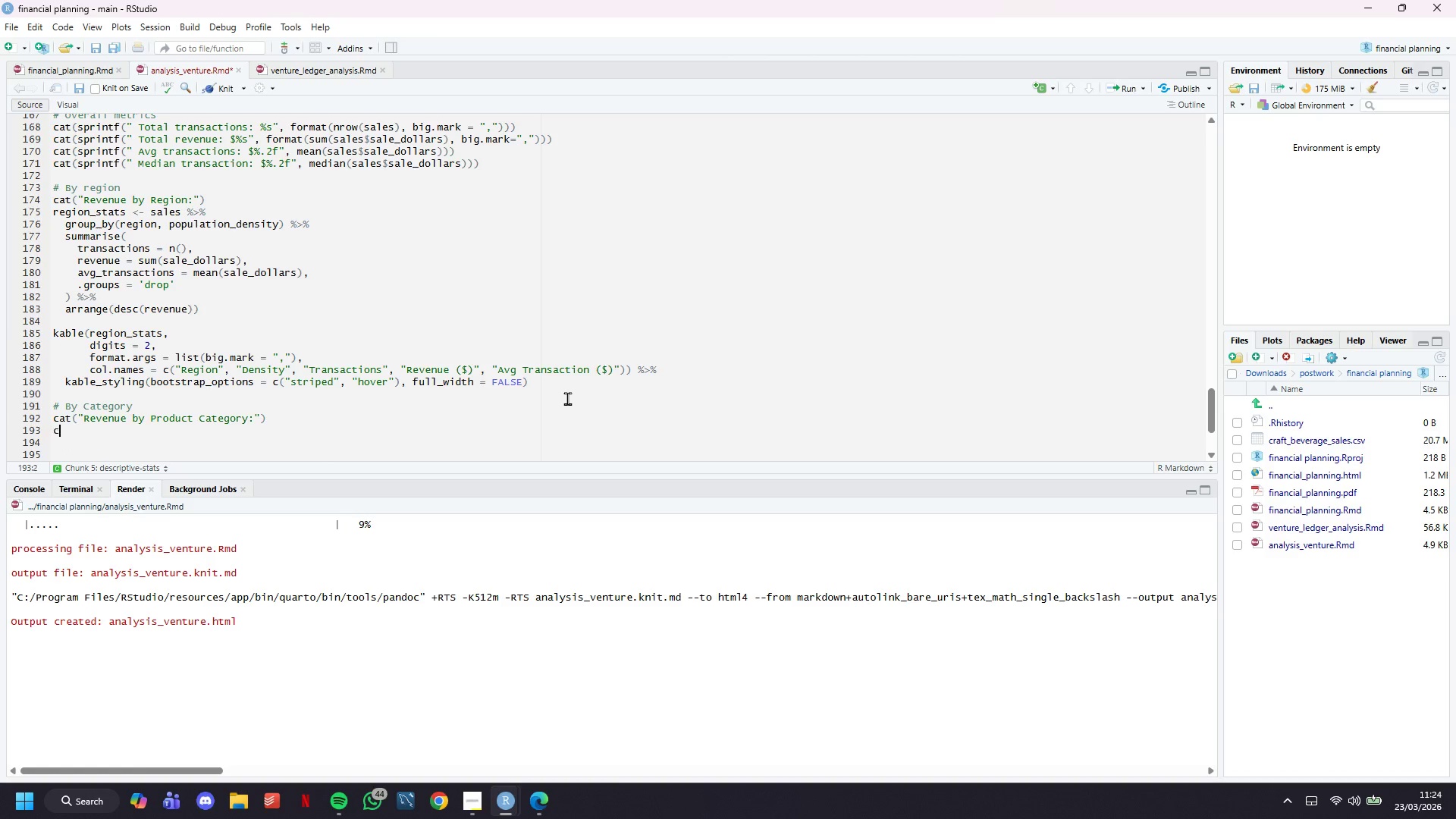 
type(category_c)
key(Backspace)
type(stats <- sales %>%)
 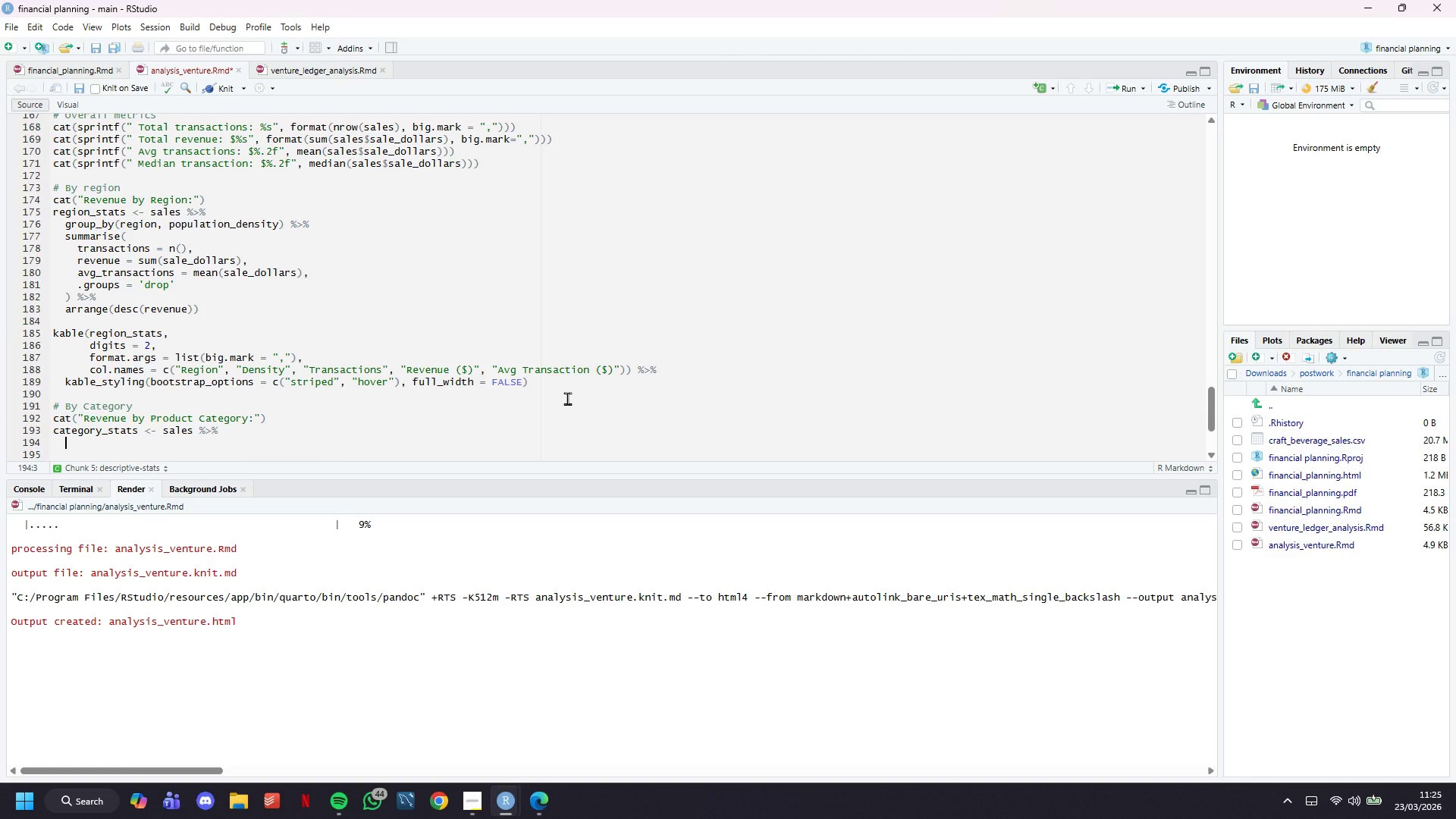 
 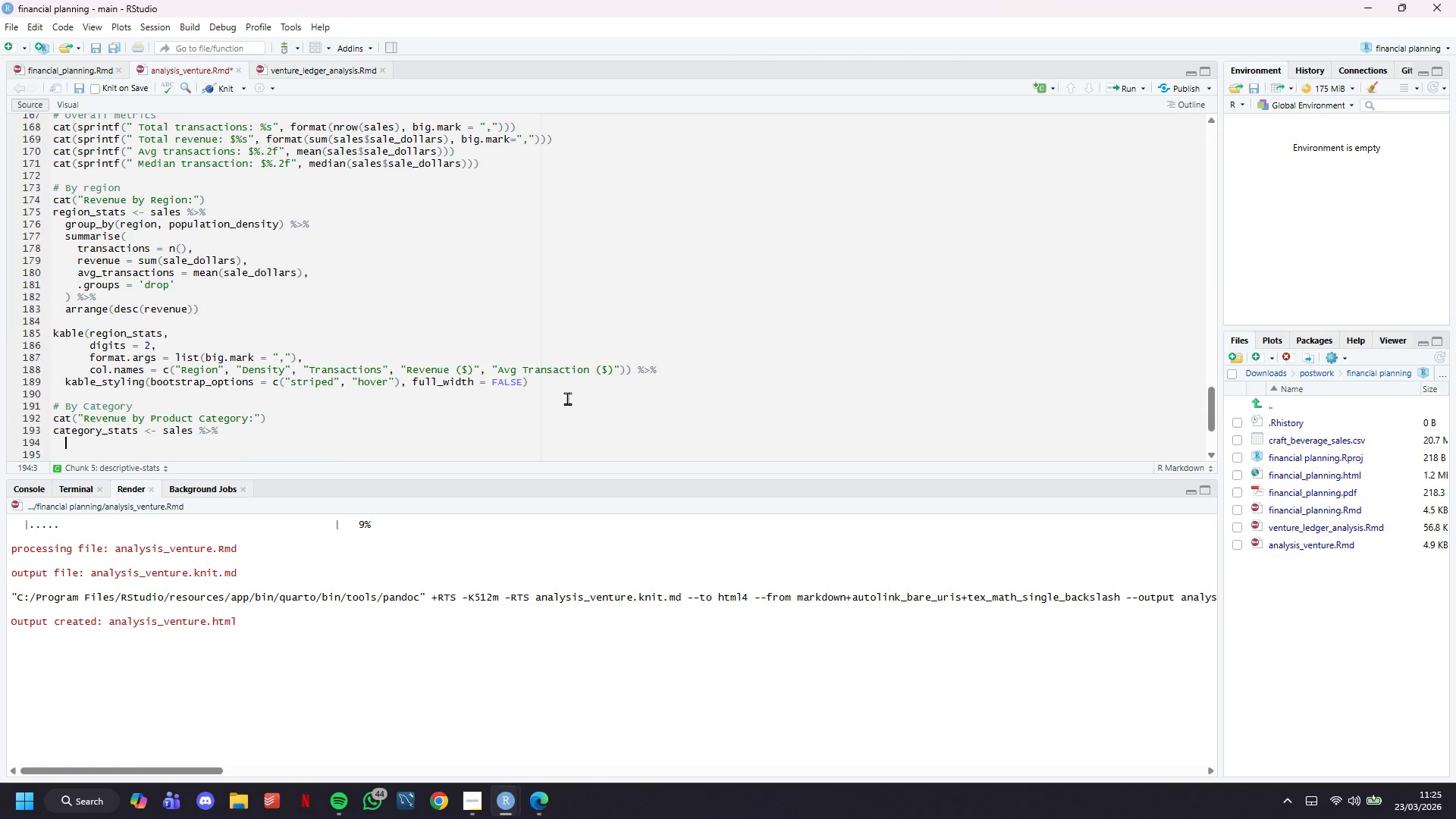 
key(Enter)
 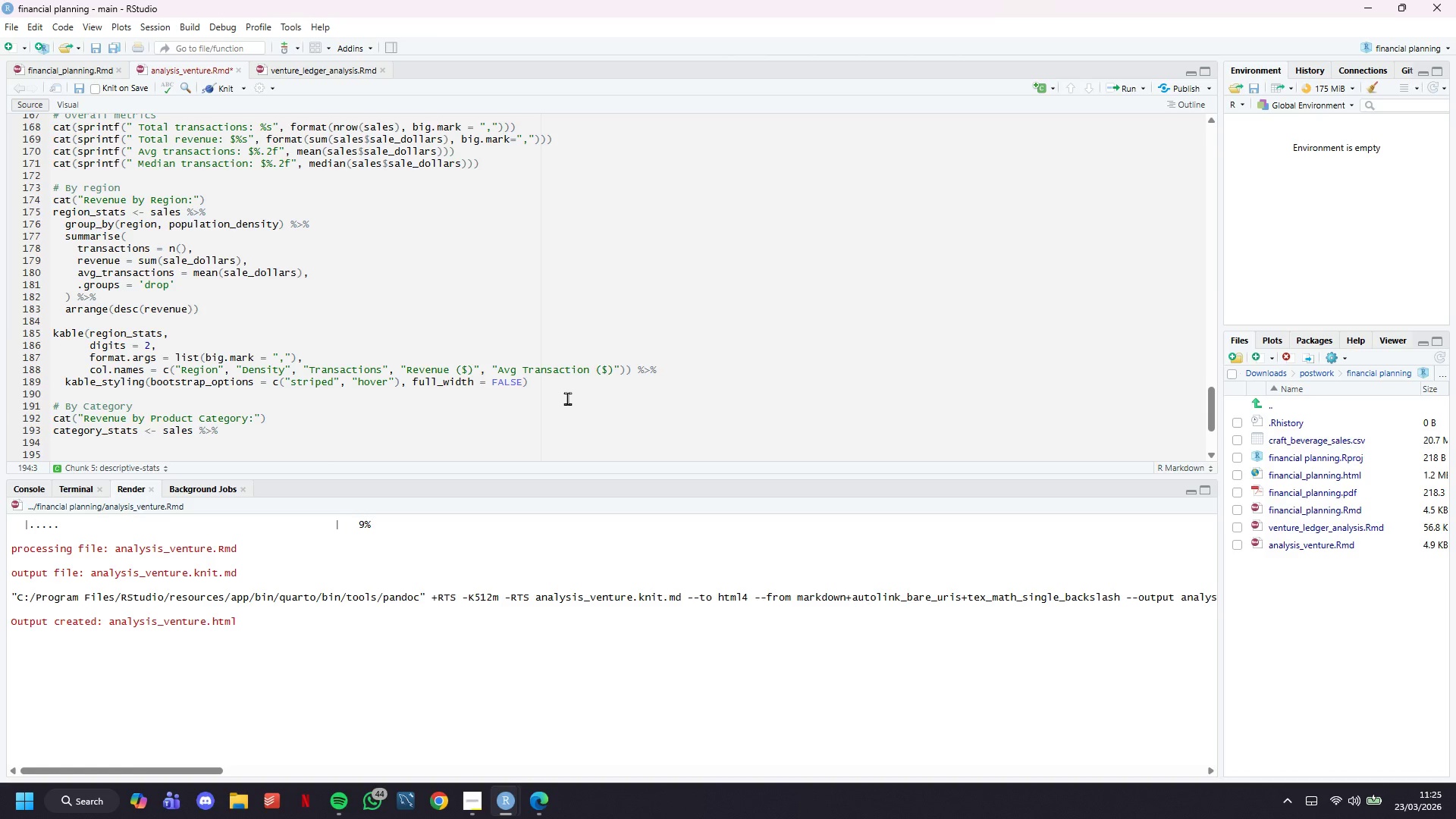 
type(group_by(category_name)
 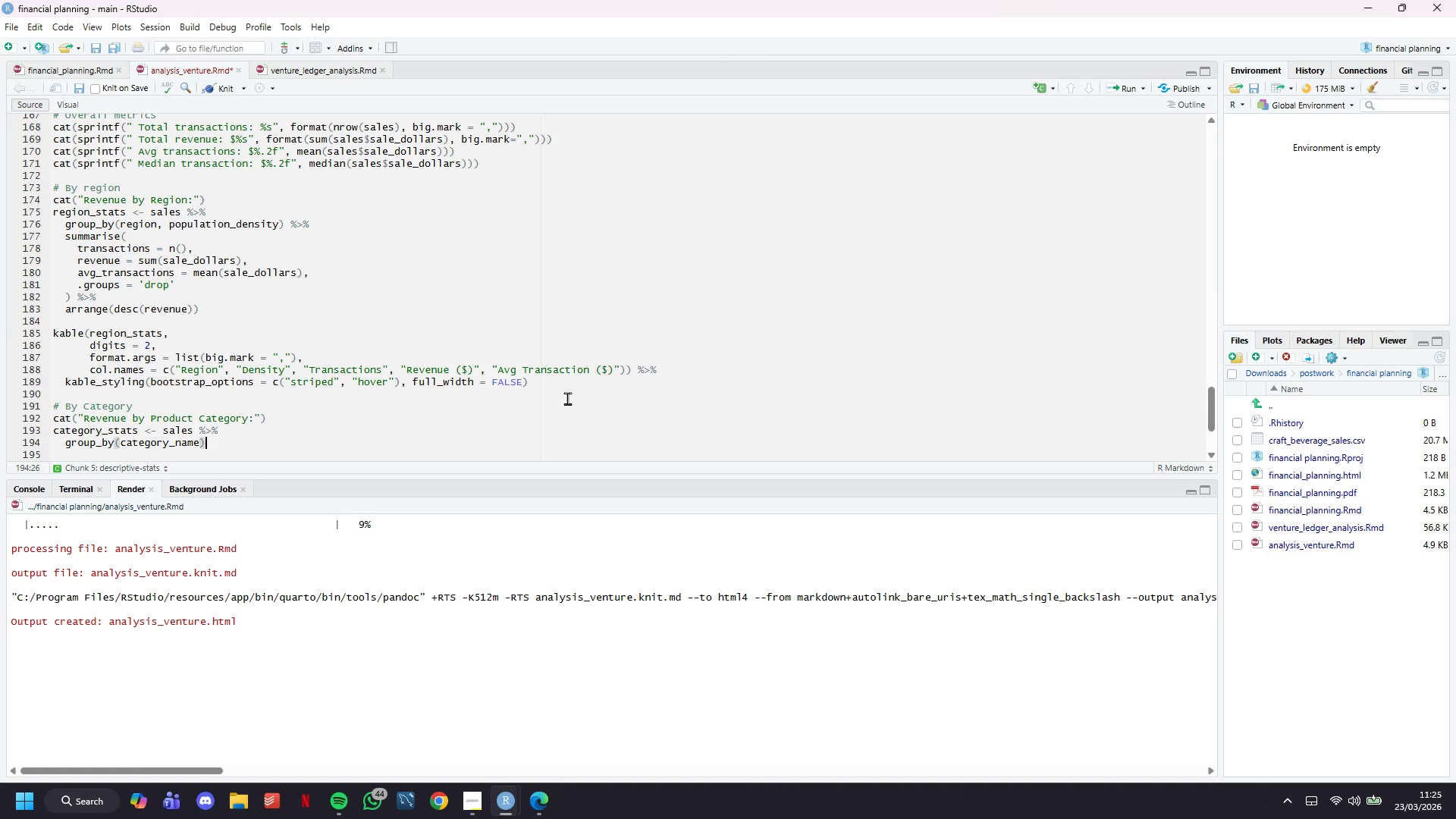 
 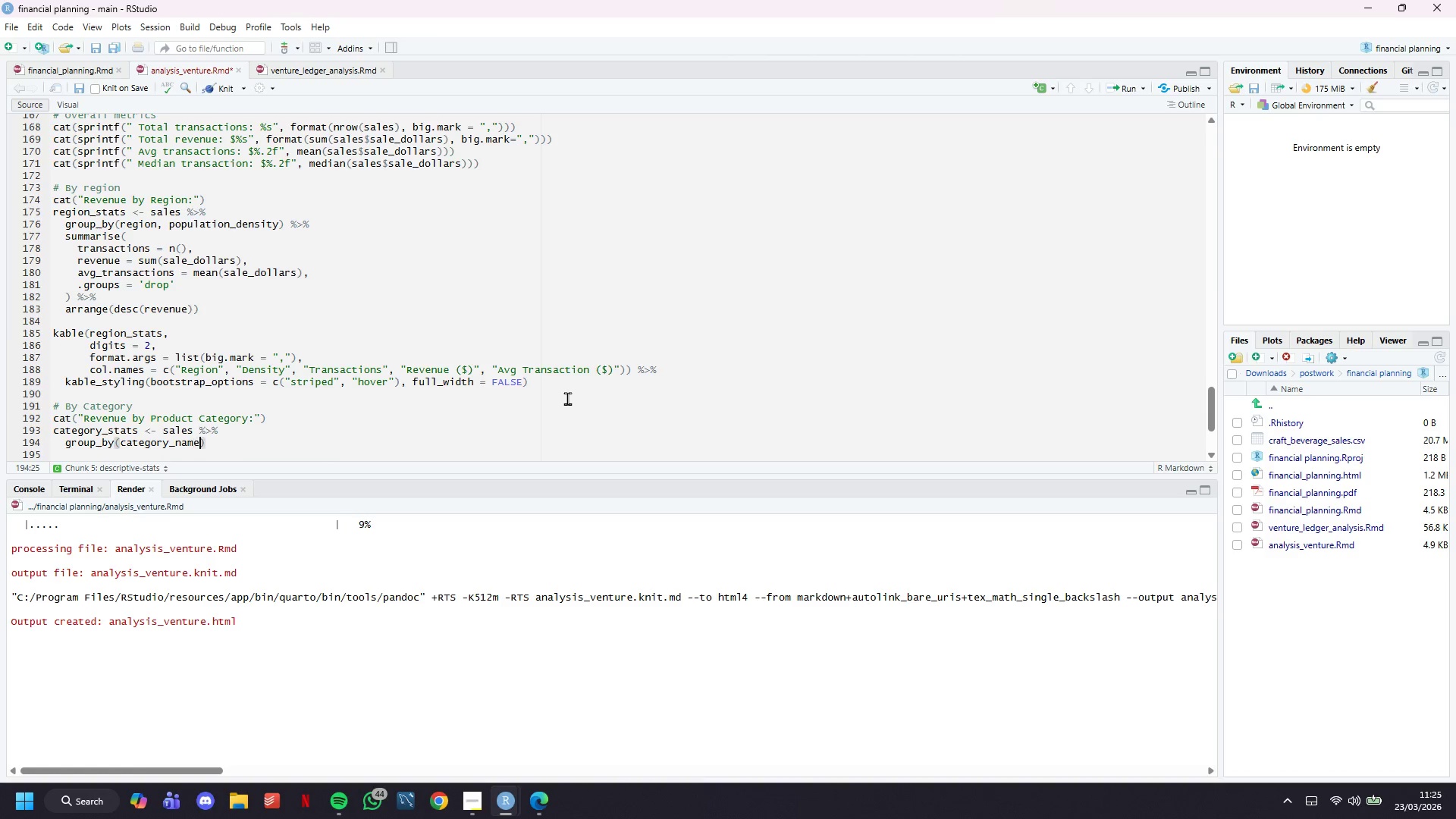 
key(ArrowRight)
 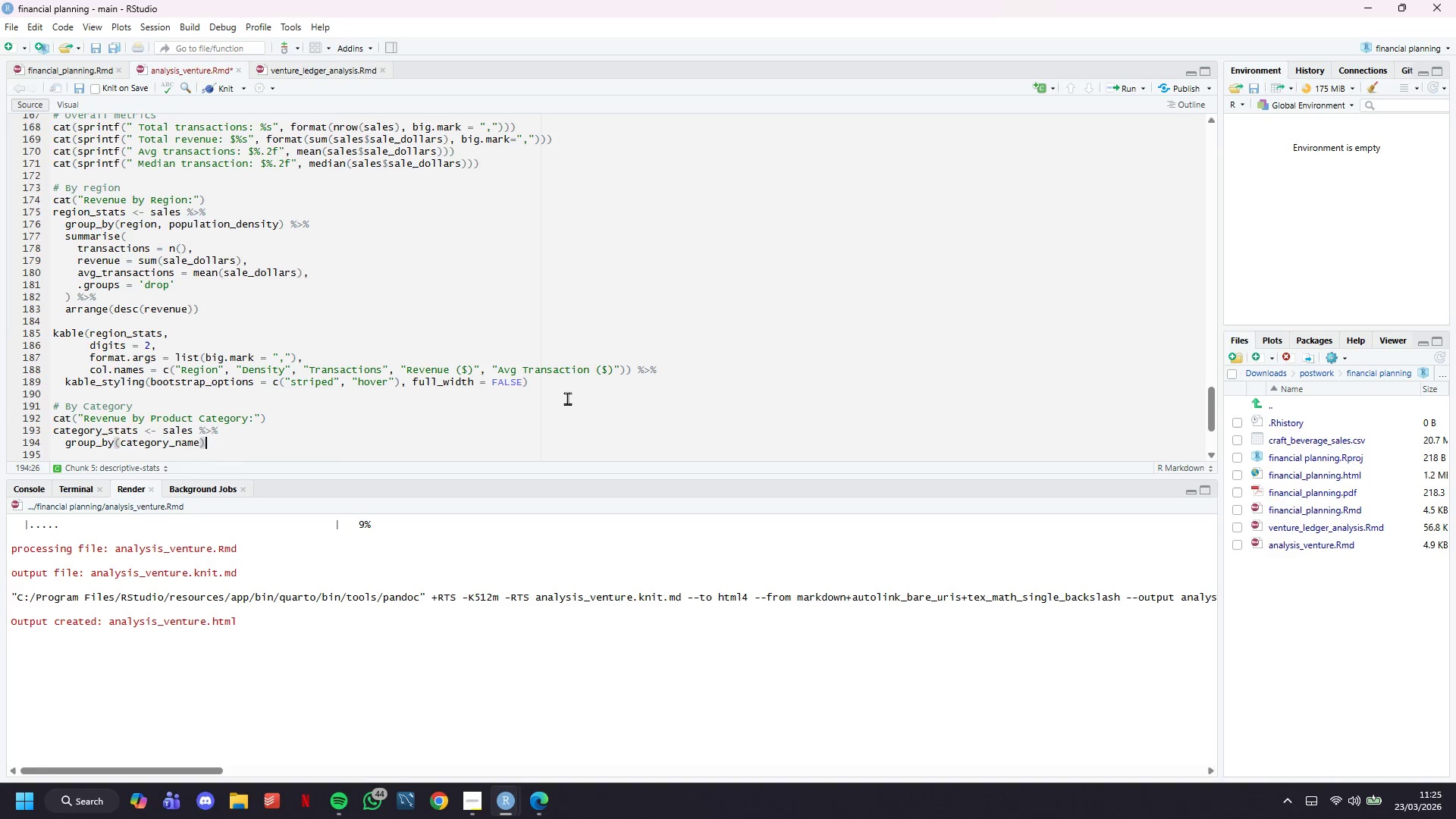 
key(Space)
 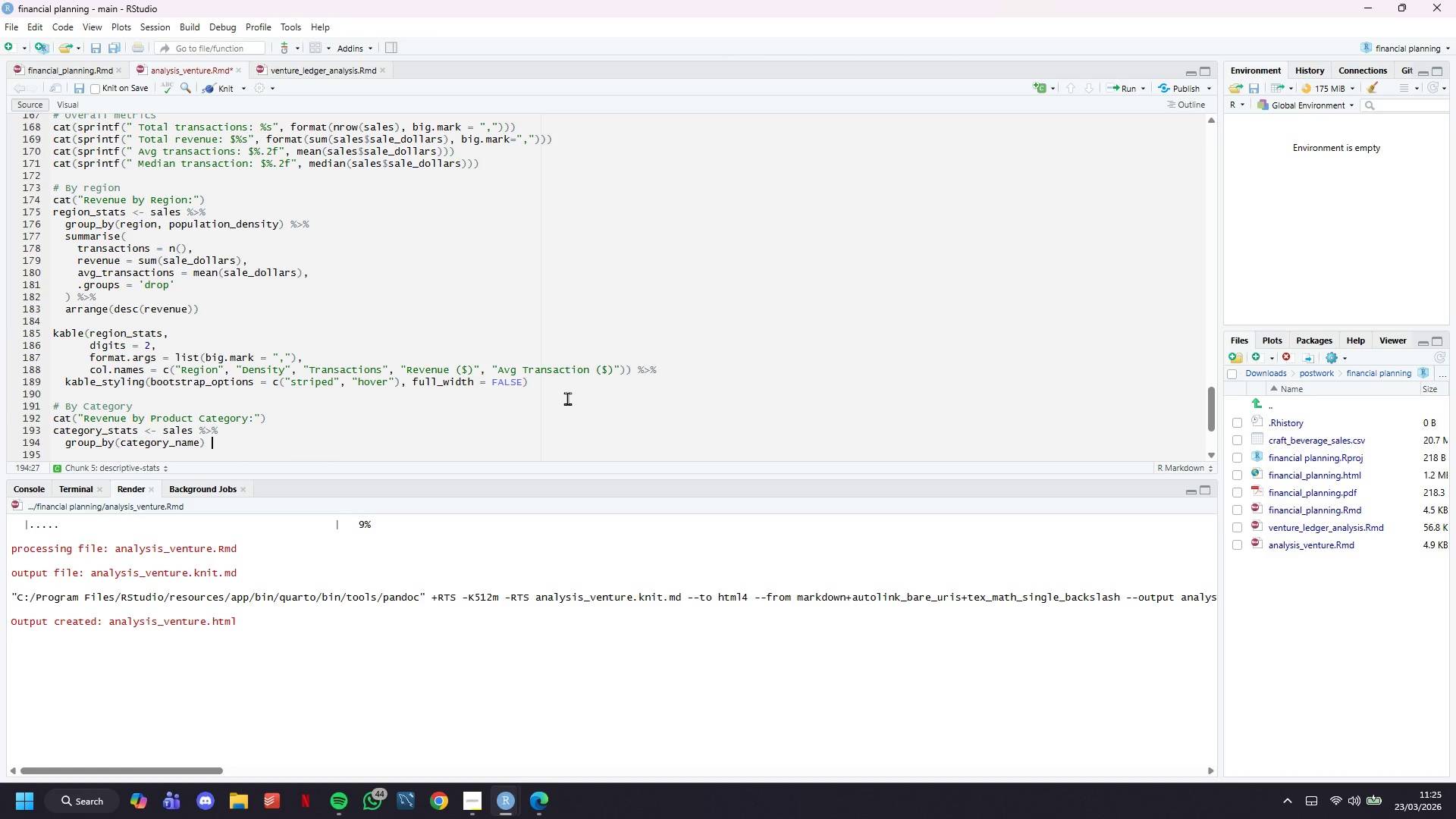 
key(Shift+5)
 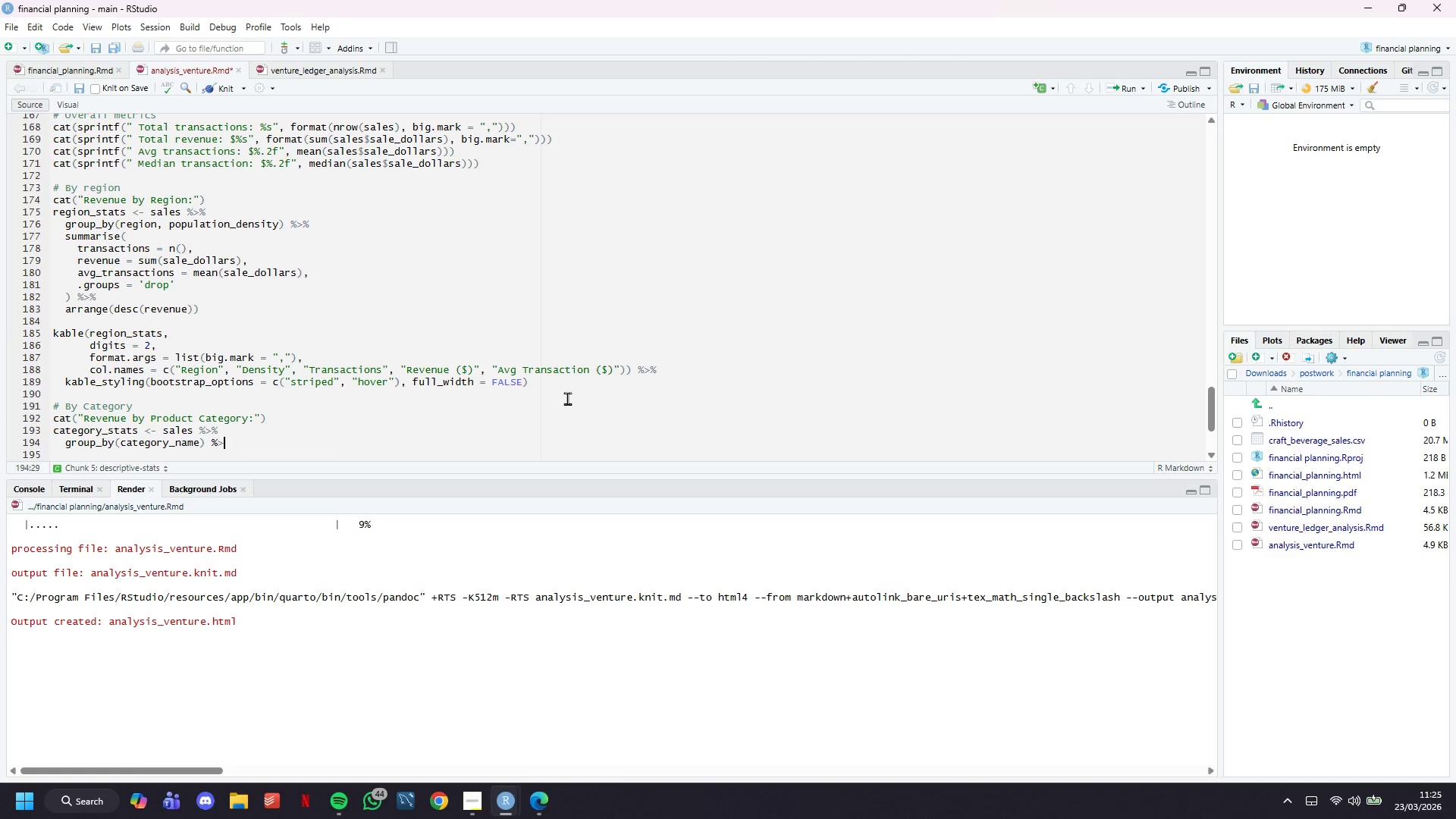 
key(Shift+Period)
 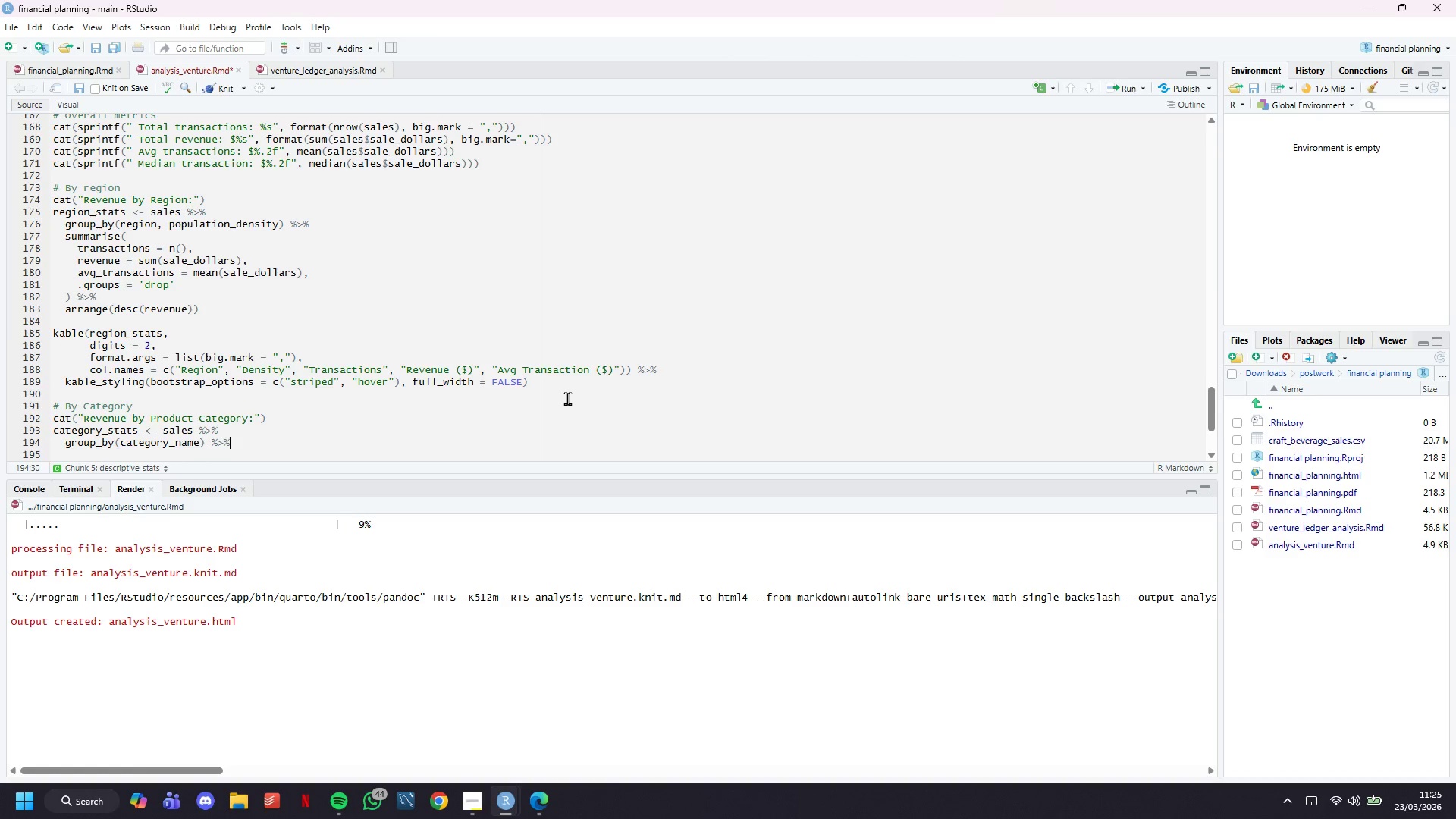 
key(Shift+5)
 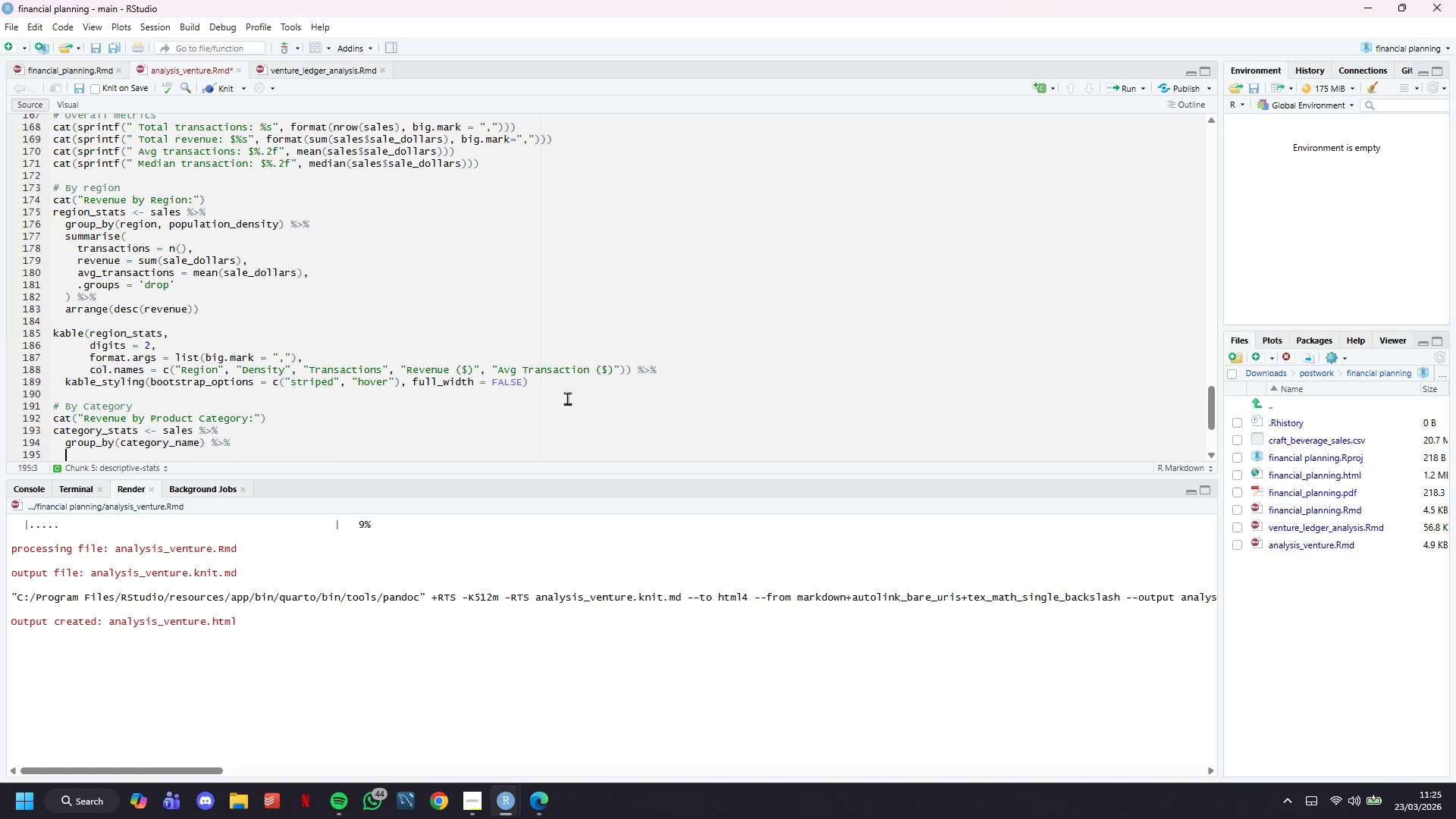 
key(Enter)
 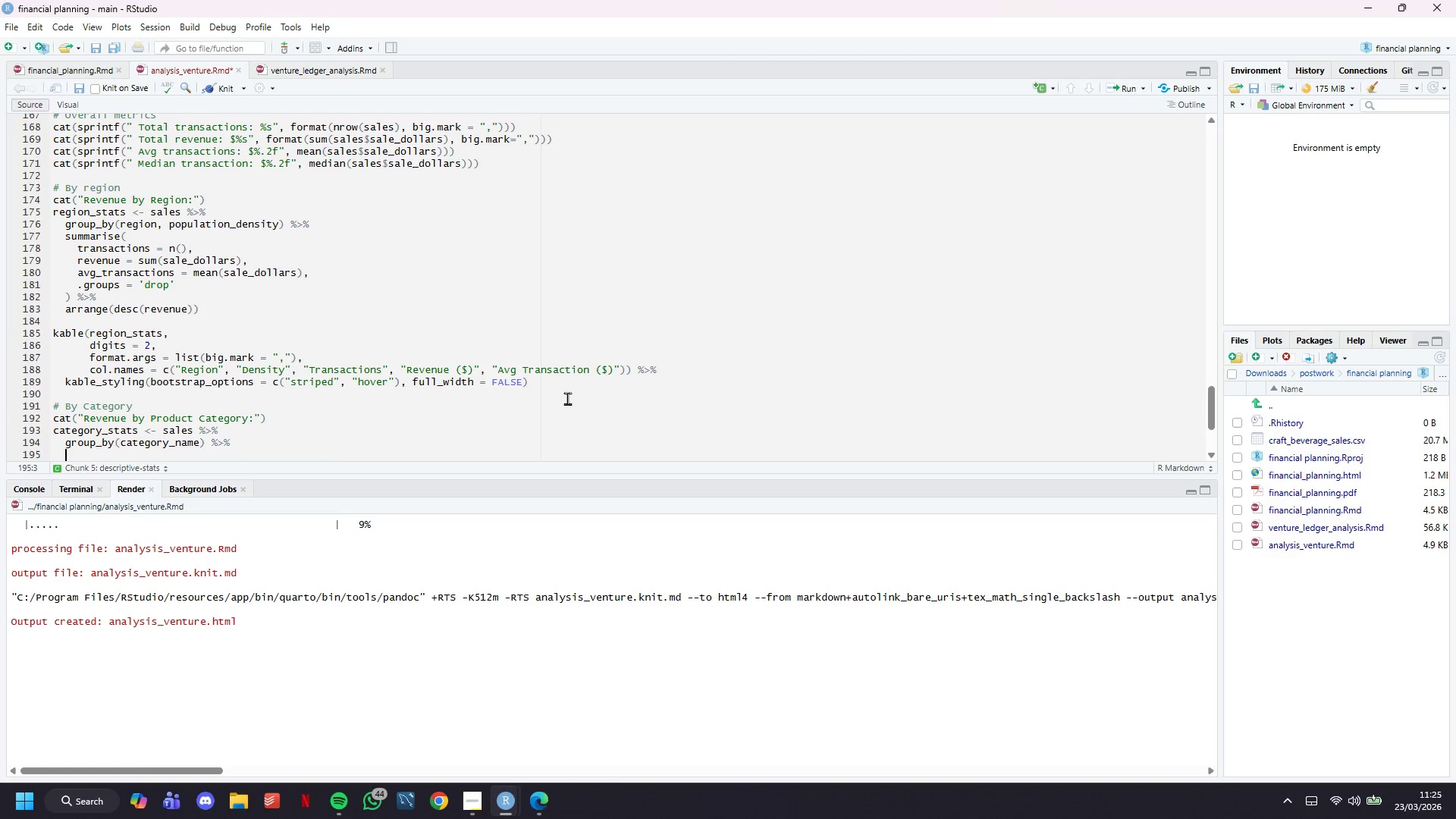 
type(summarise()
 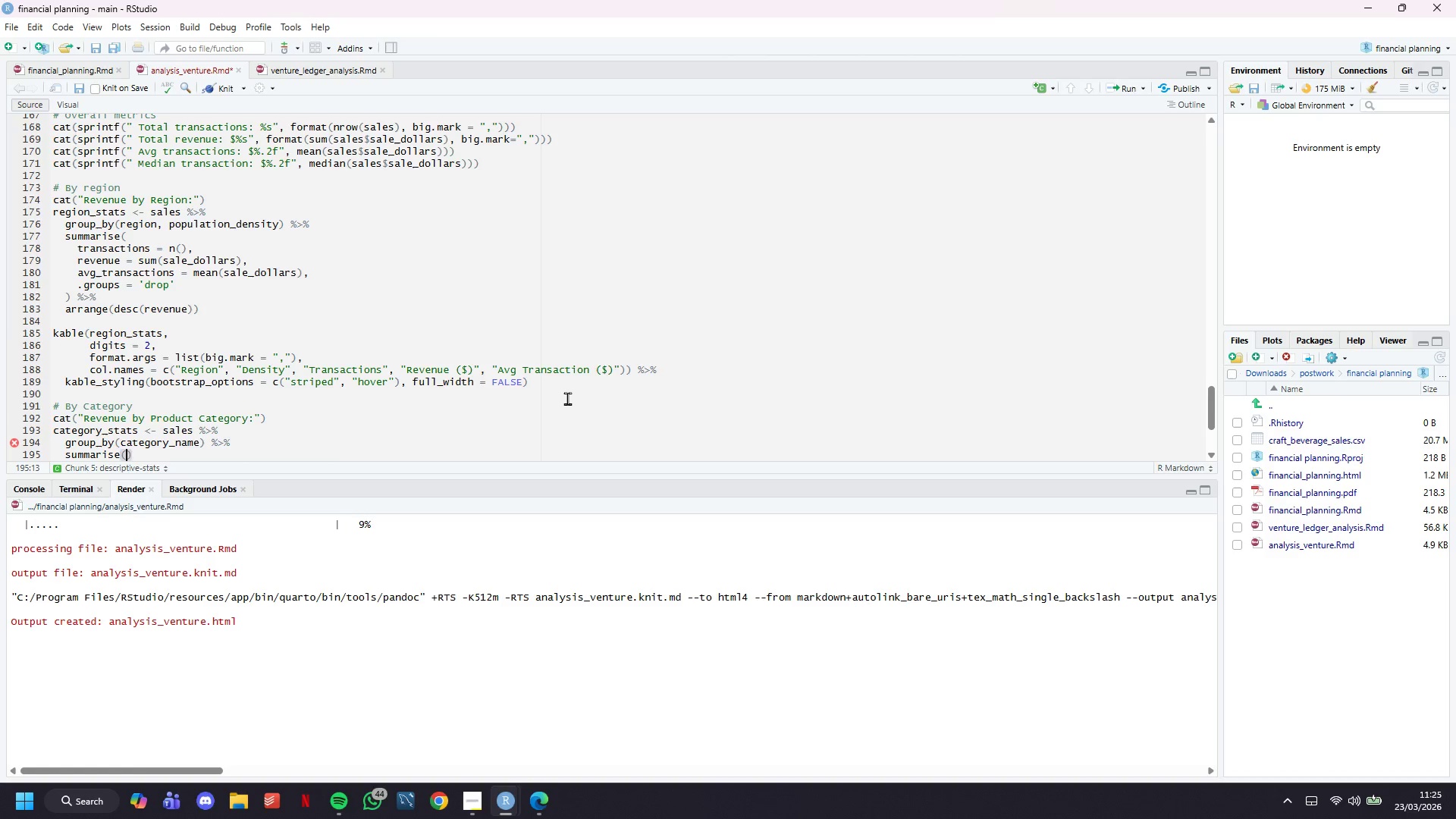 
key(Enter)
 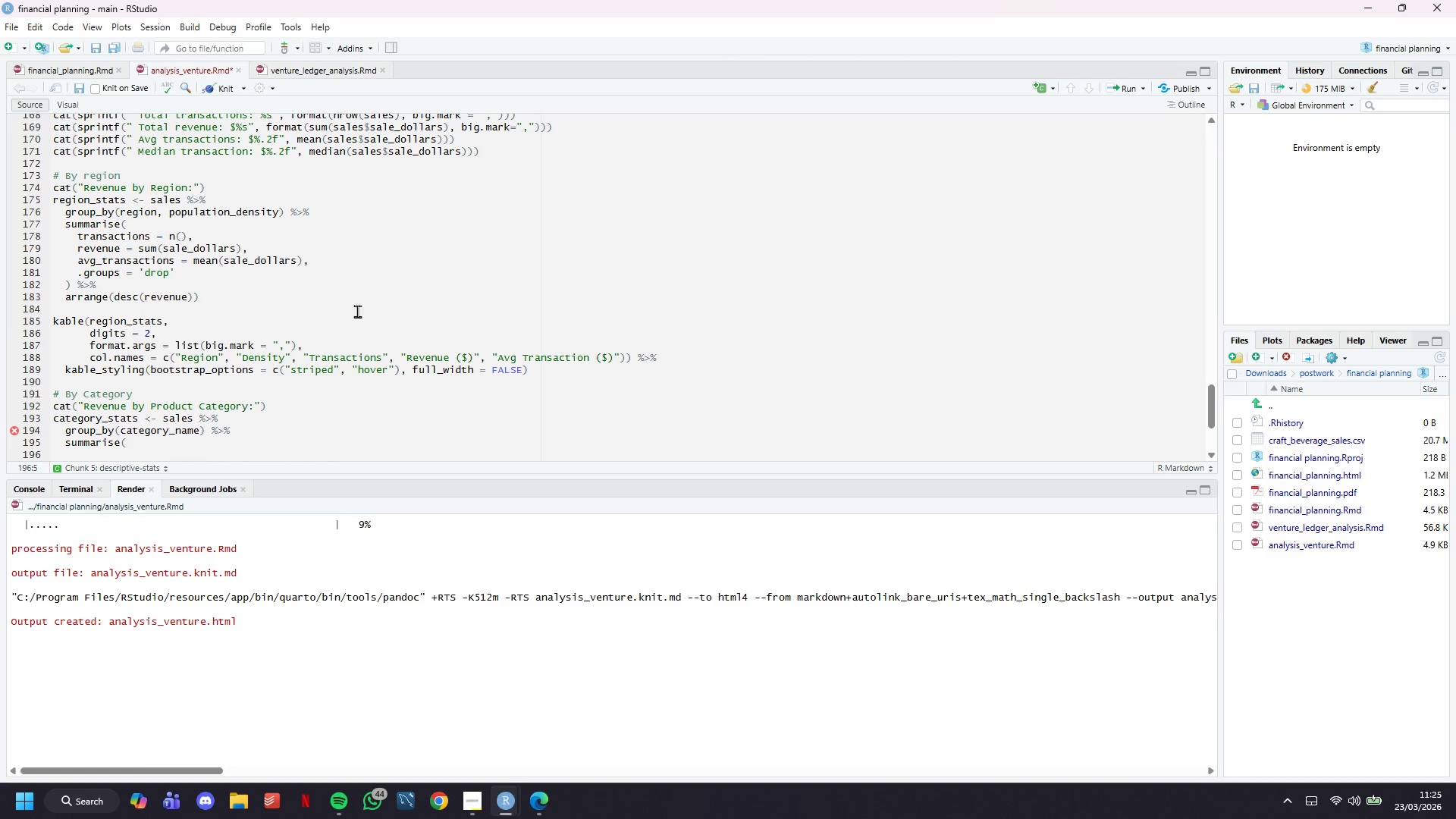 
scroll: coordinate [348, 298], scroll_direction: down, amount: 4.0
 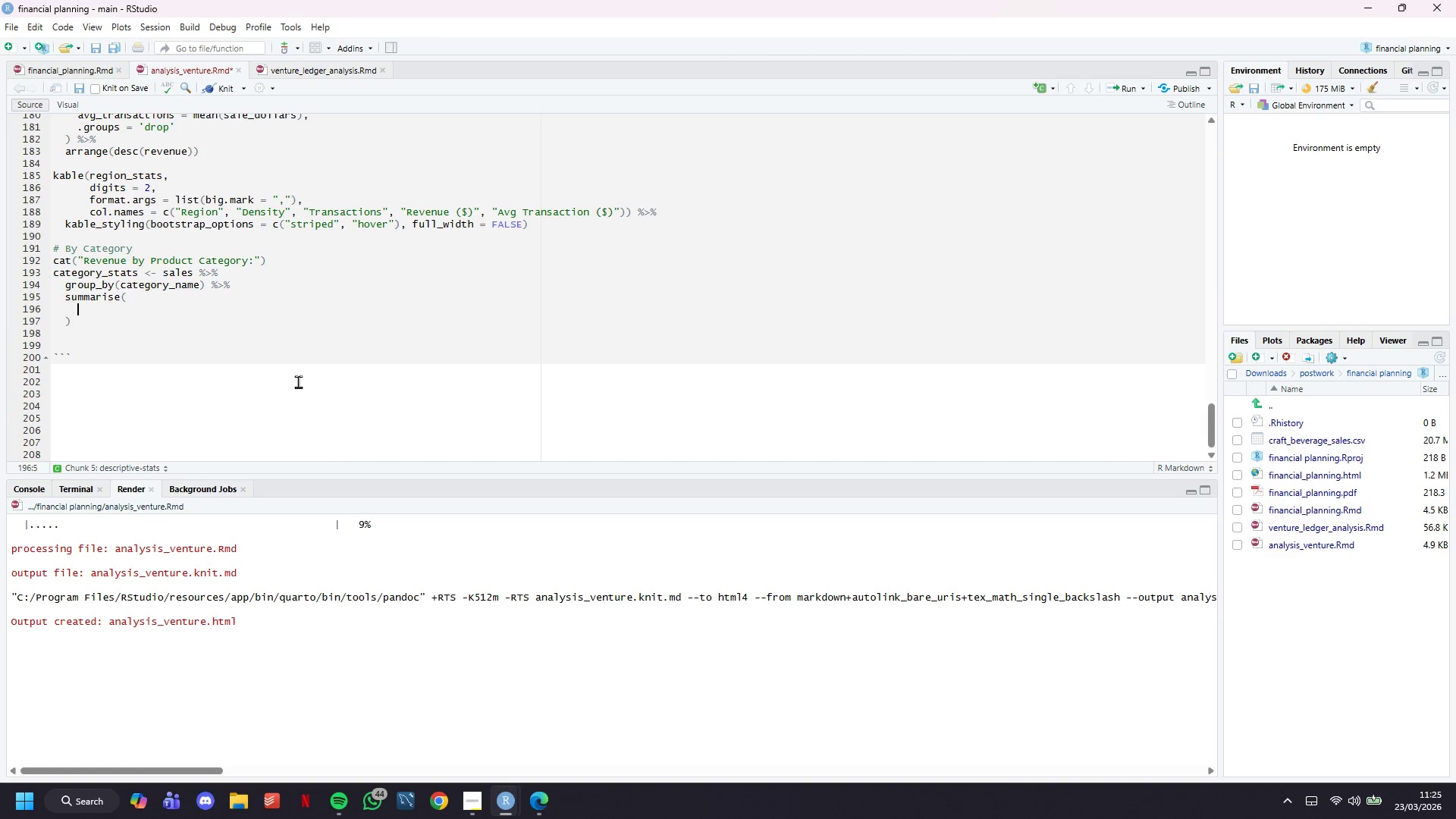 
type(r)
key(Backspace)
type(transactions = n()
 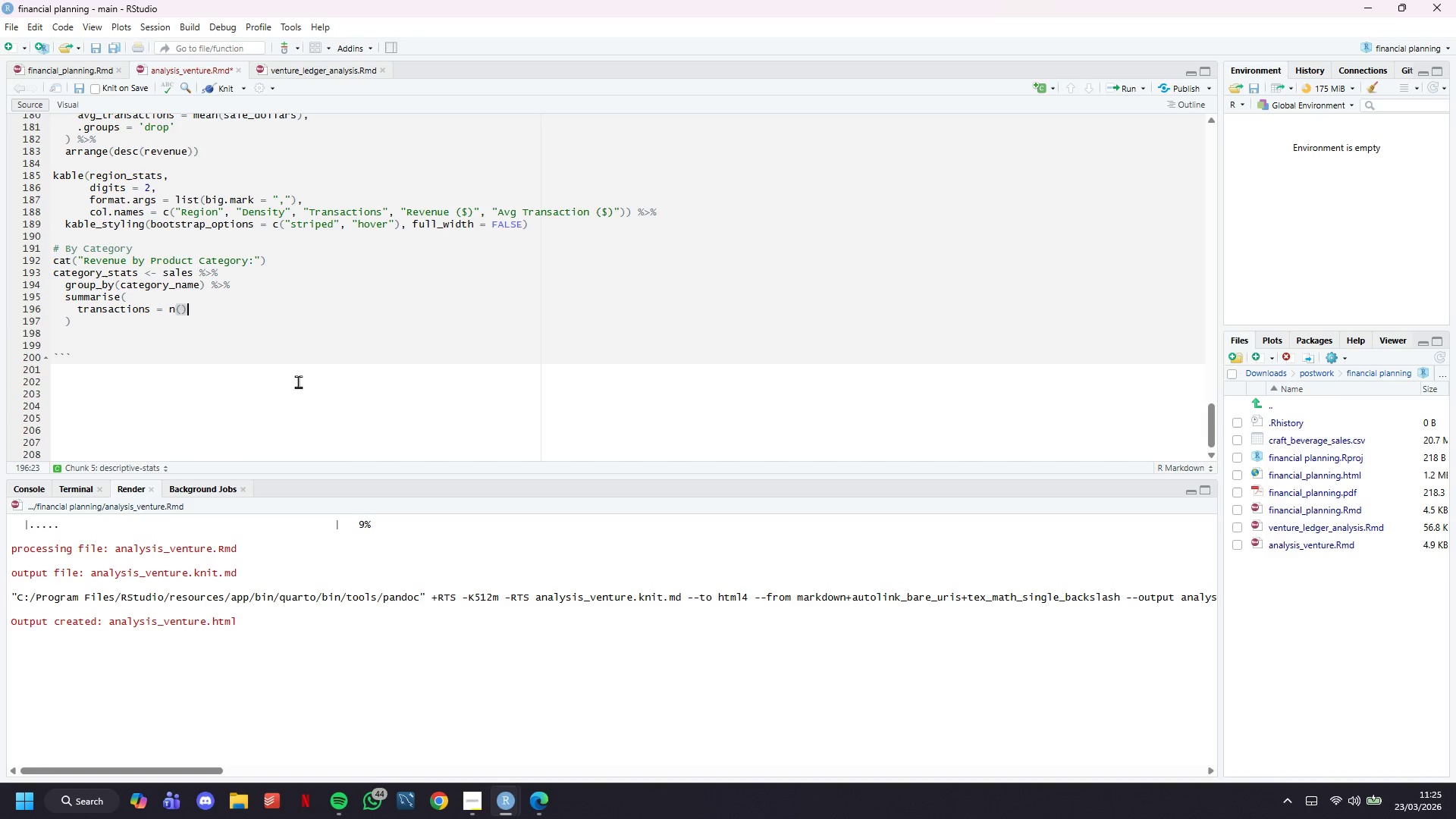 
 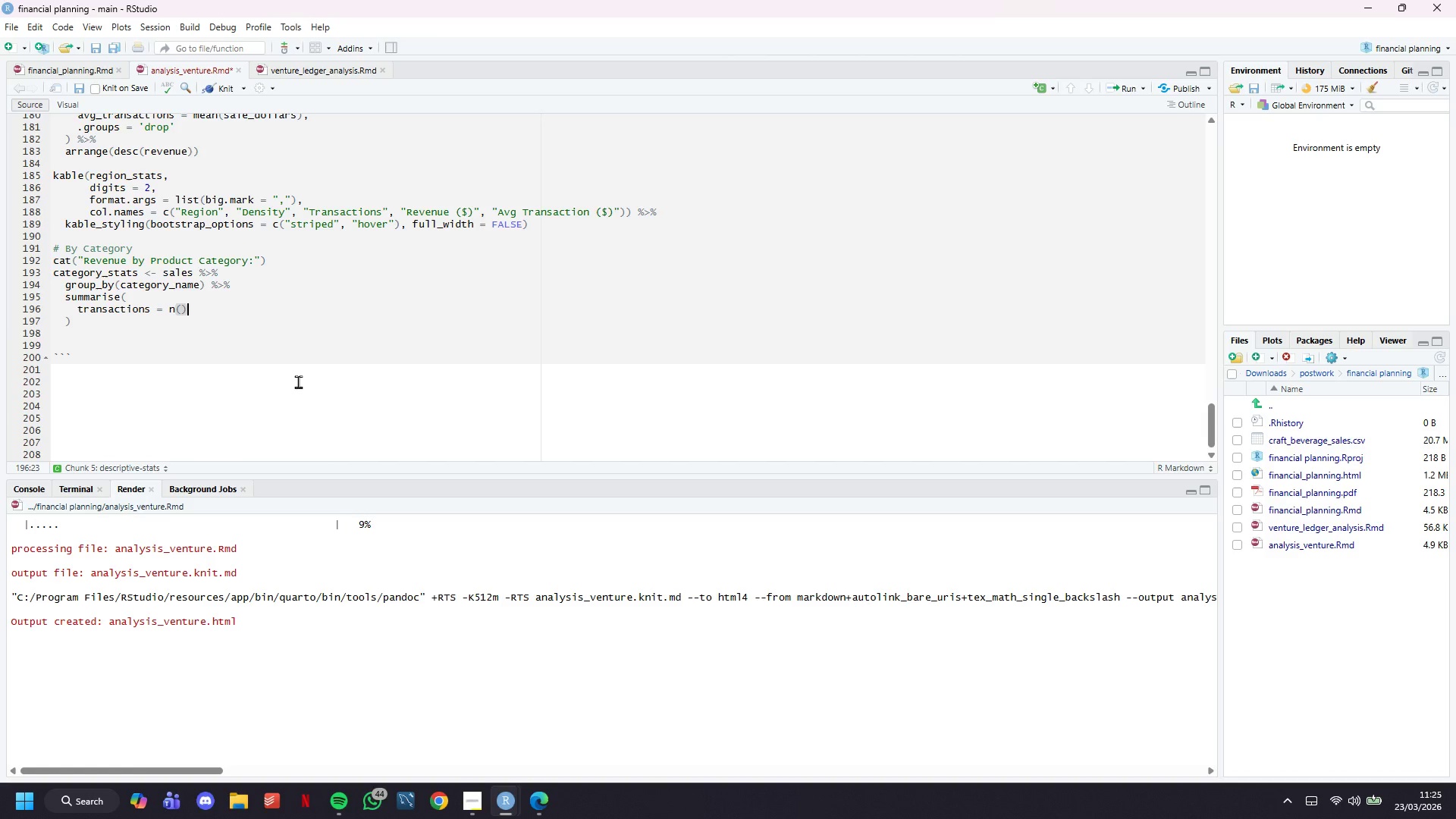 
key(ArrowRight)
 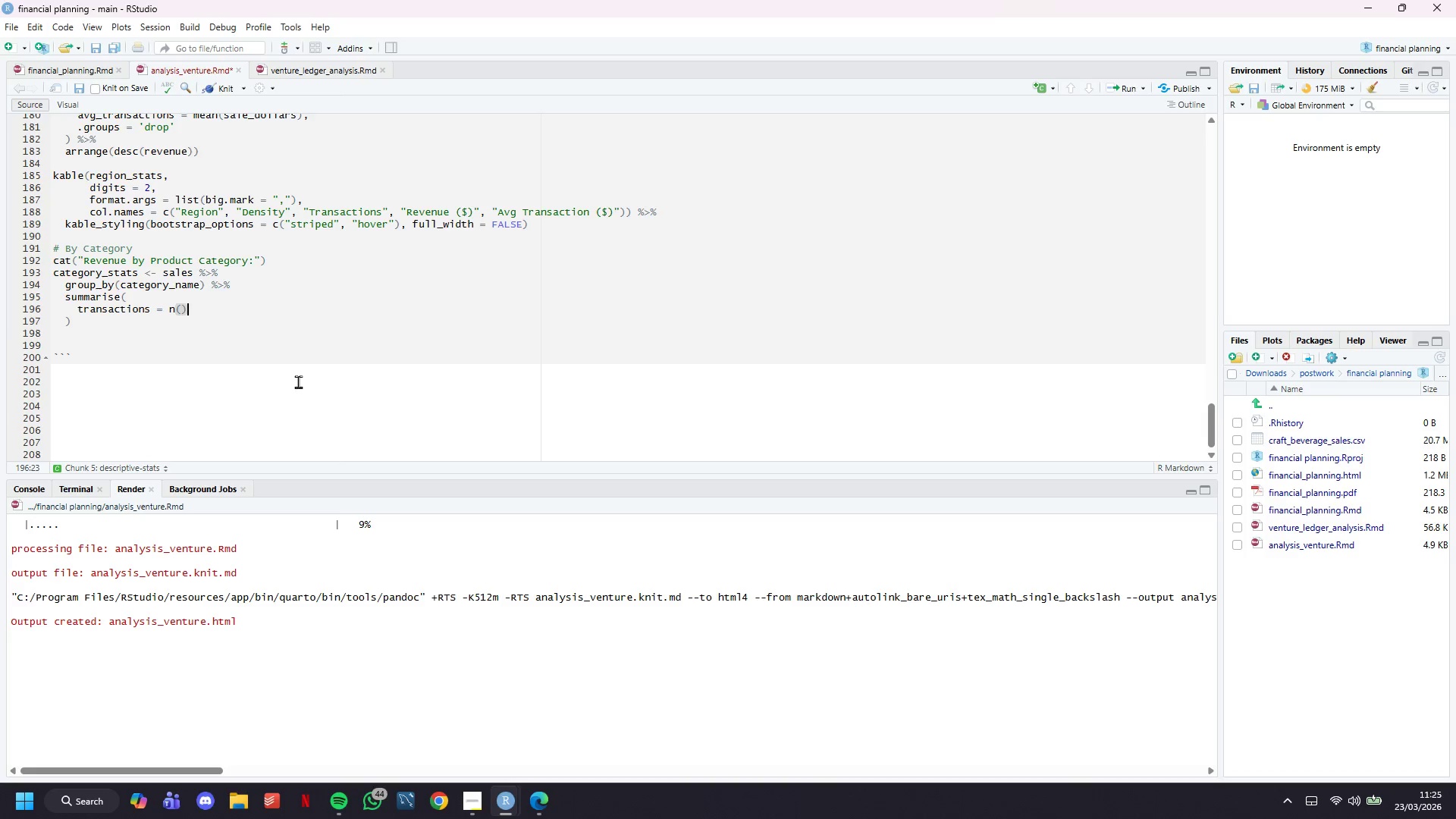 
key(Comma)
 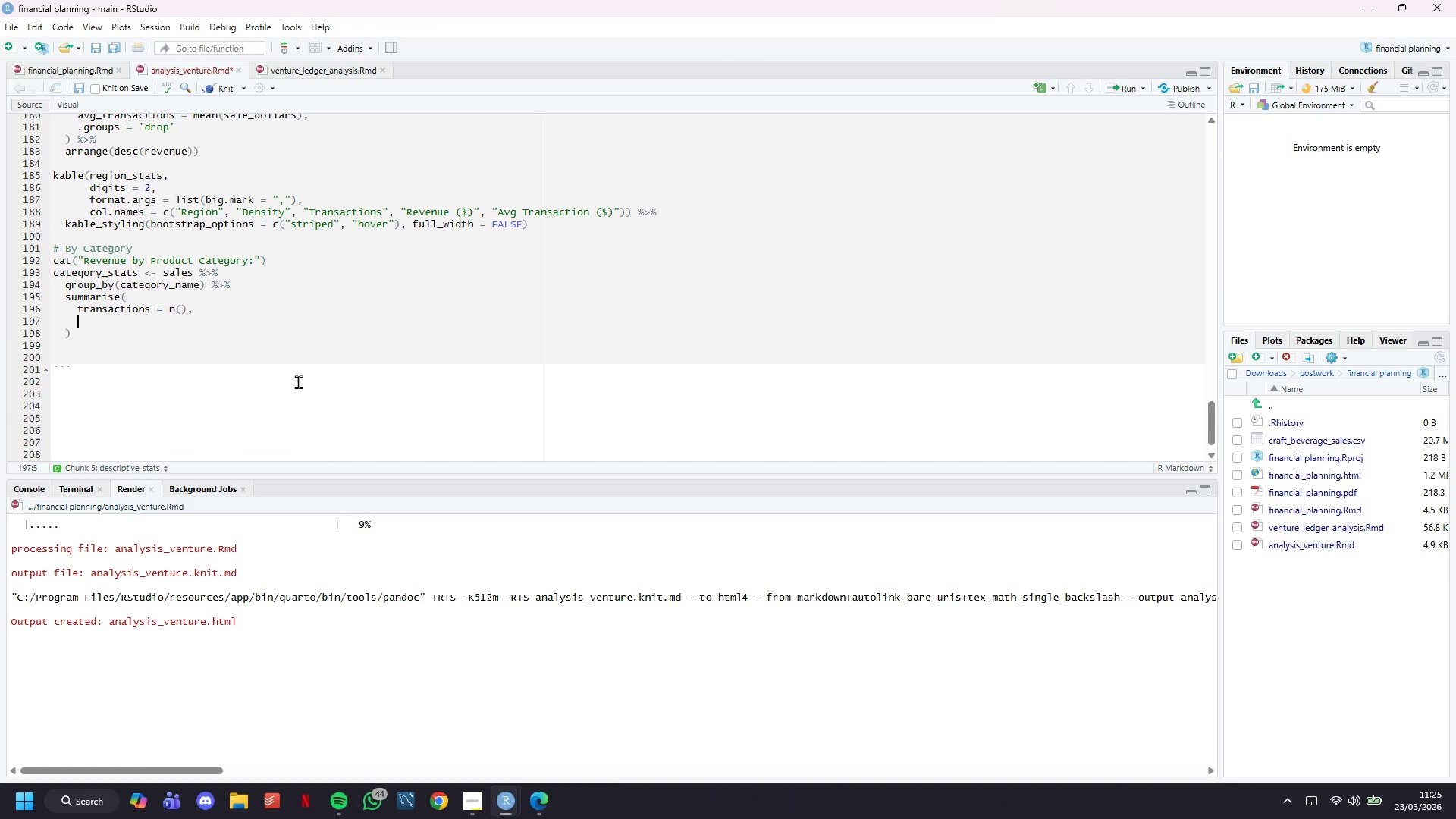 
key(Enter)
 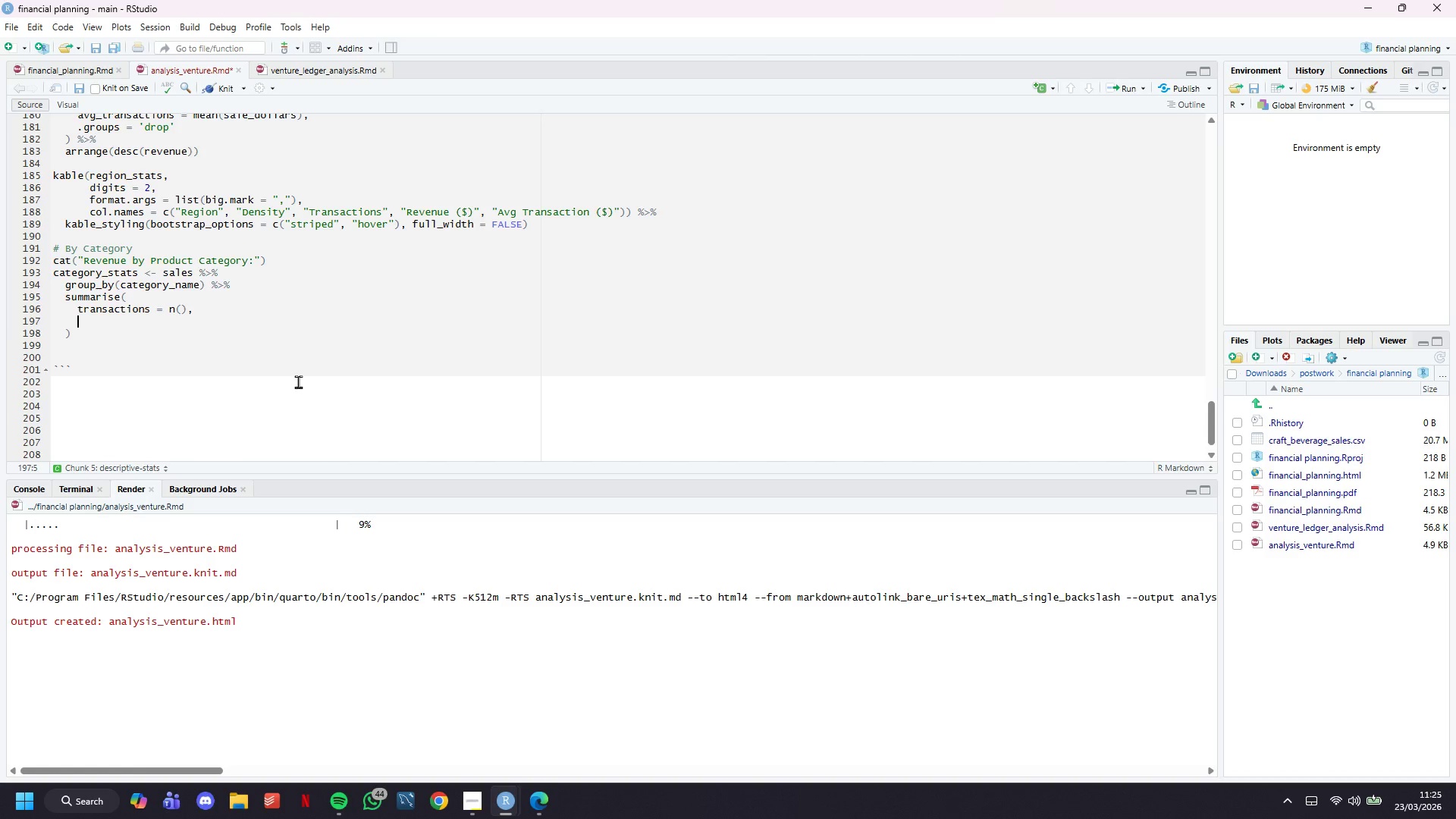 
type(revenue = sum(sale_dollars)
 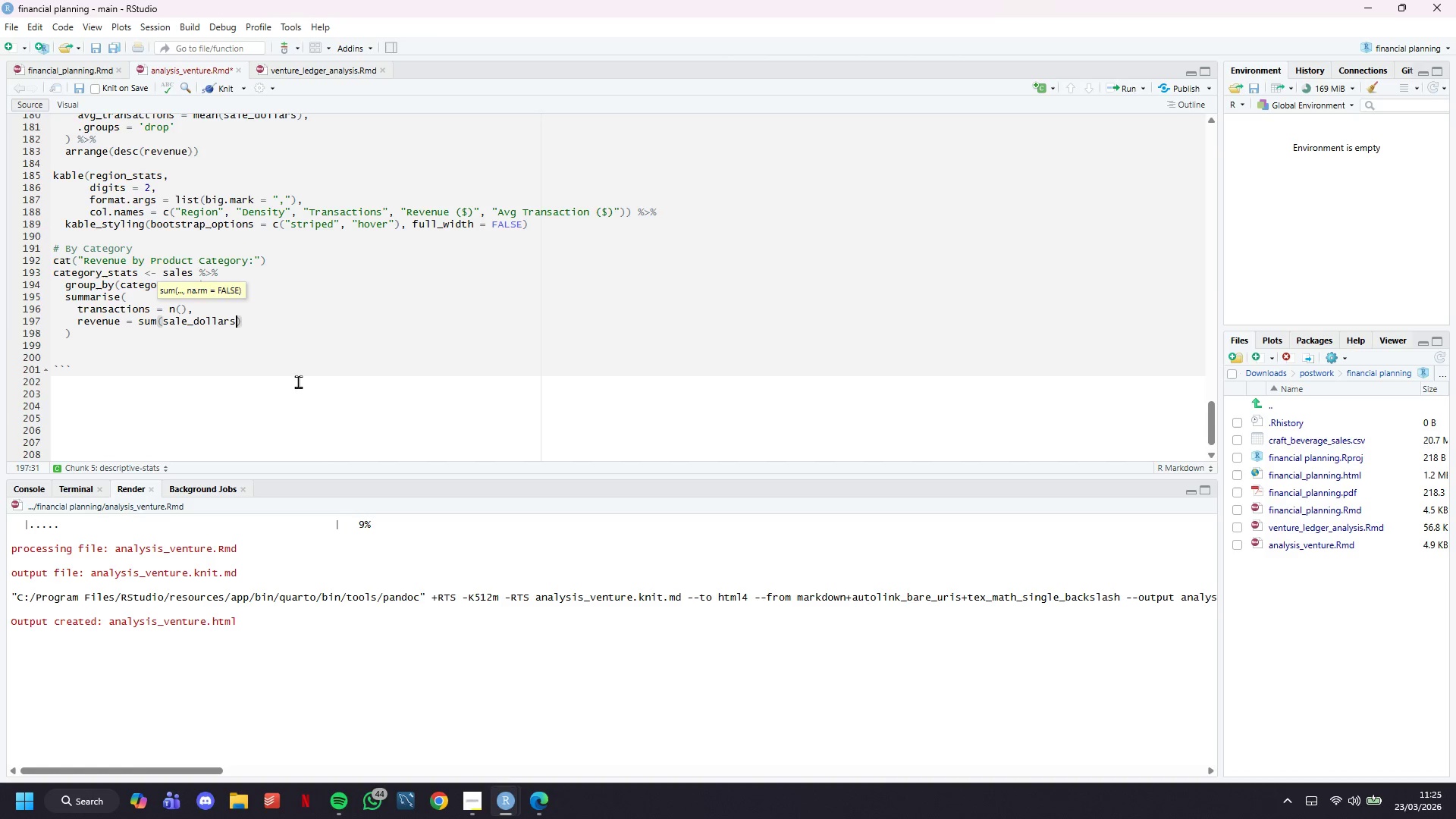 
key(ArrowRight)
 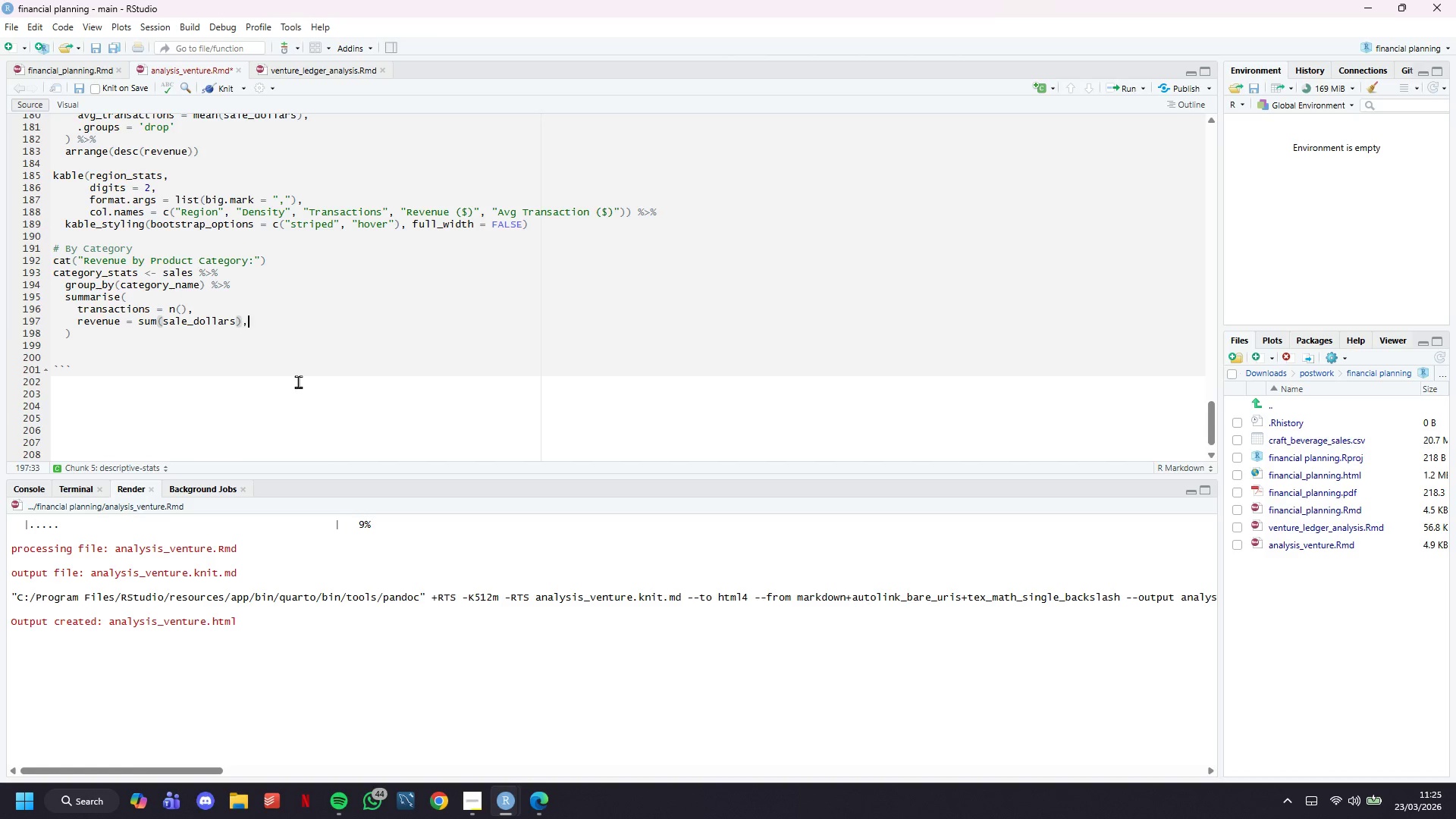 
key(Comma)
 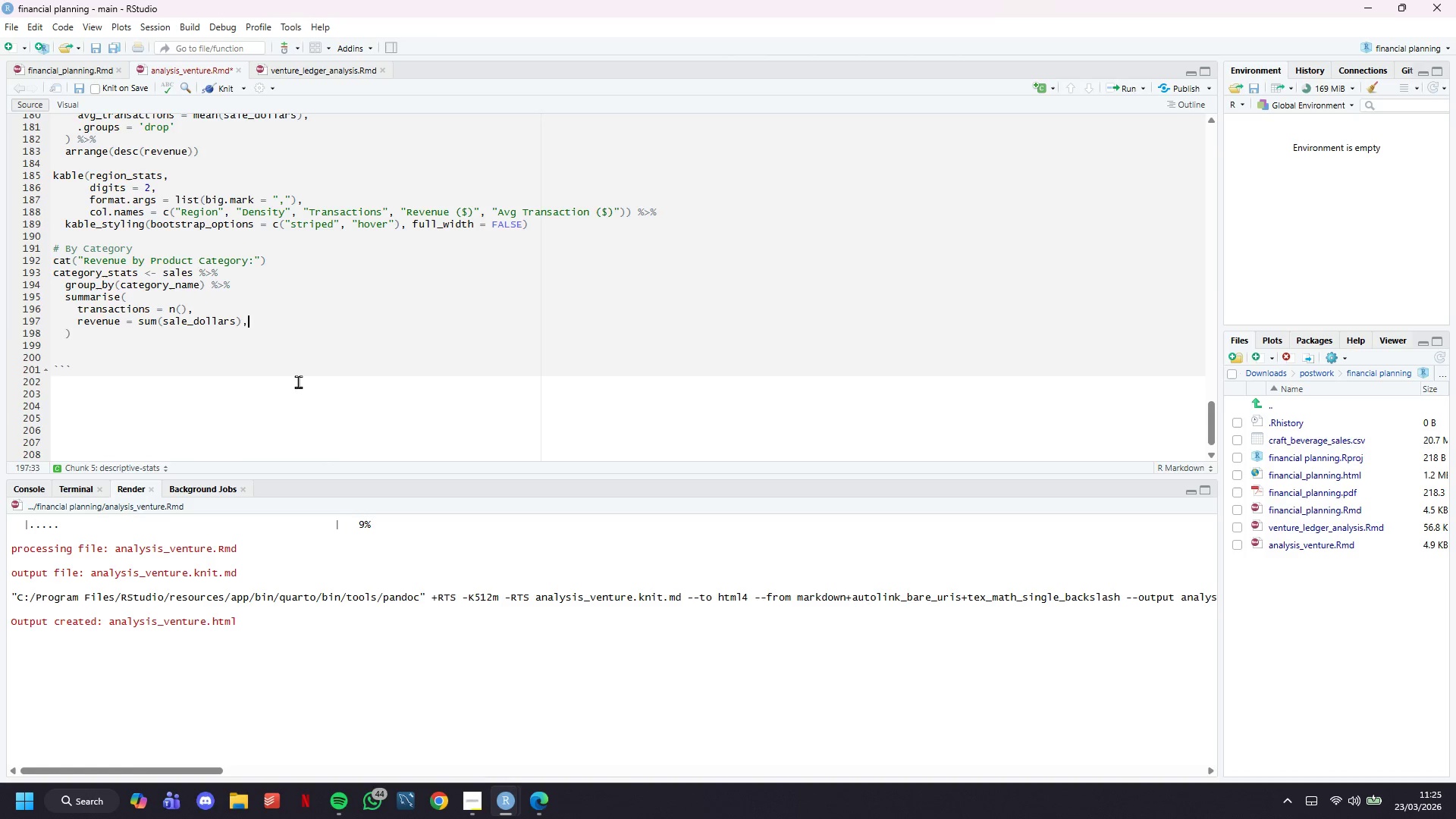 
key(Enter)
 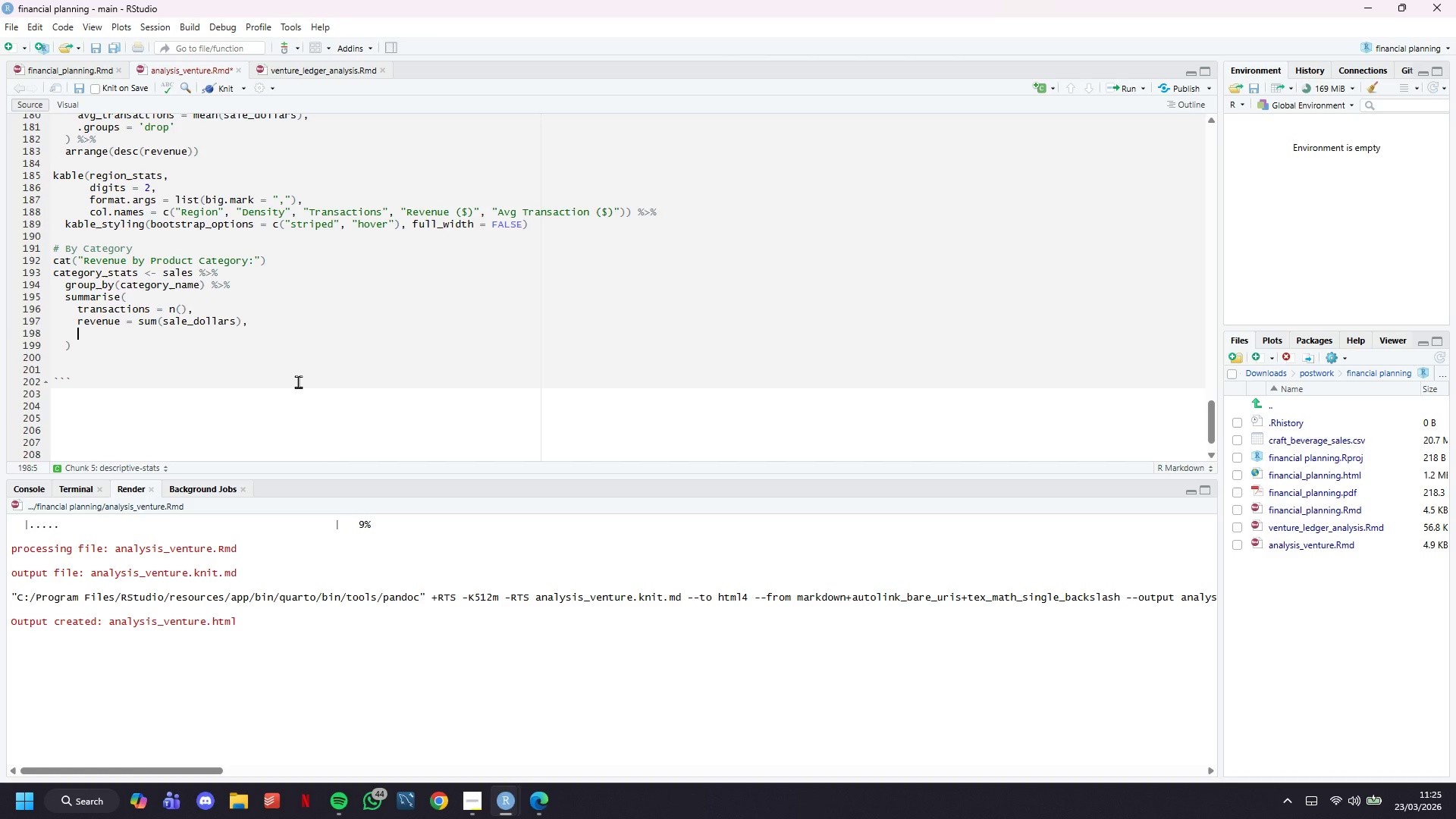 
type(volume_liters = sum(voi)
key(Backspace)
type(u)
key(Backspace)
type(lume_sold_liters)
 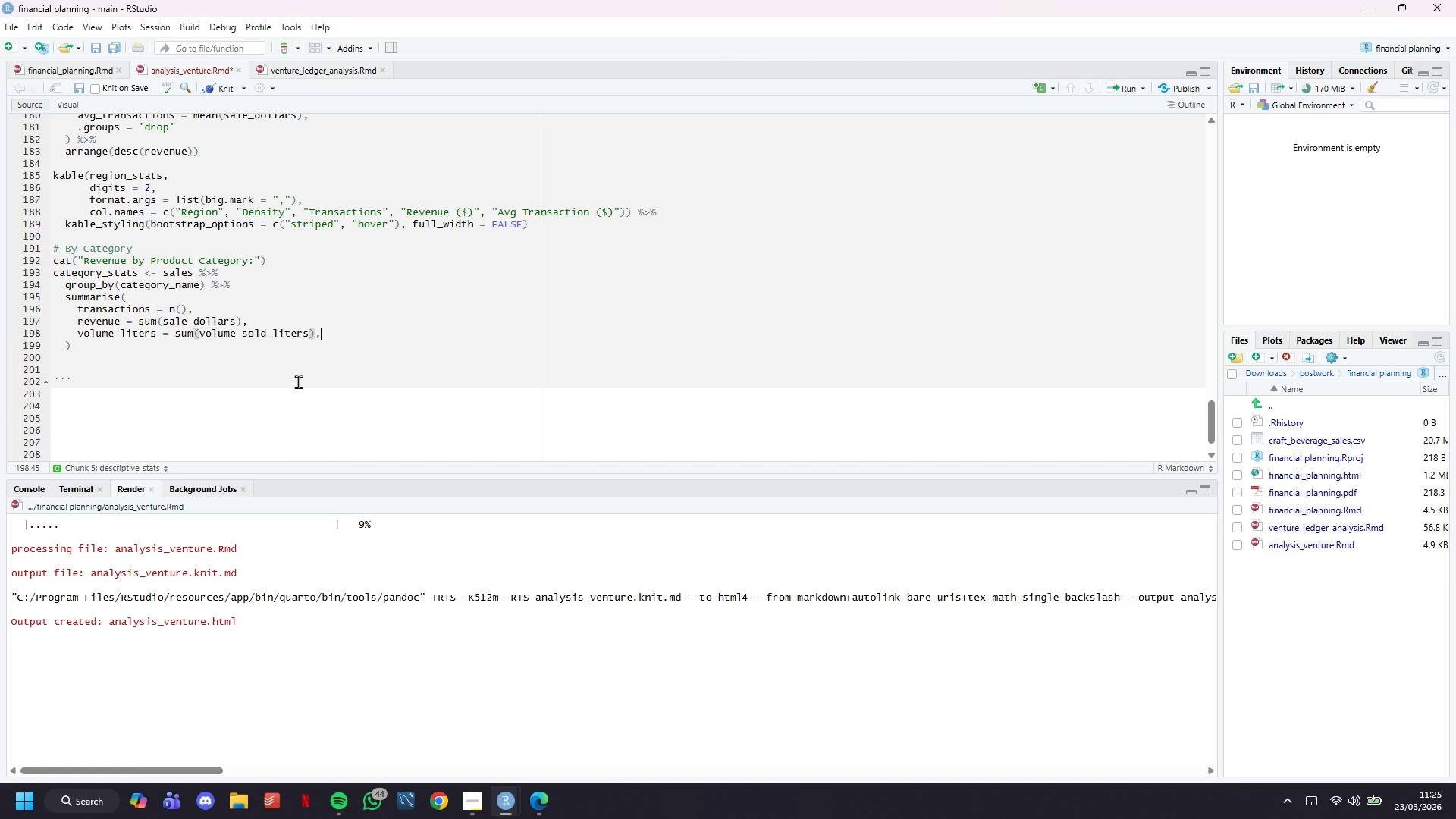 
 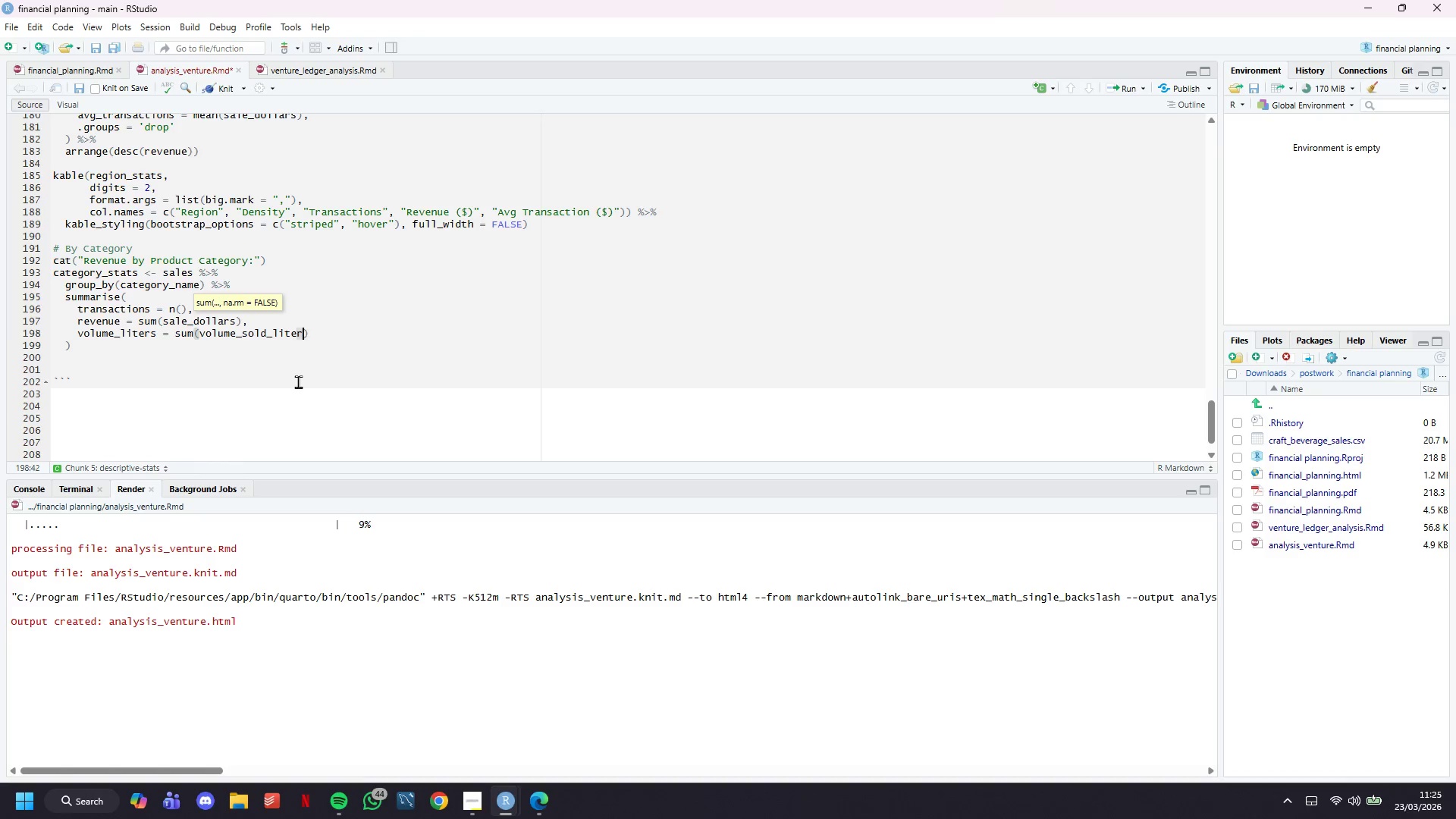 
key(ArrowRight)
 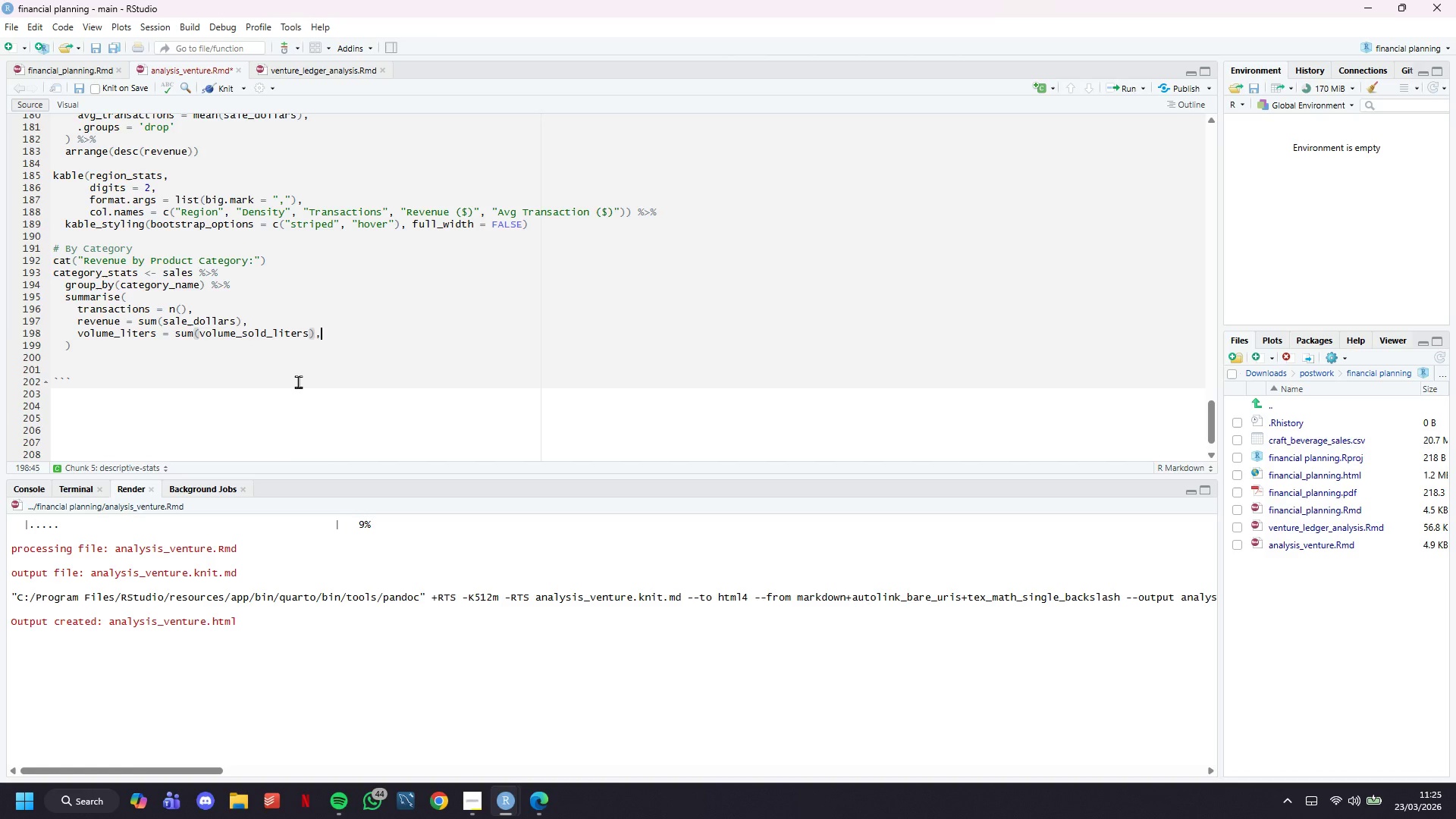 
key(Comma)
 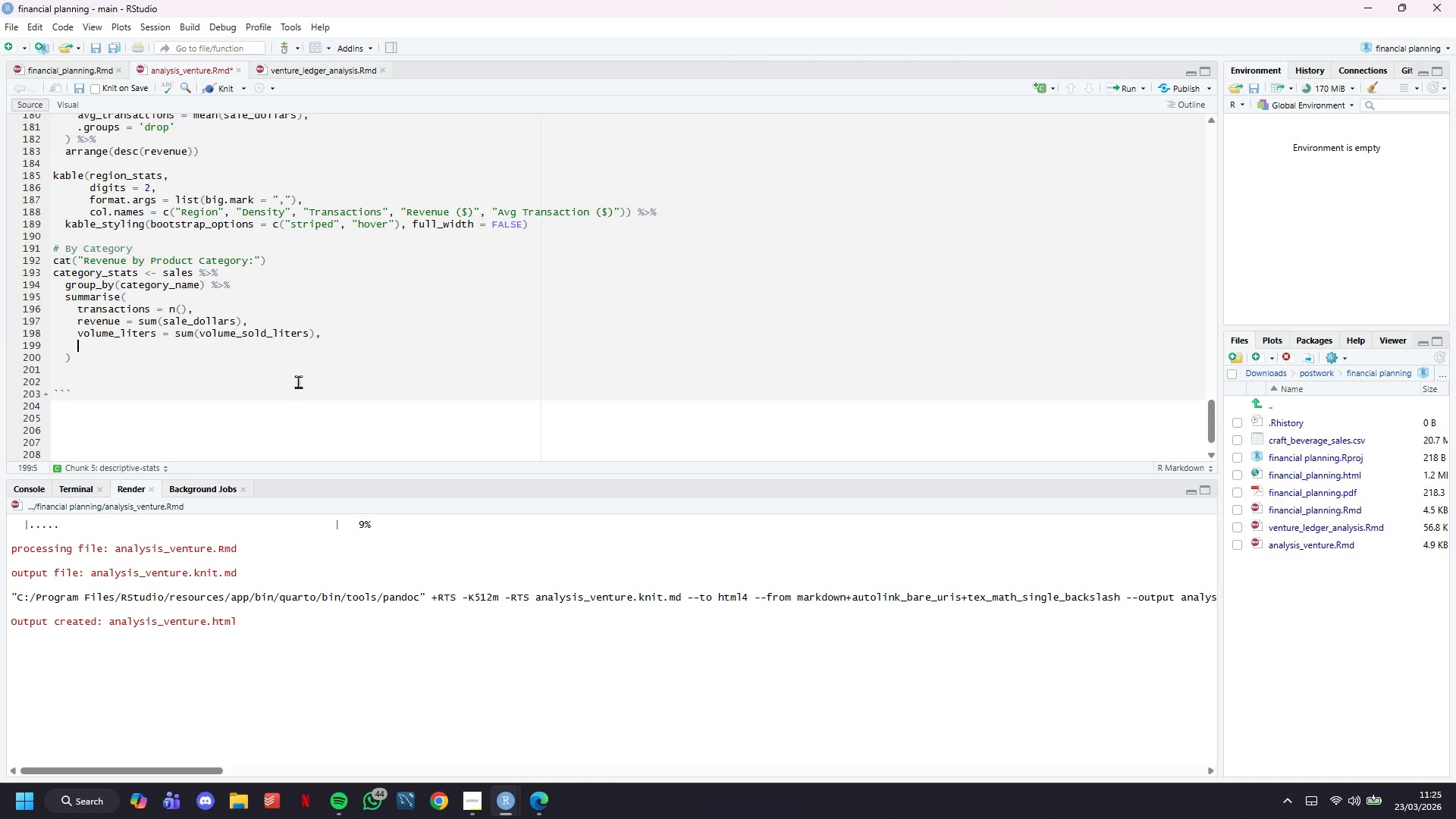 
key(Enter)
 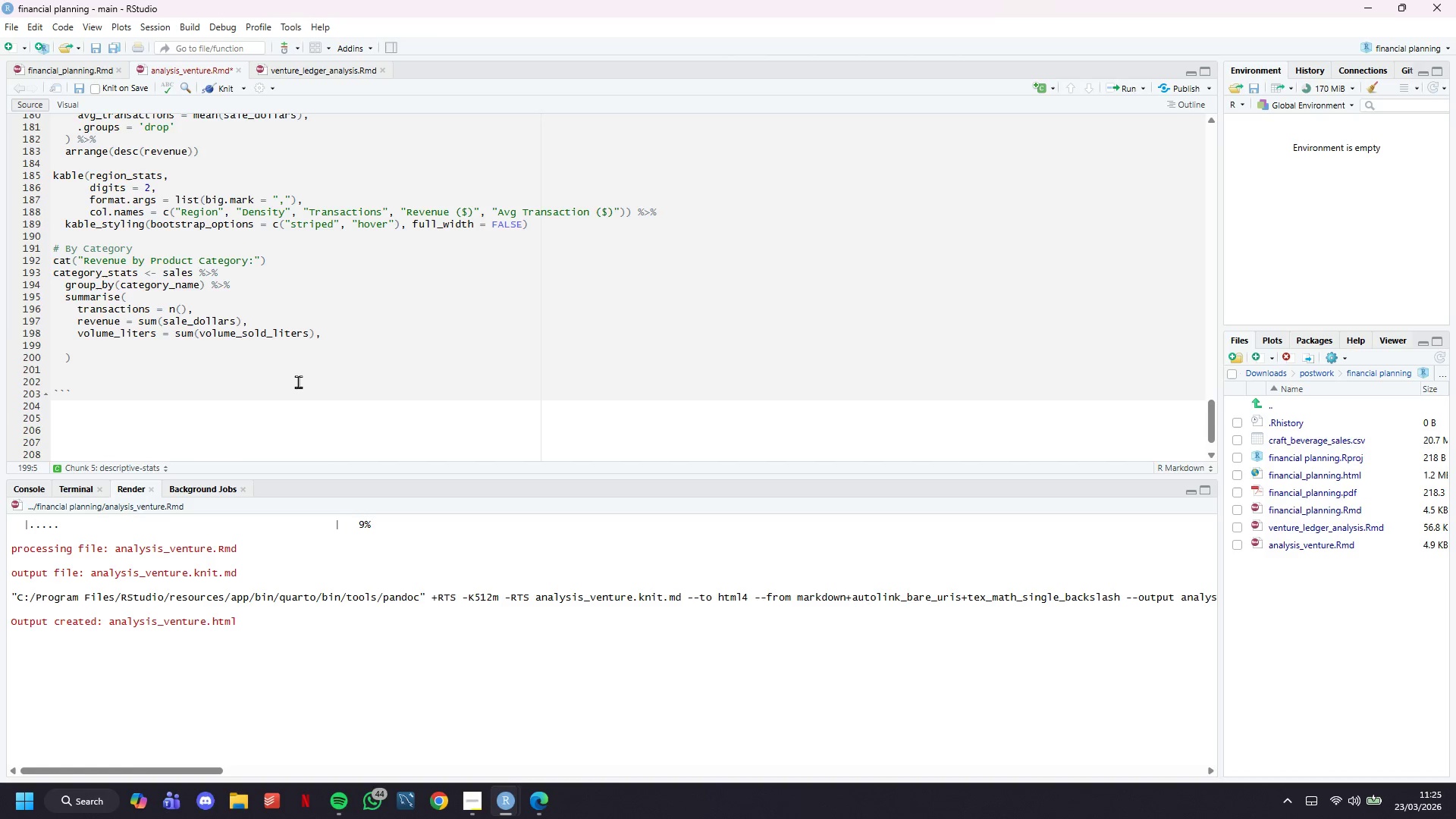 
type(ab)
key(Backspace)
type(vg_pro)
key(Backspace)
type(ice = mean(bottle_retail_price)
 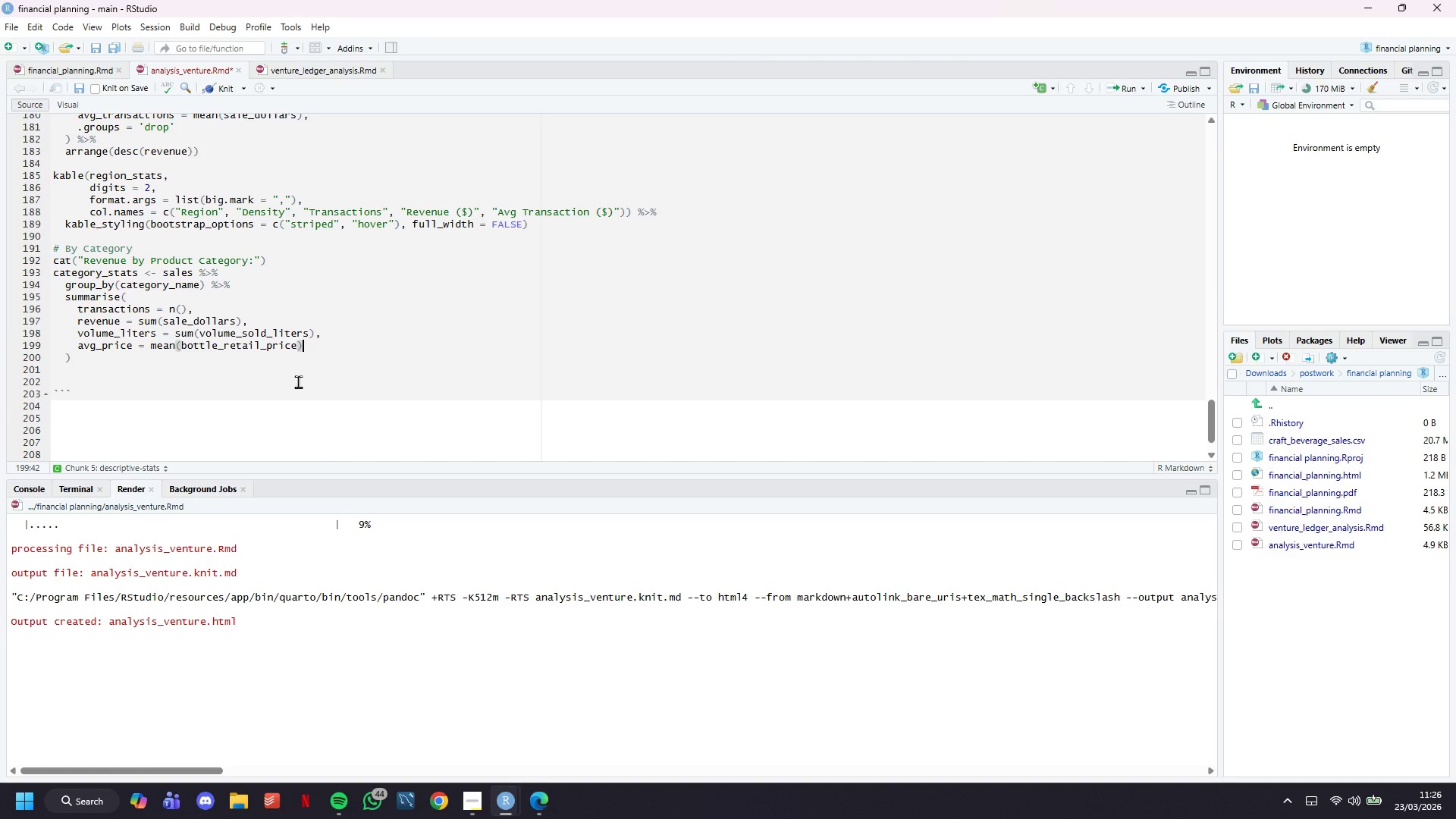 
 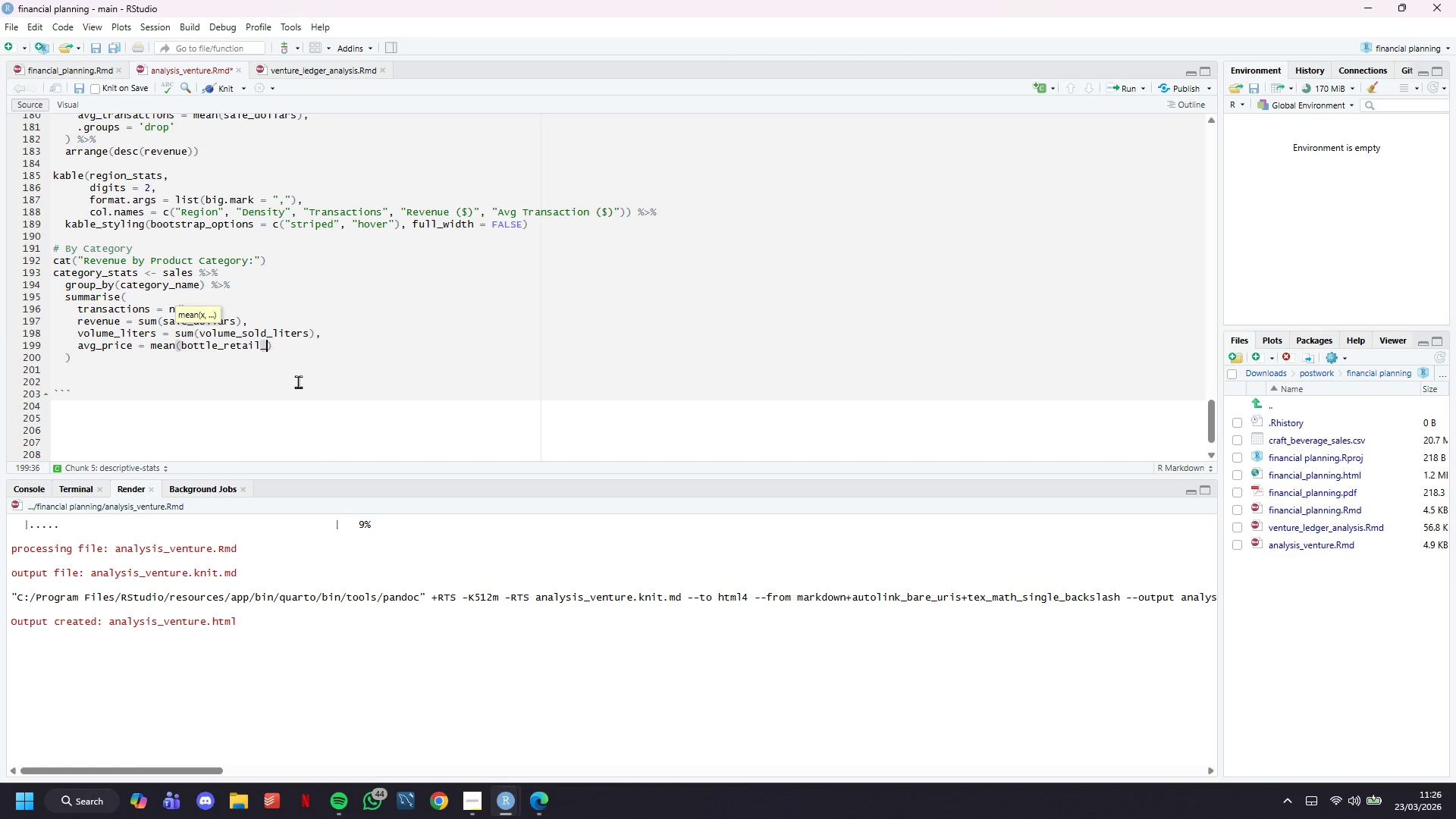 
key(ArrowRight)
 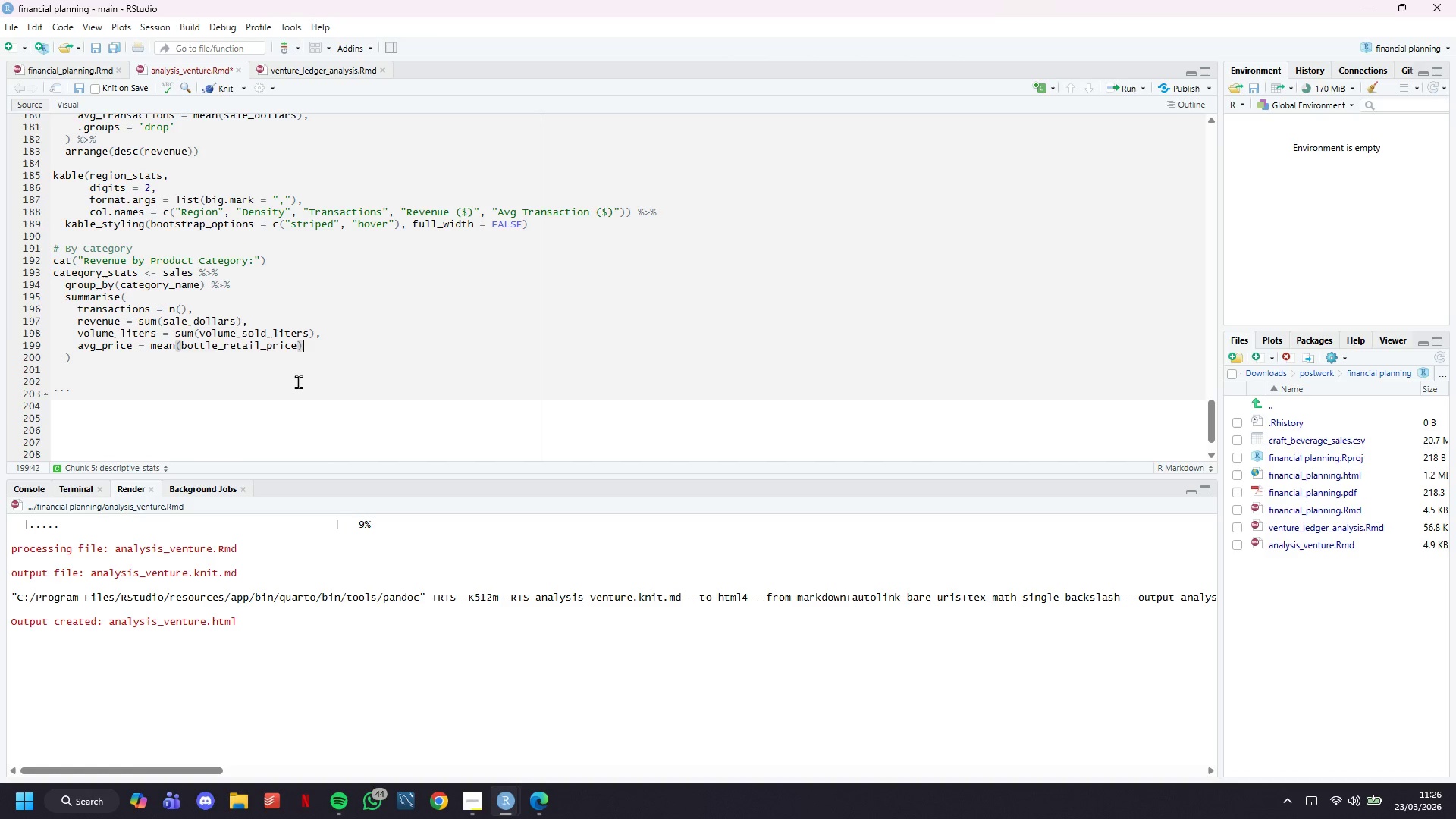 
key(Comma)
 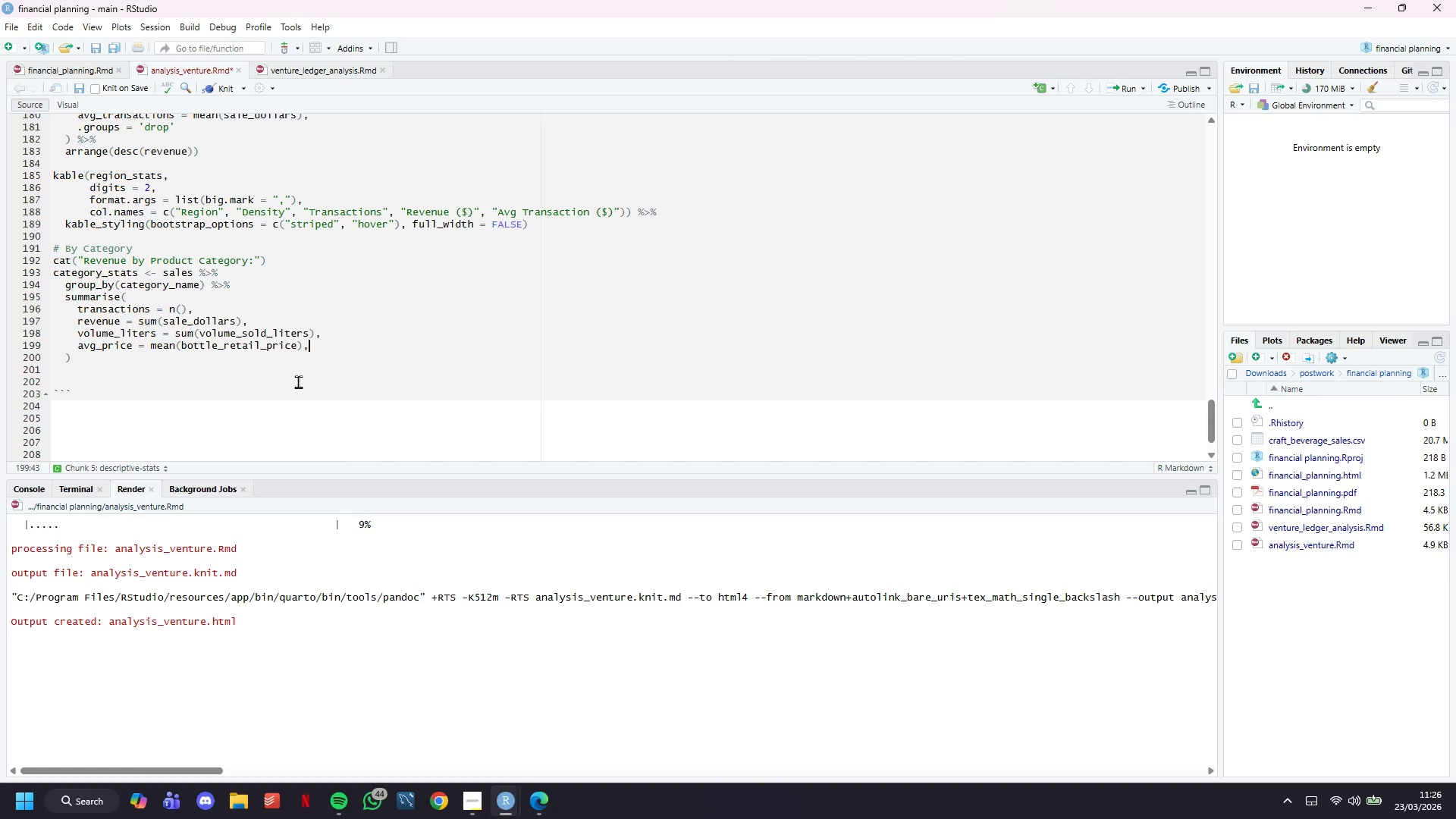 
key(Enter)
 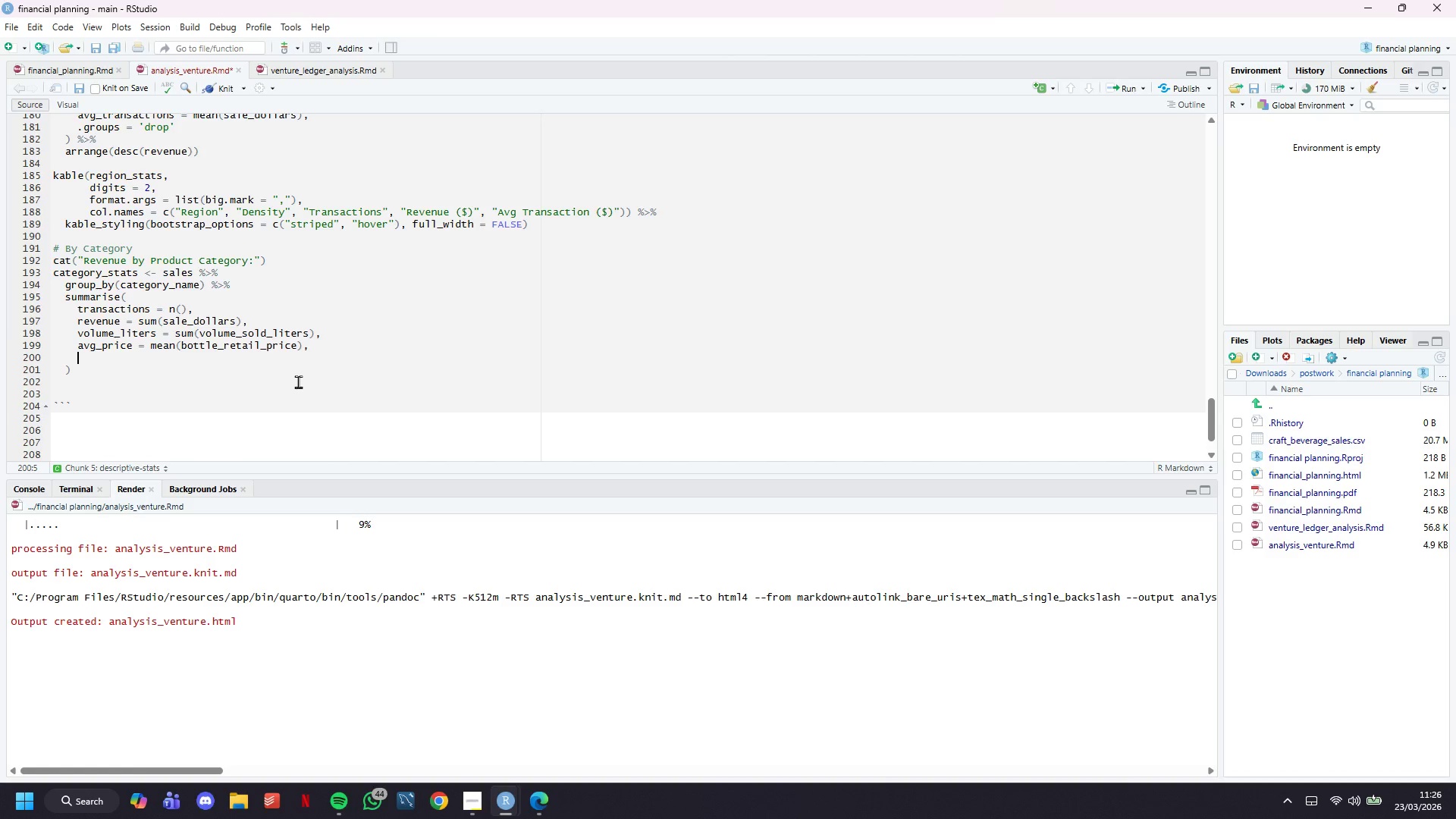 
type(.groups = 'drop')
 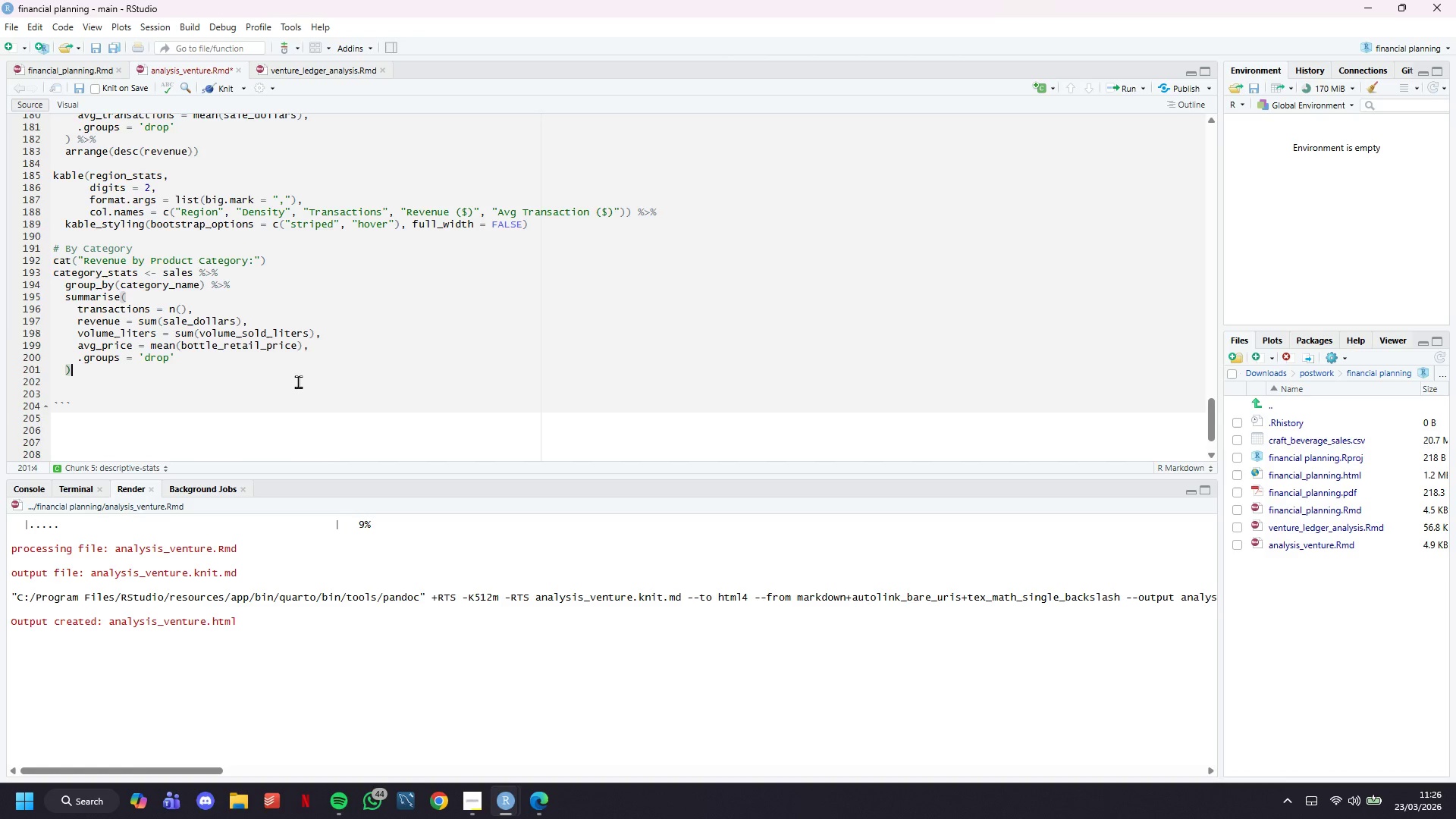 
 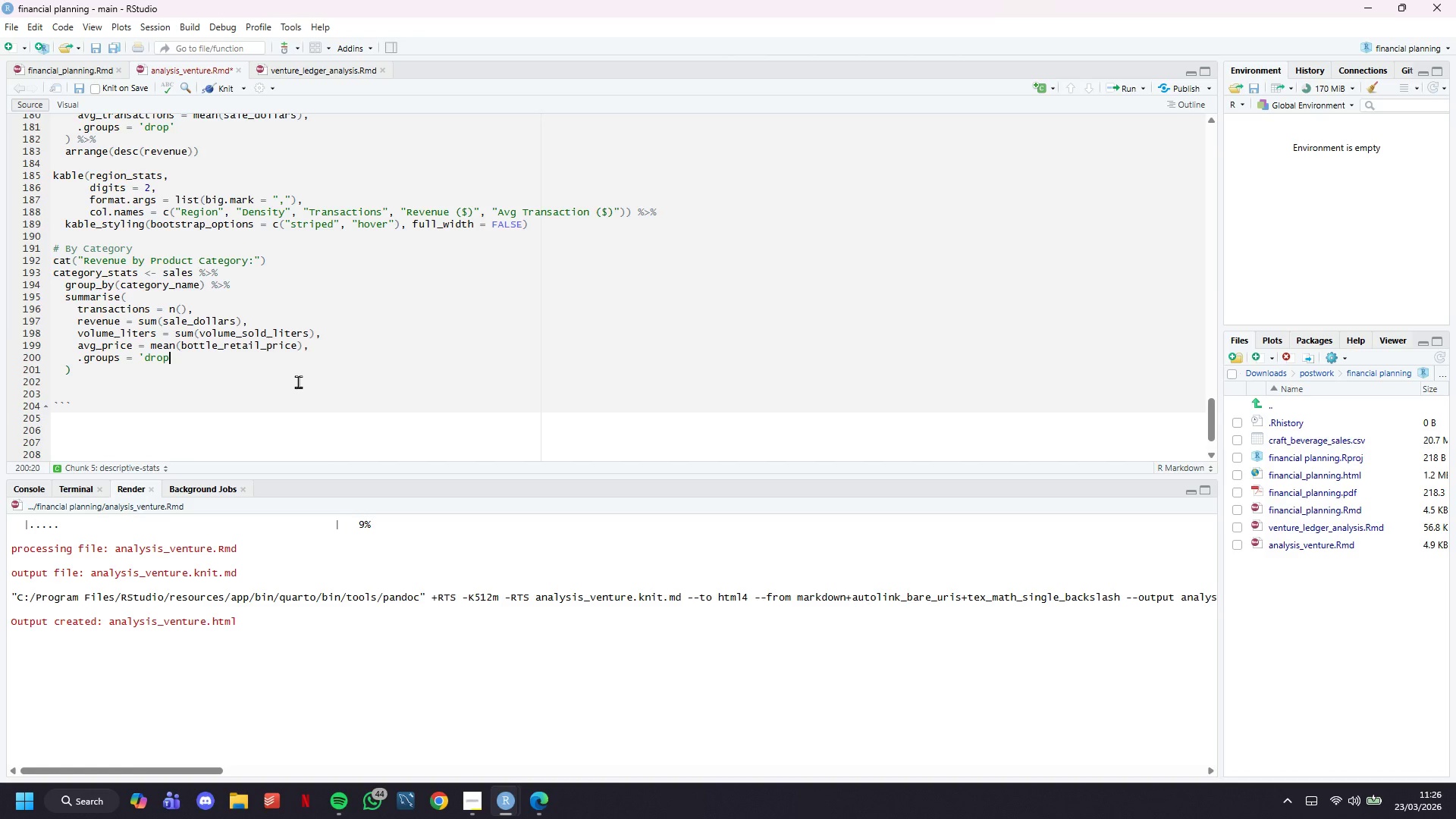 
key(ArrowDown)
 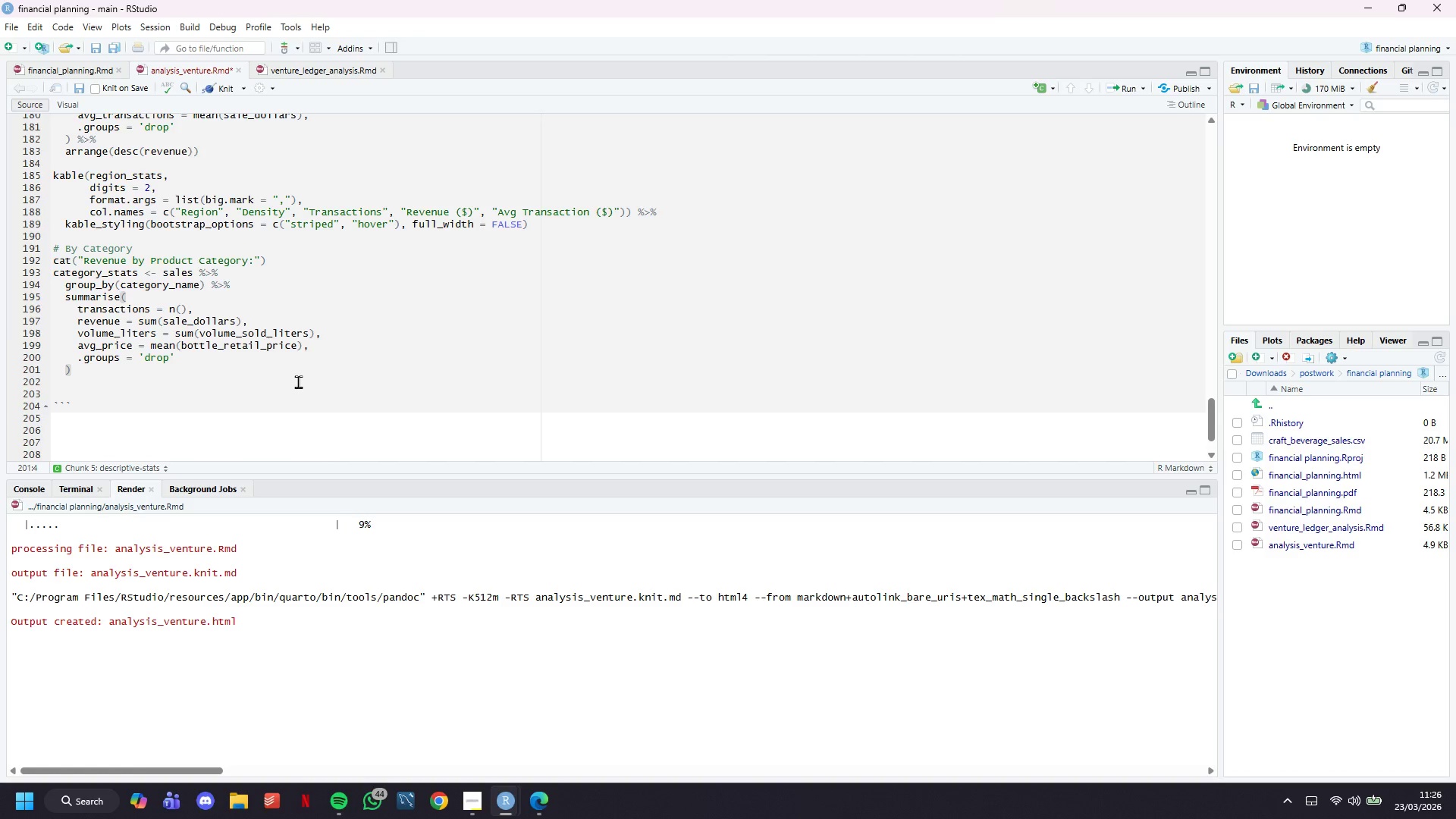 
key(Space)
 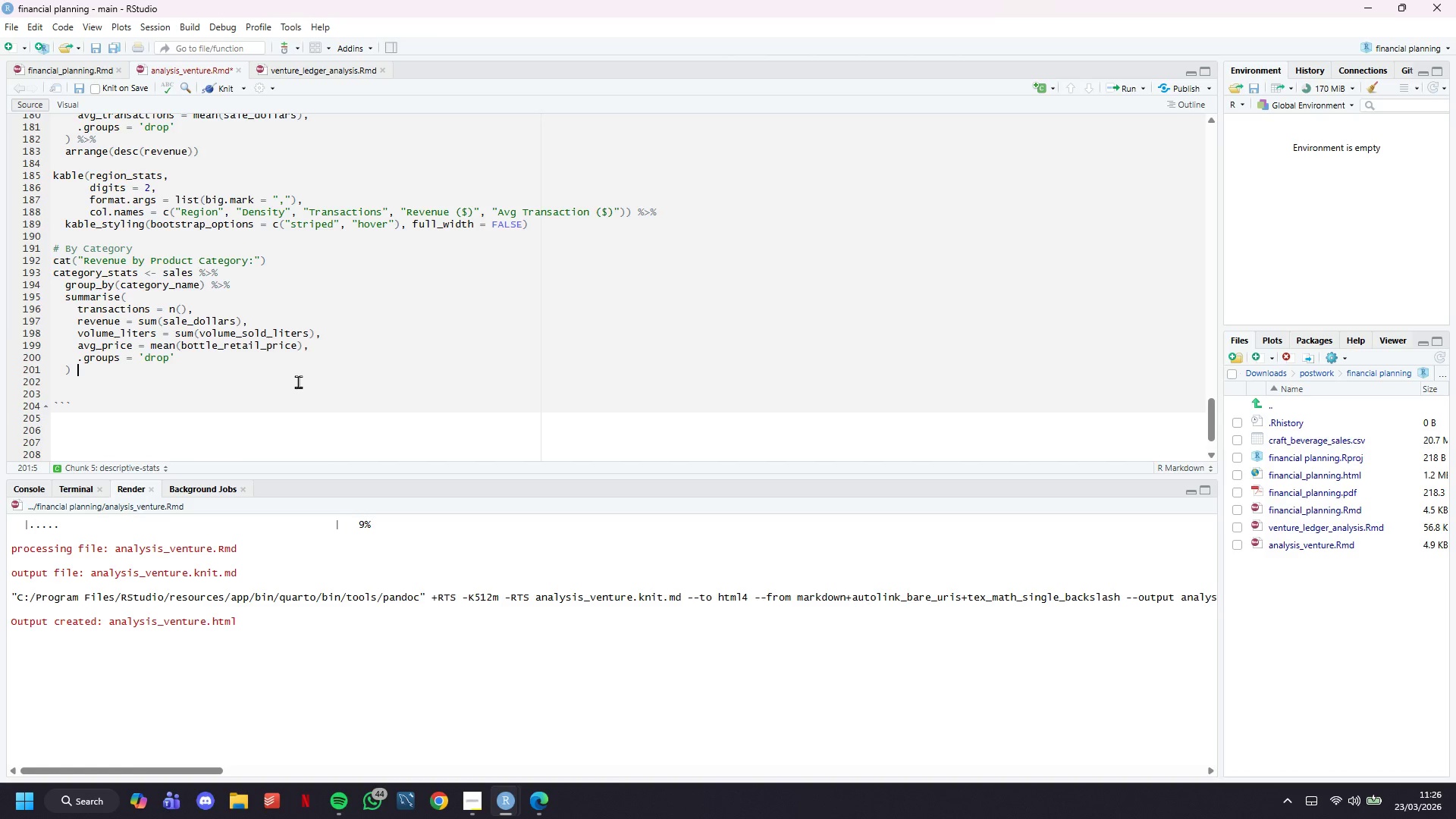 
key(Shift+5)
 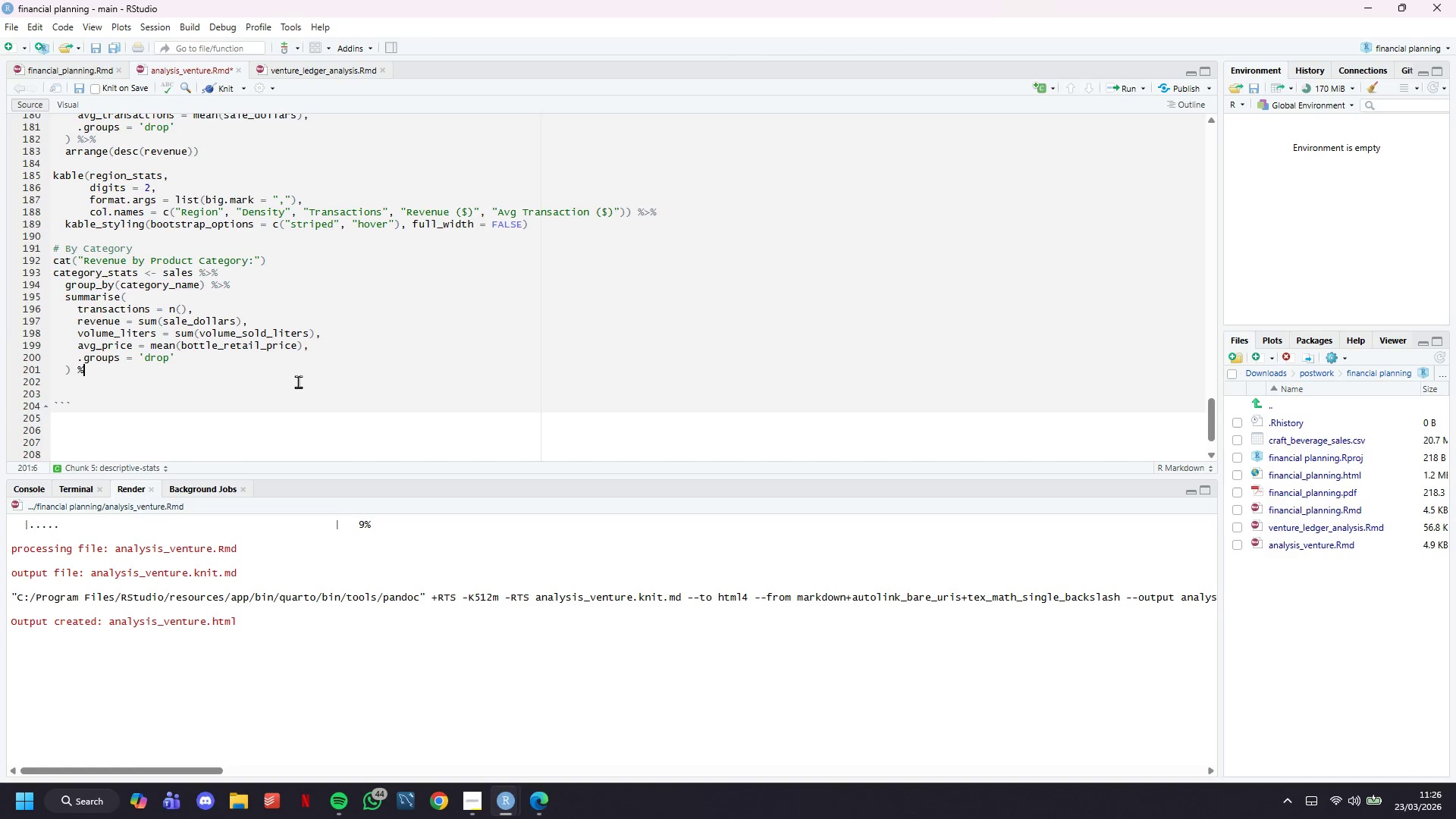 
key(Shift+Period)
 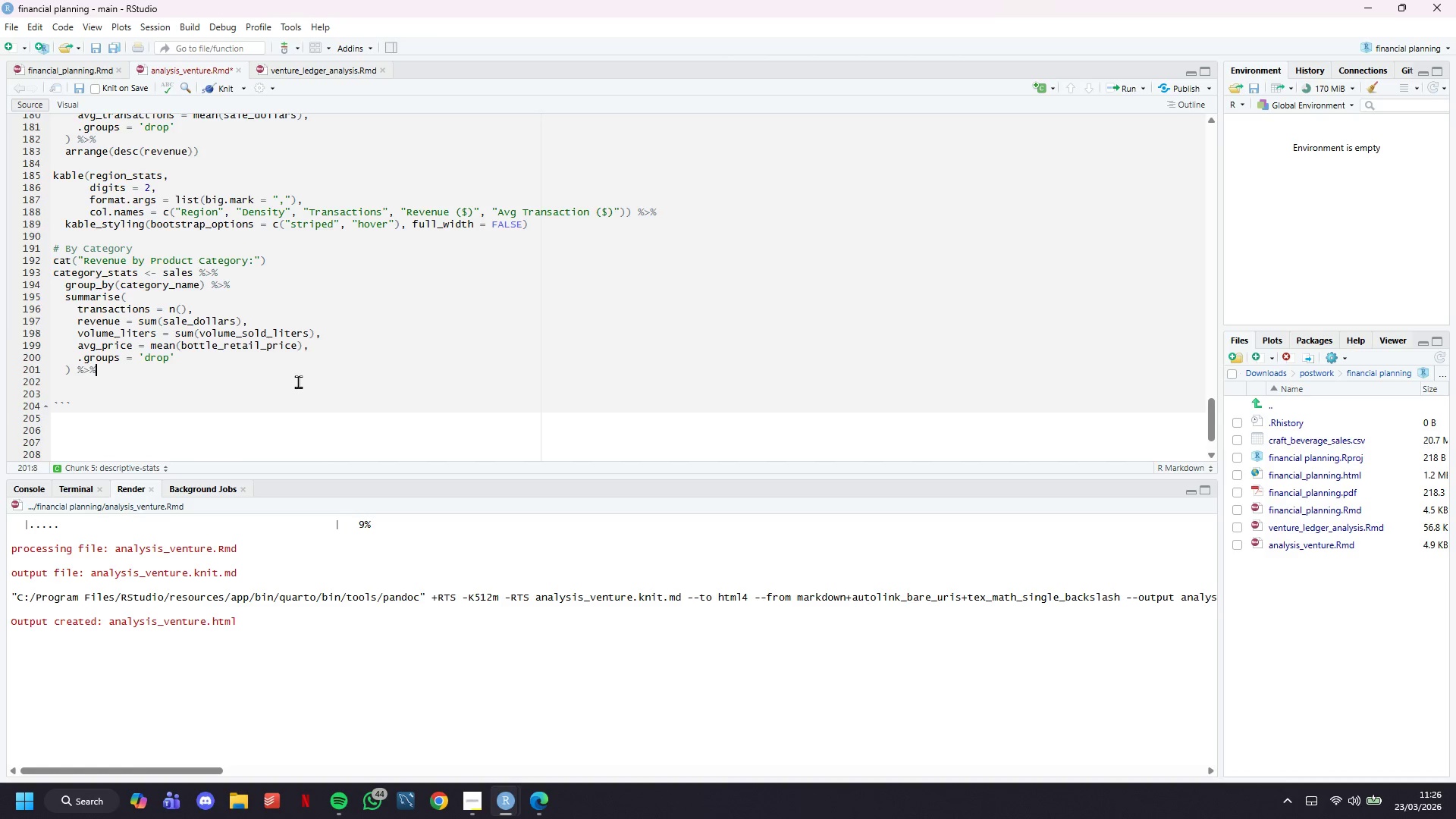 
key(Shift+5)
 